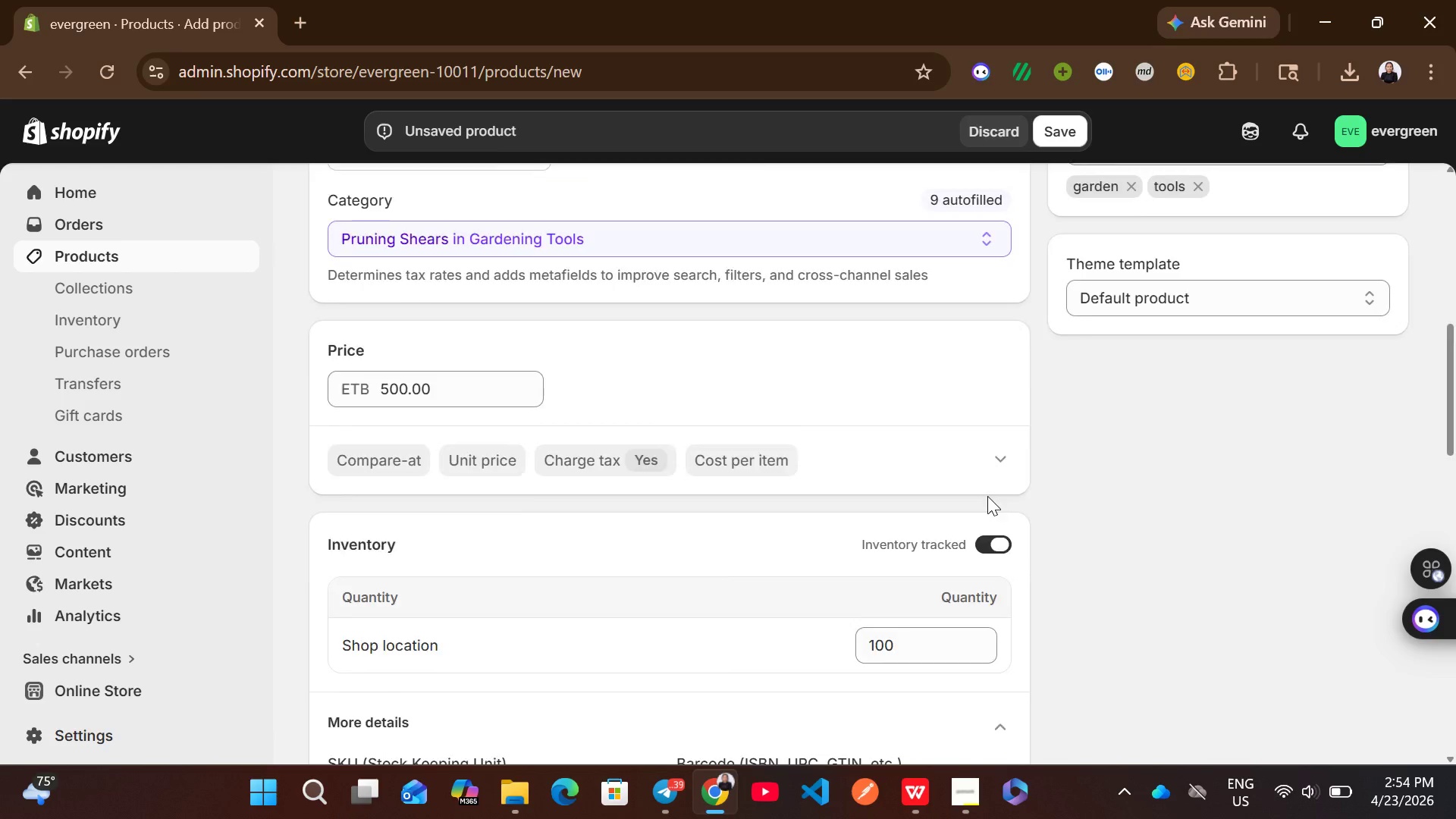 
wait(6.12)
 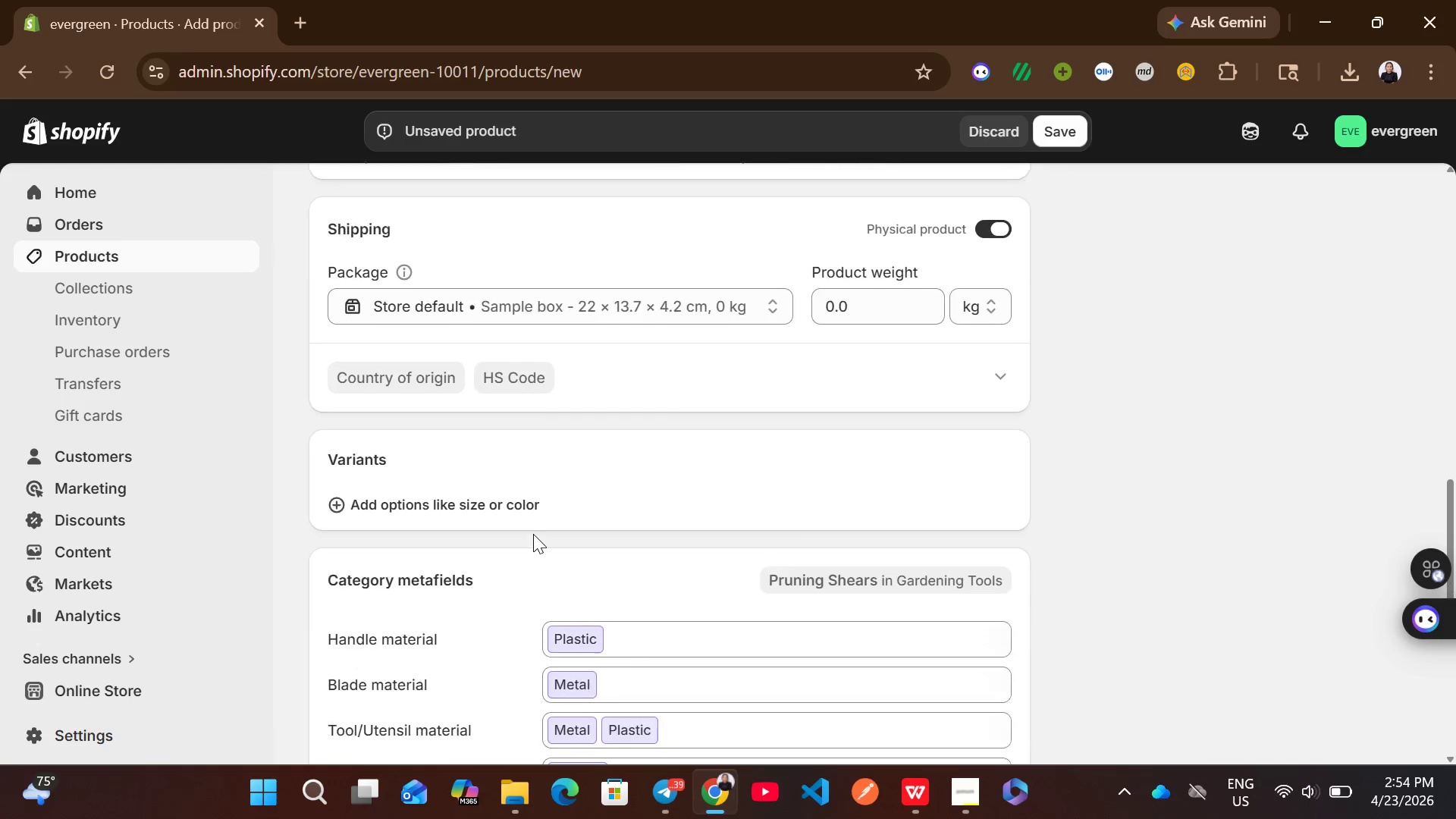 
left_click([458, 584])
 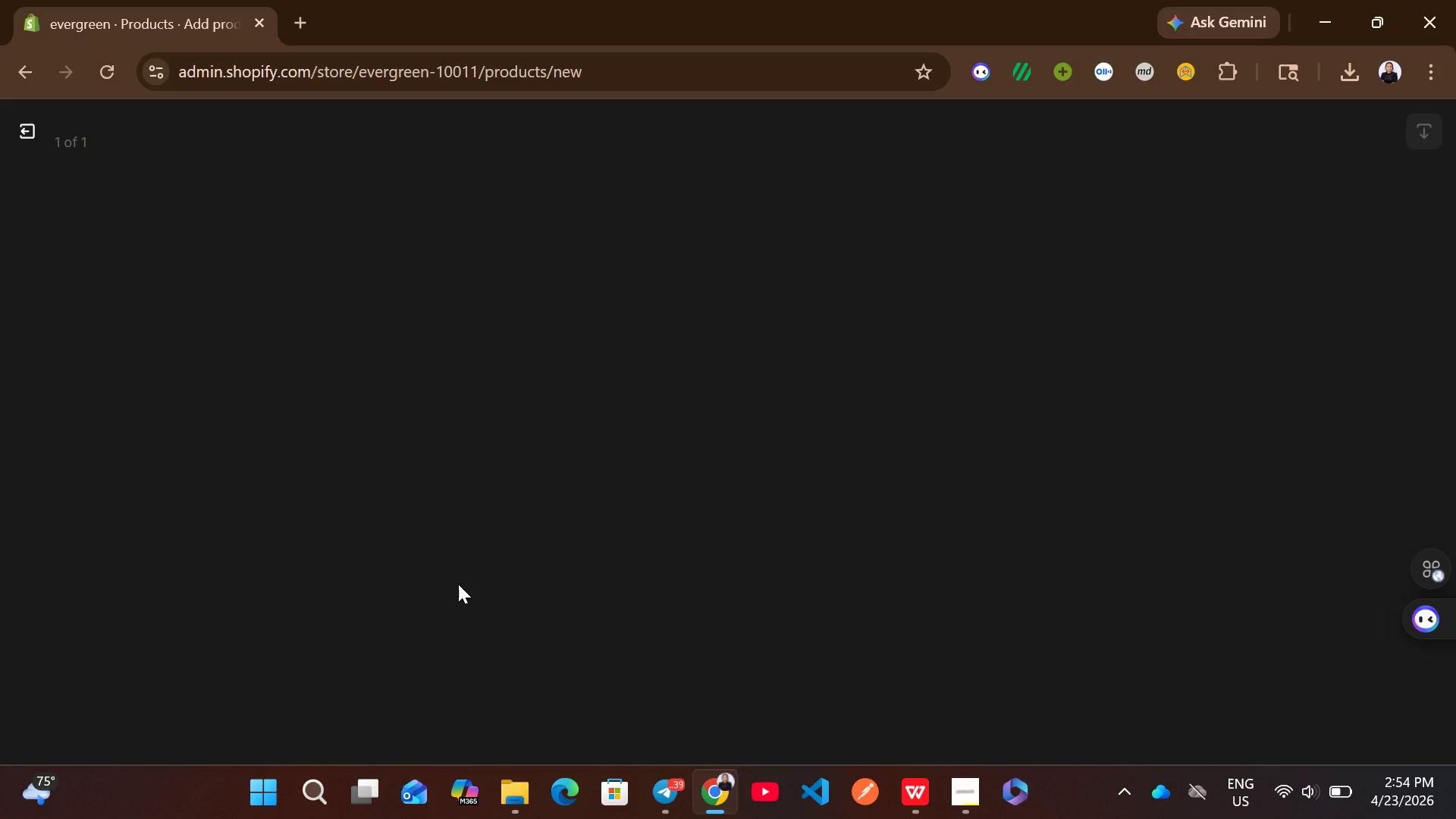 
wait(10.88)
 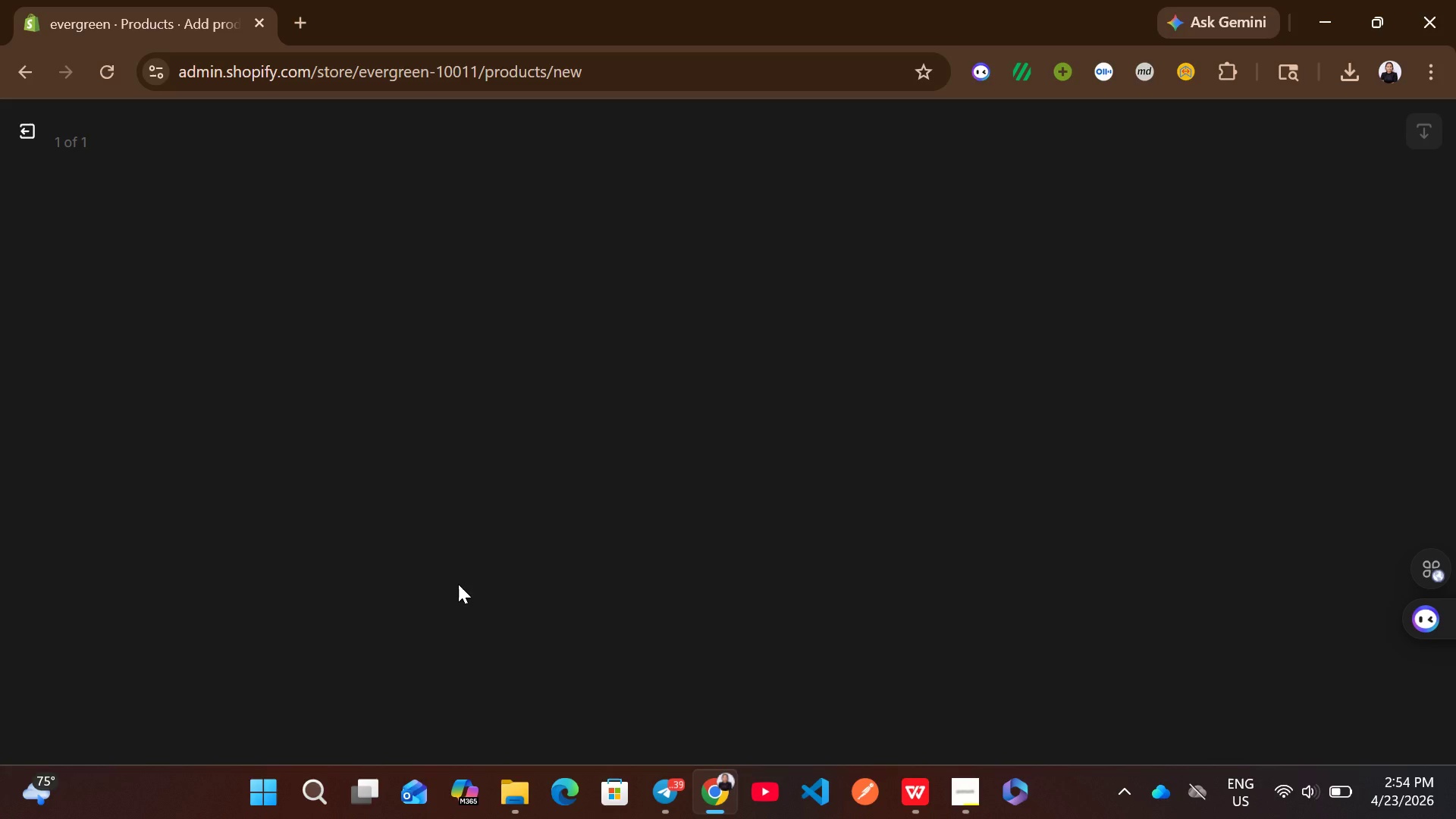 
left_click([25, 136])
 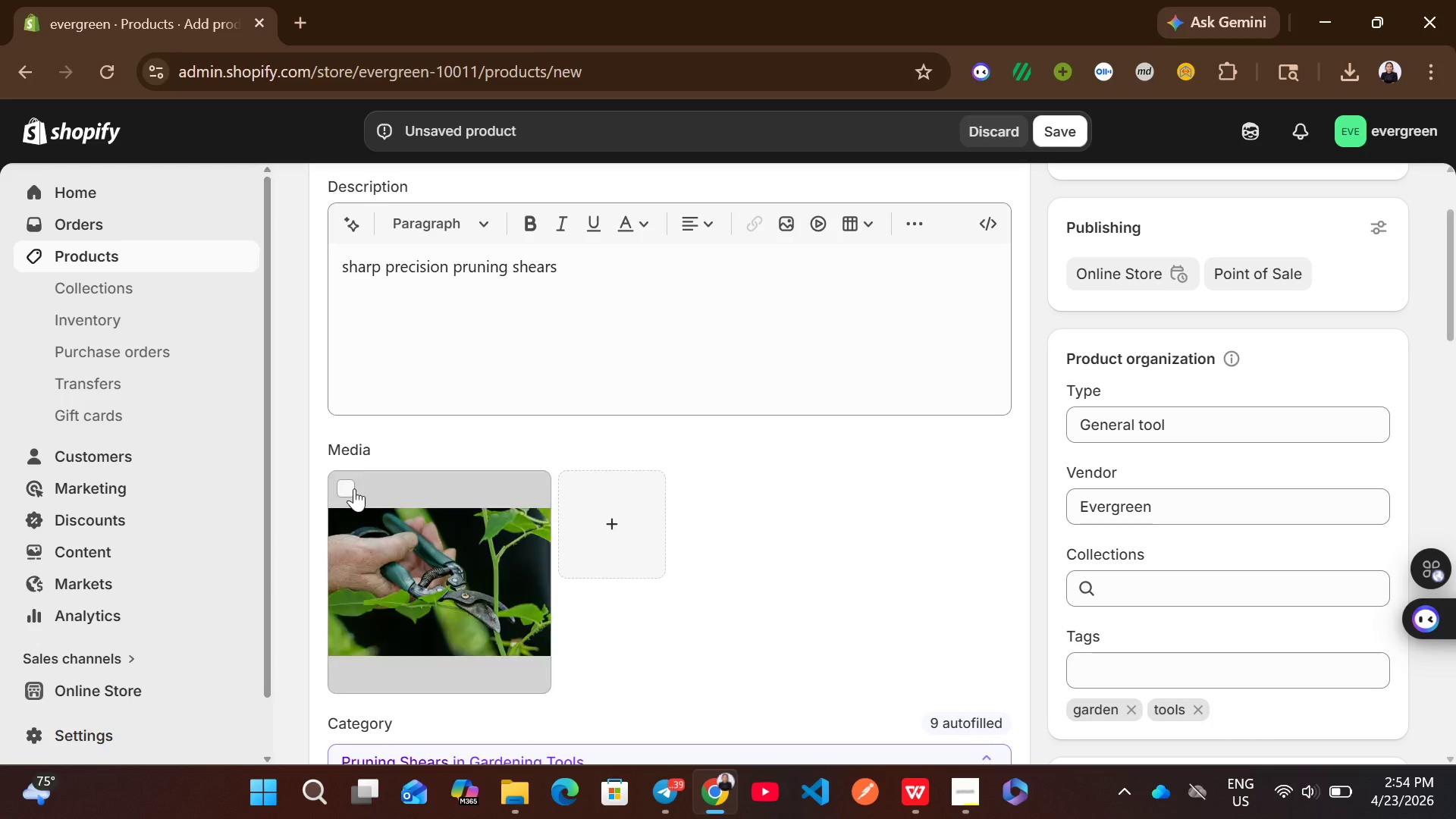 
left_click([416, 540])
 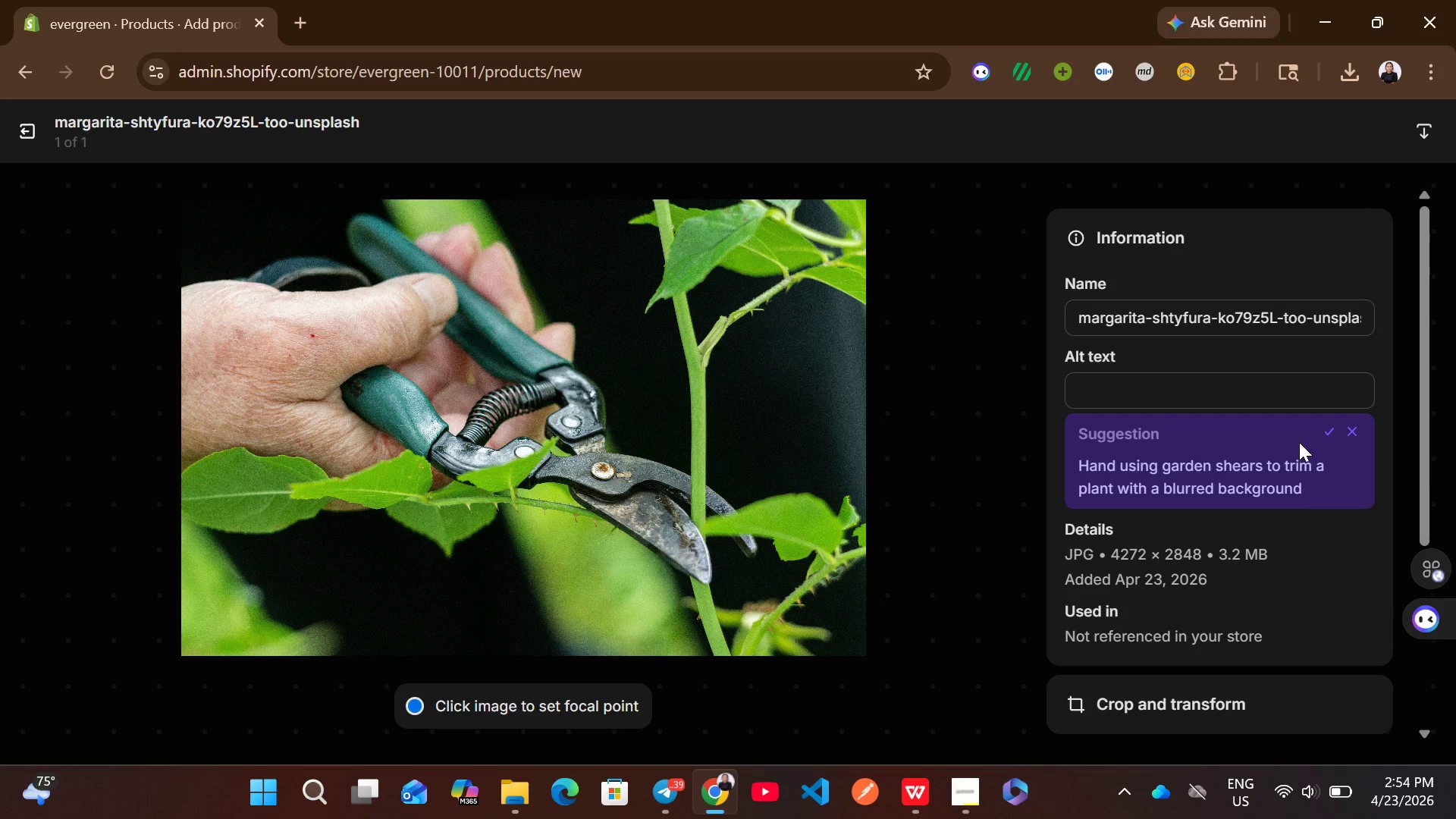 
left_click([1329, 434])
 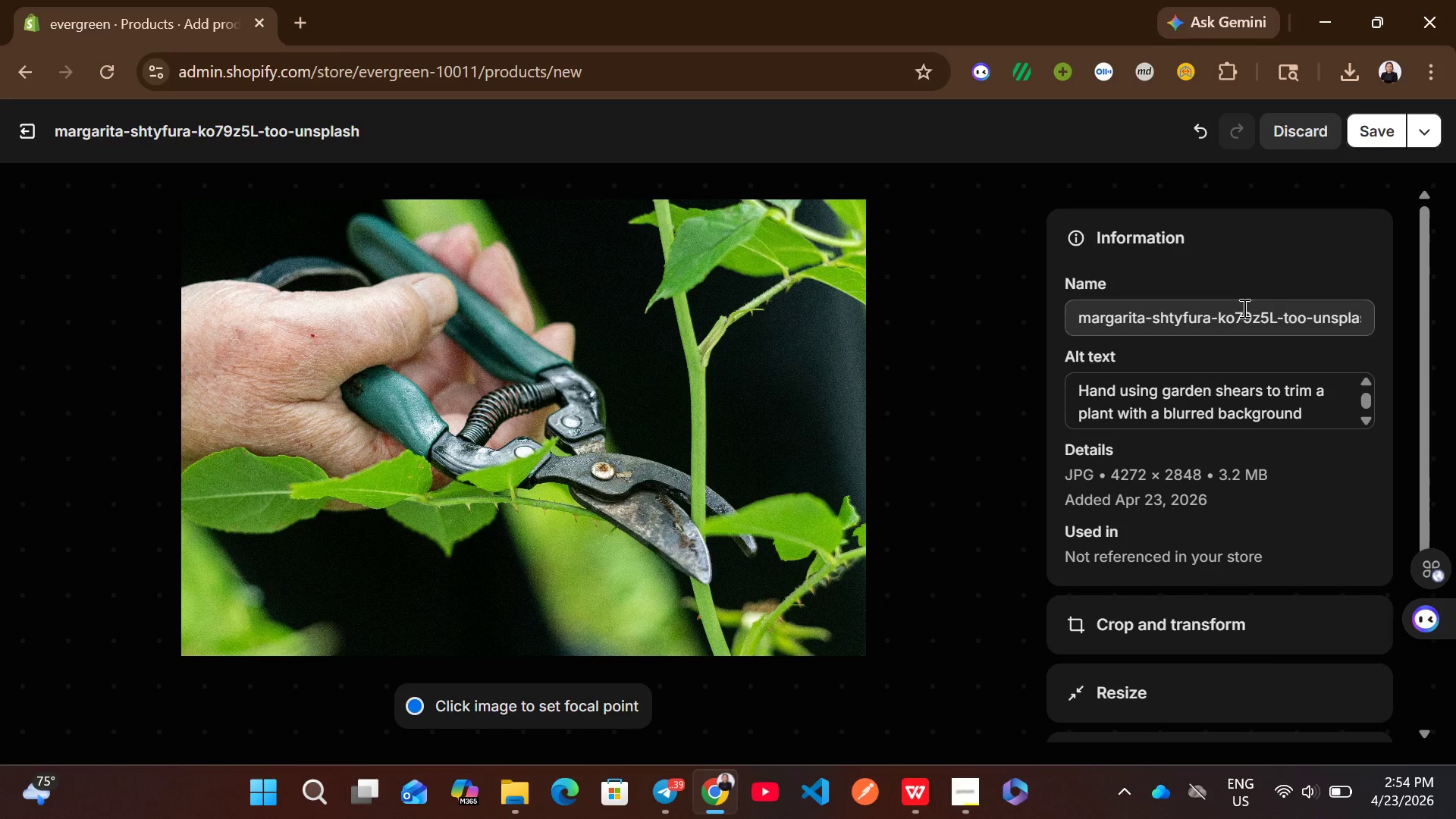 
left_click([1367, 129])
 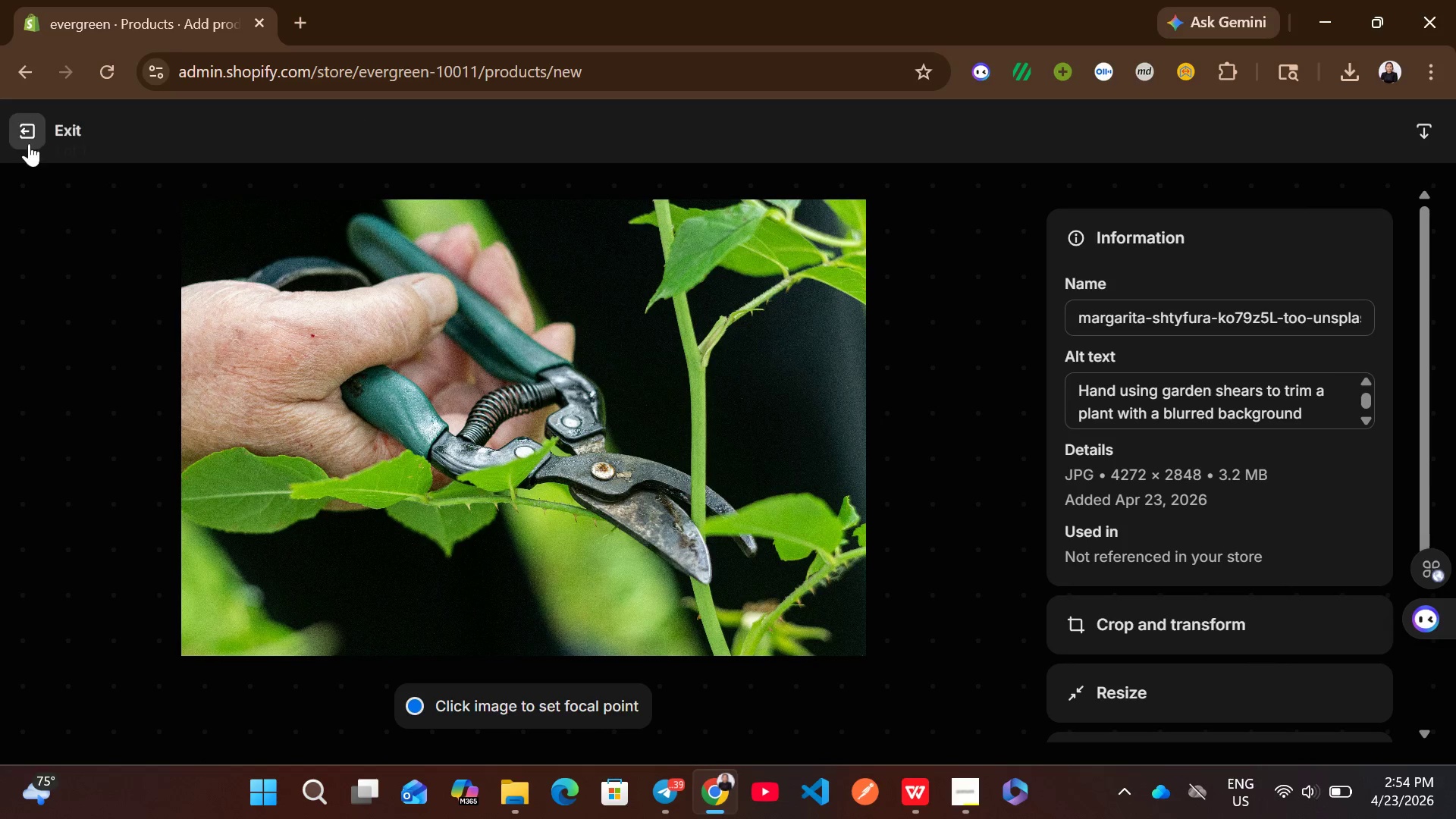 
wait(5.69)
 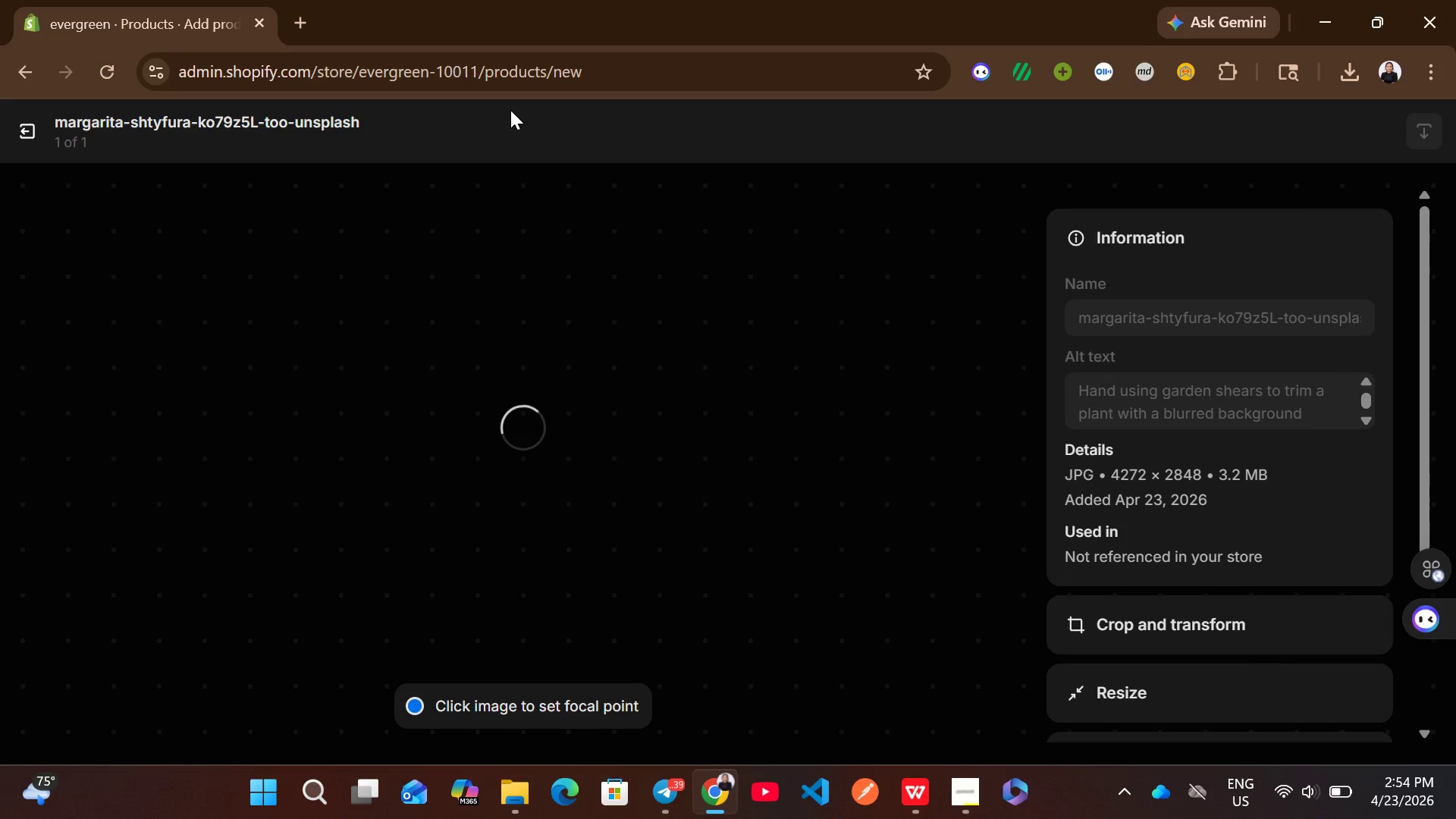 
left_click([29, 143])
 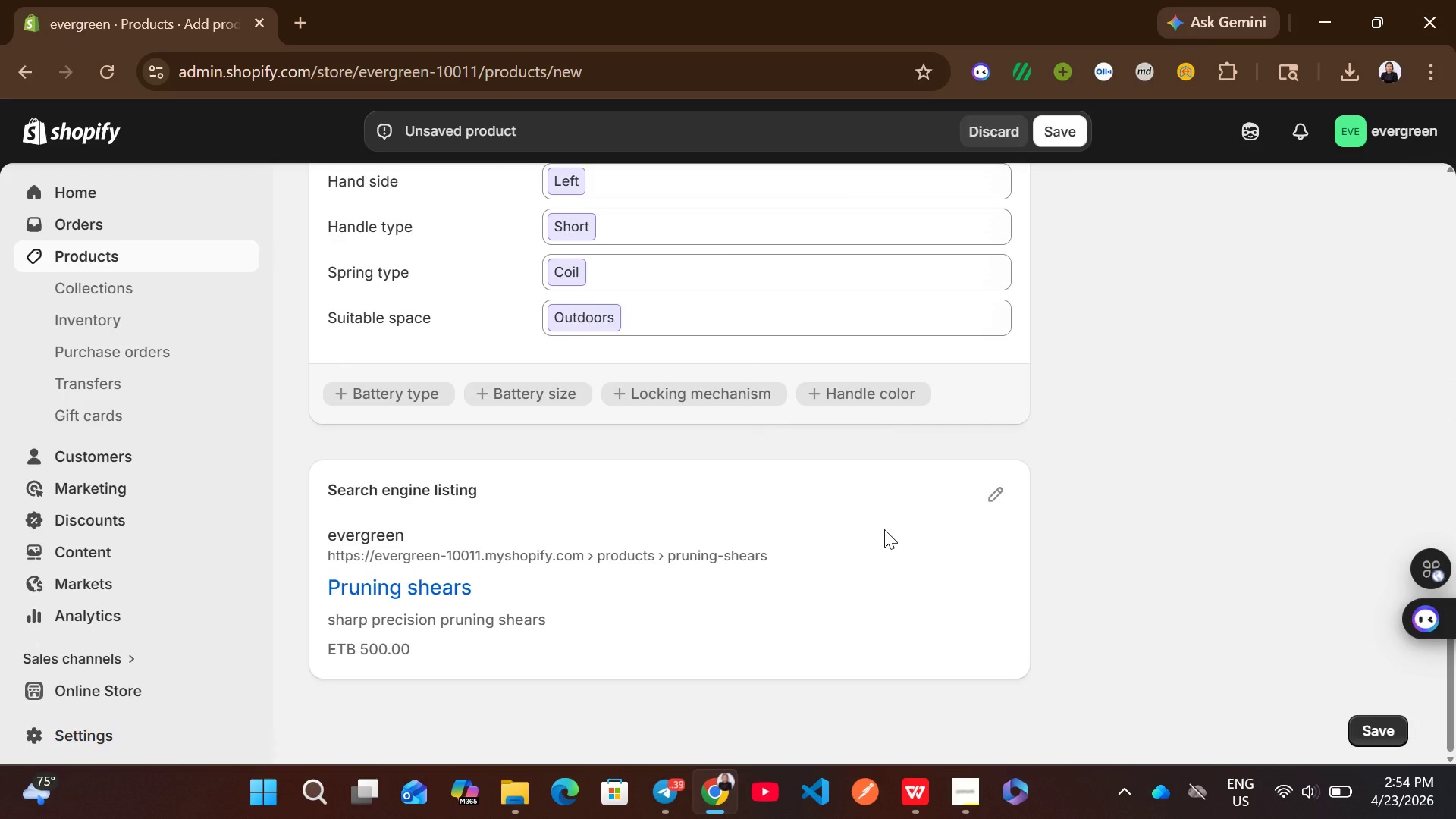 
left_click([992, 491])
 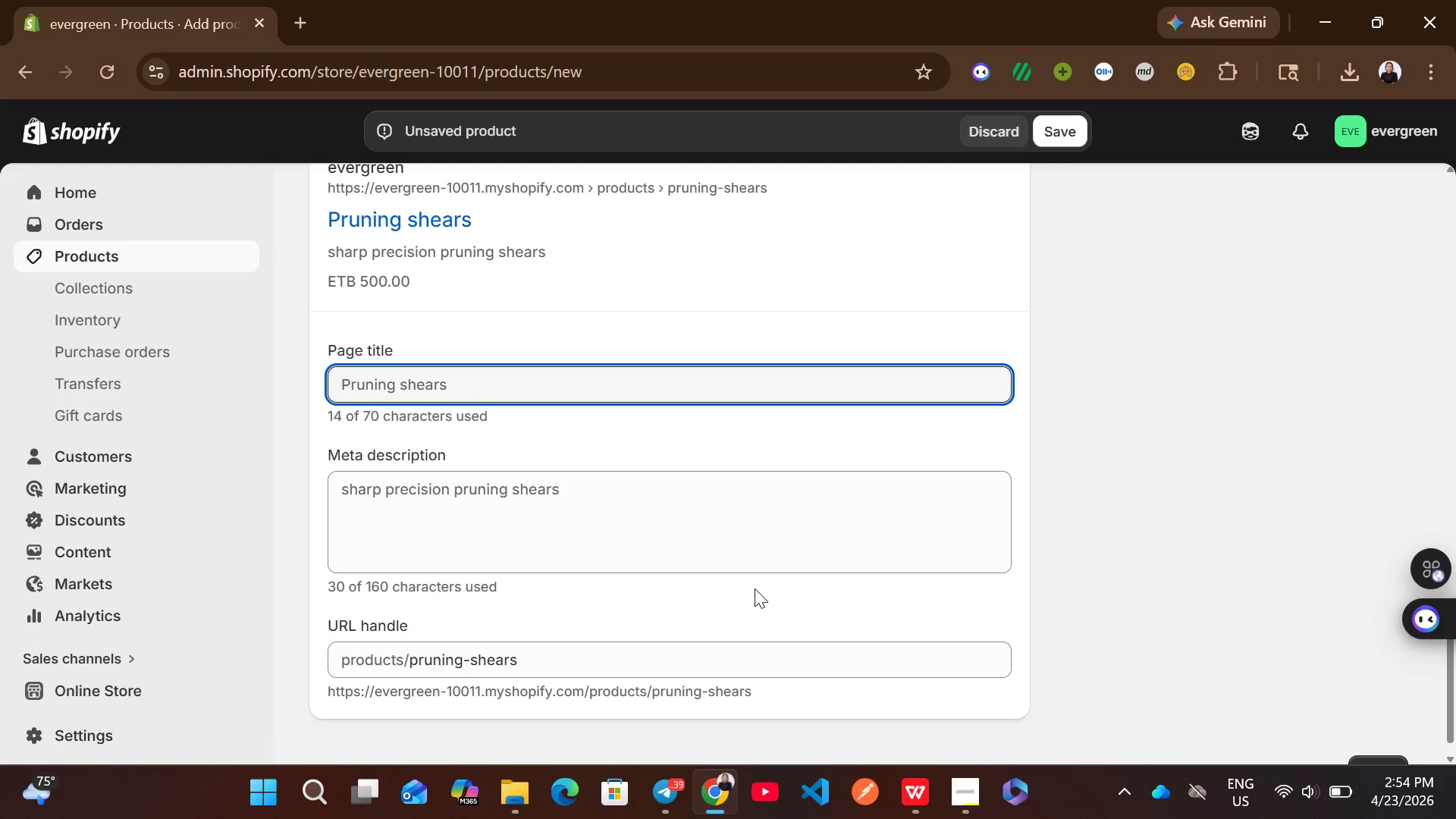 
wait(8.64)
 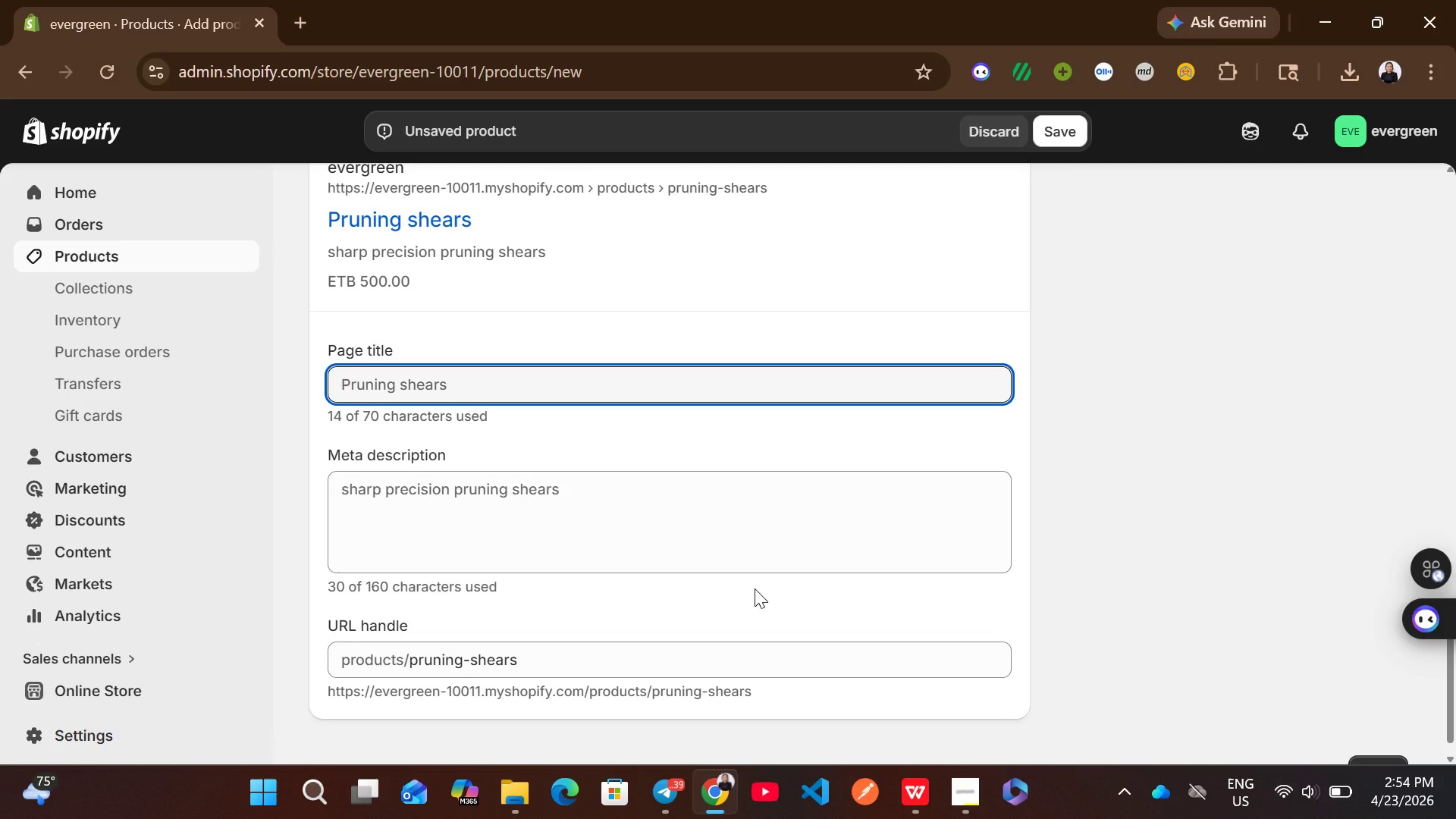 
left_click([406, 376])
 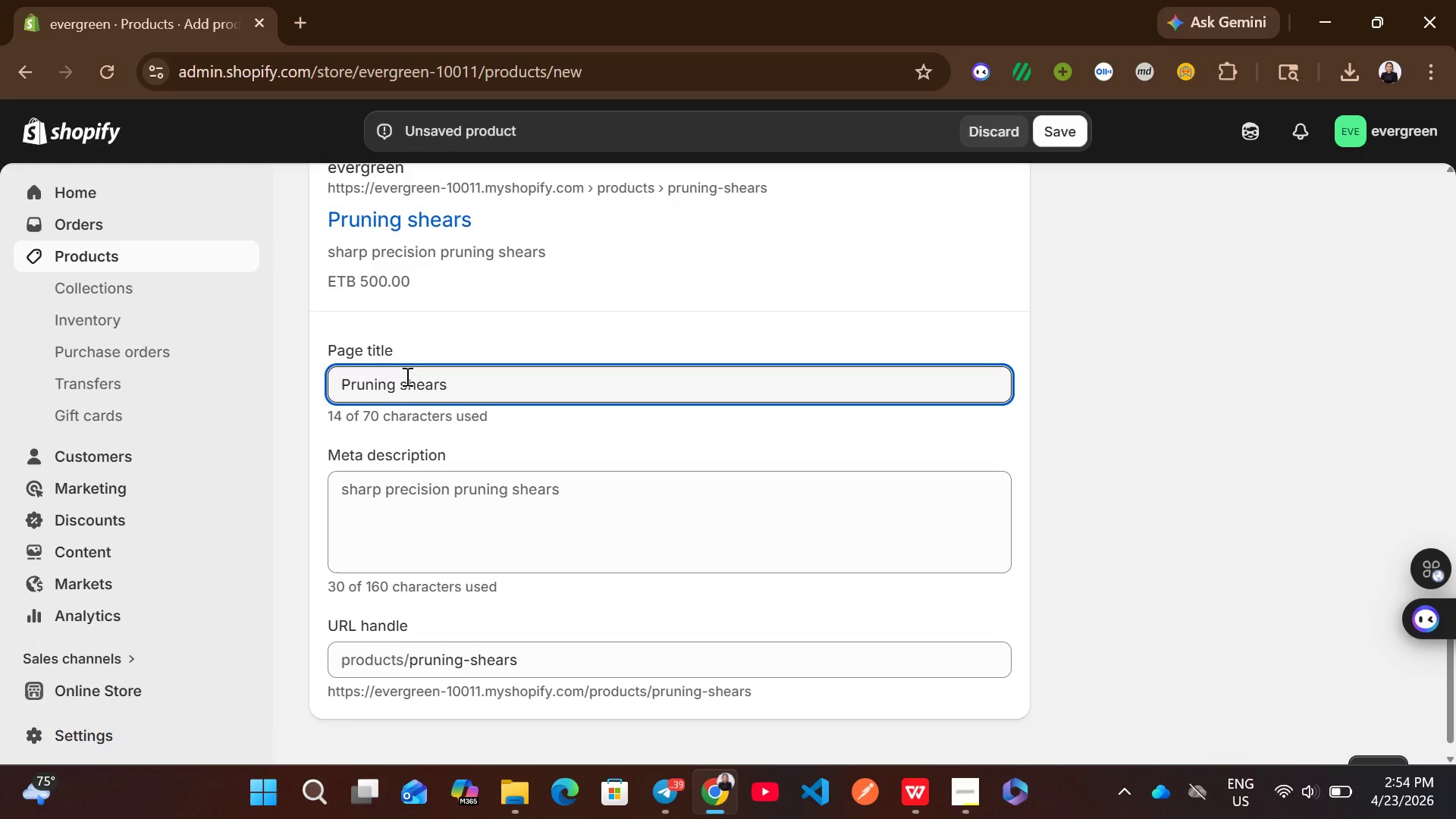 
key(Control+ControlLeft)
 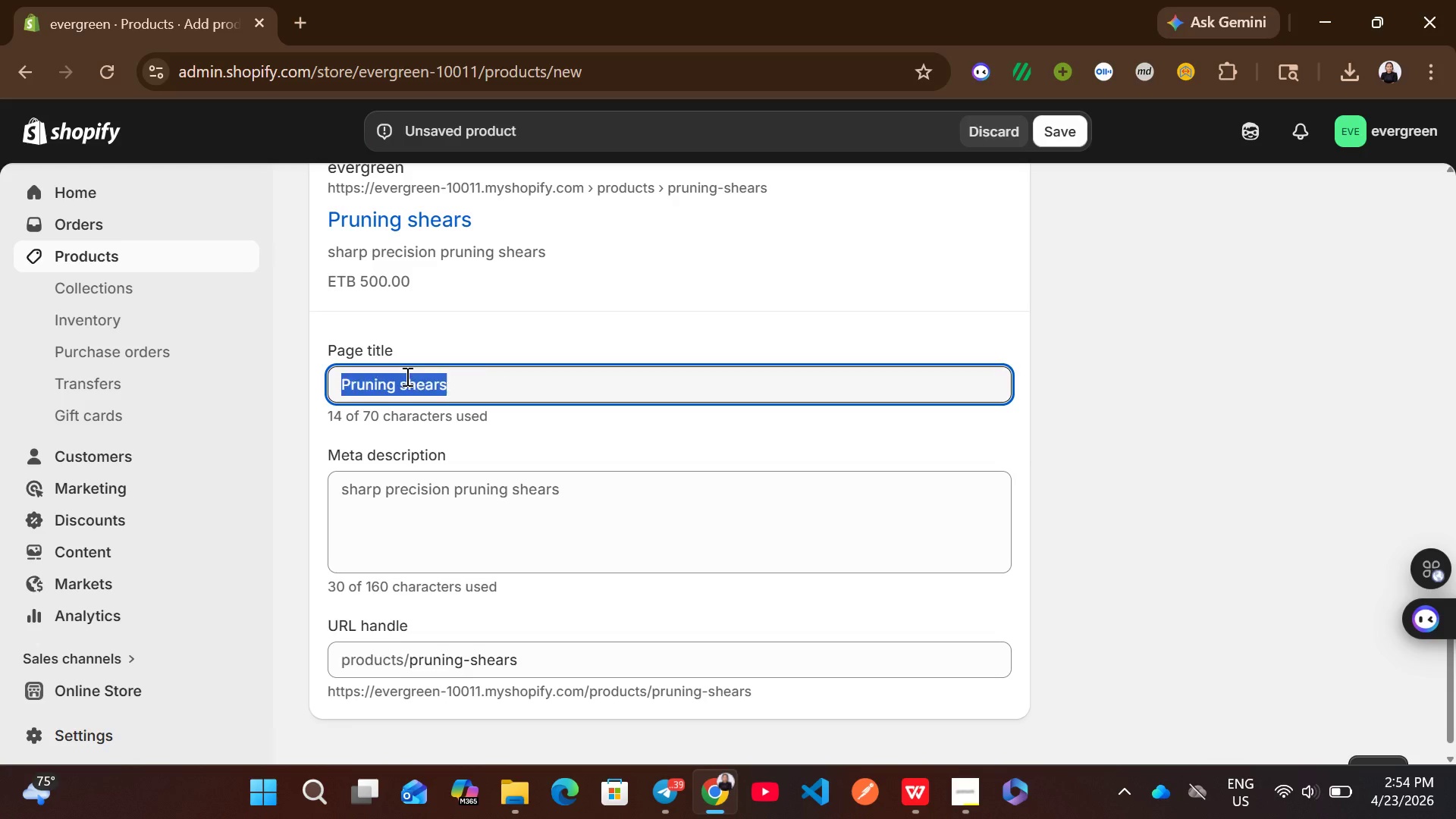 
key(Control+A)
 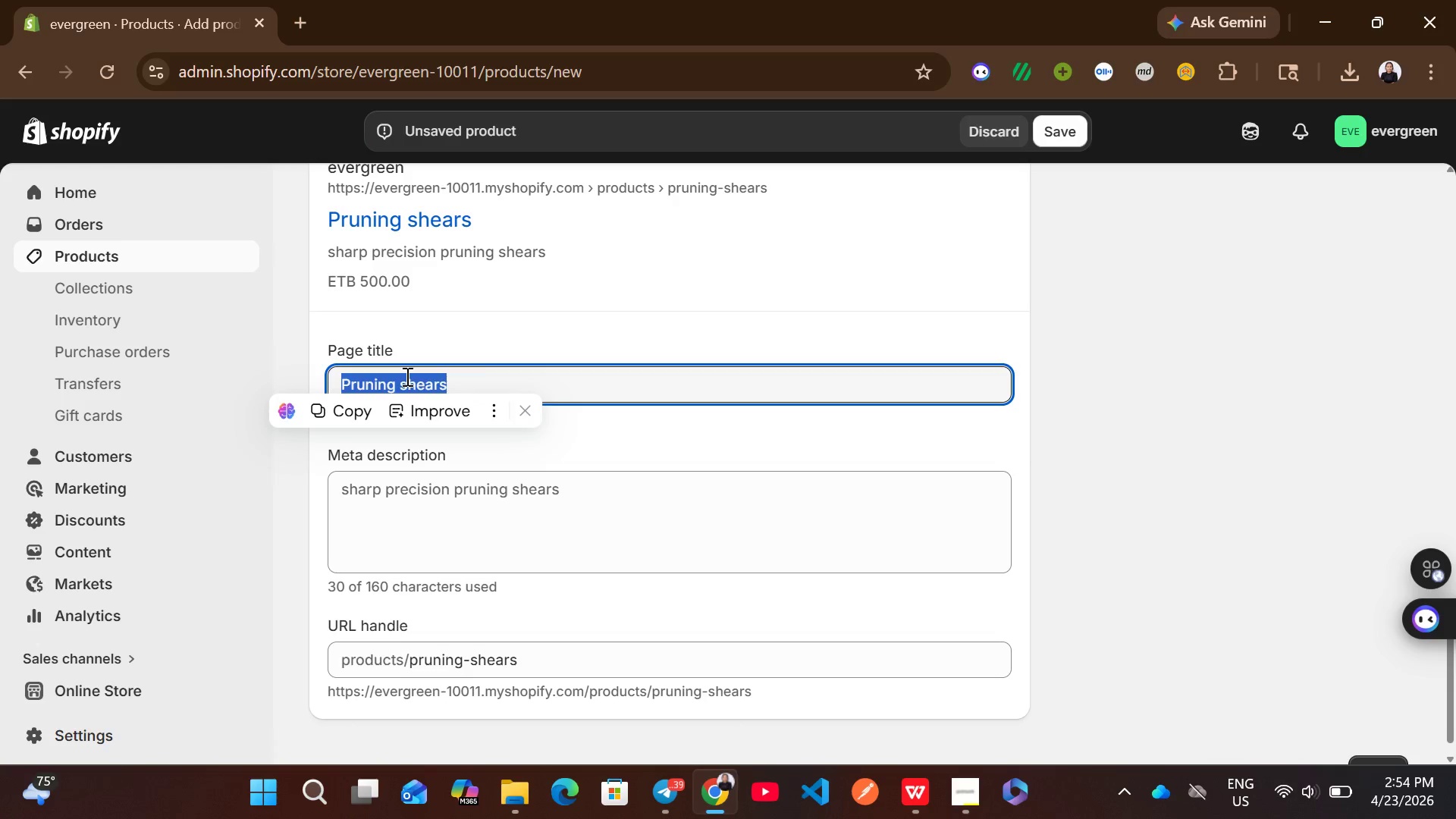 
type(Sharp pri)
key(Backspace)
type(uning )
 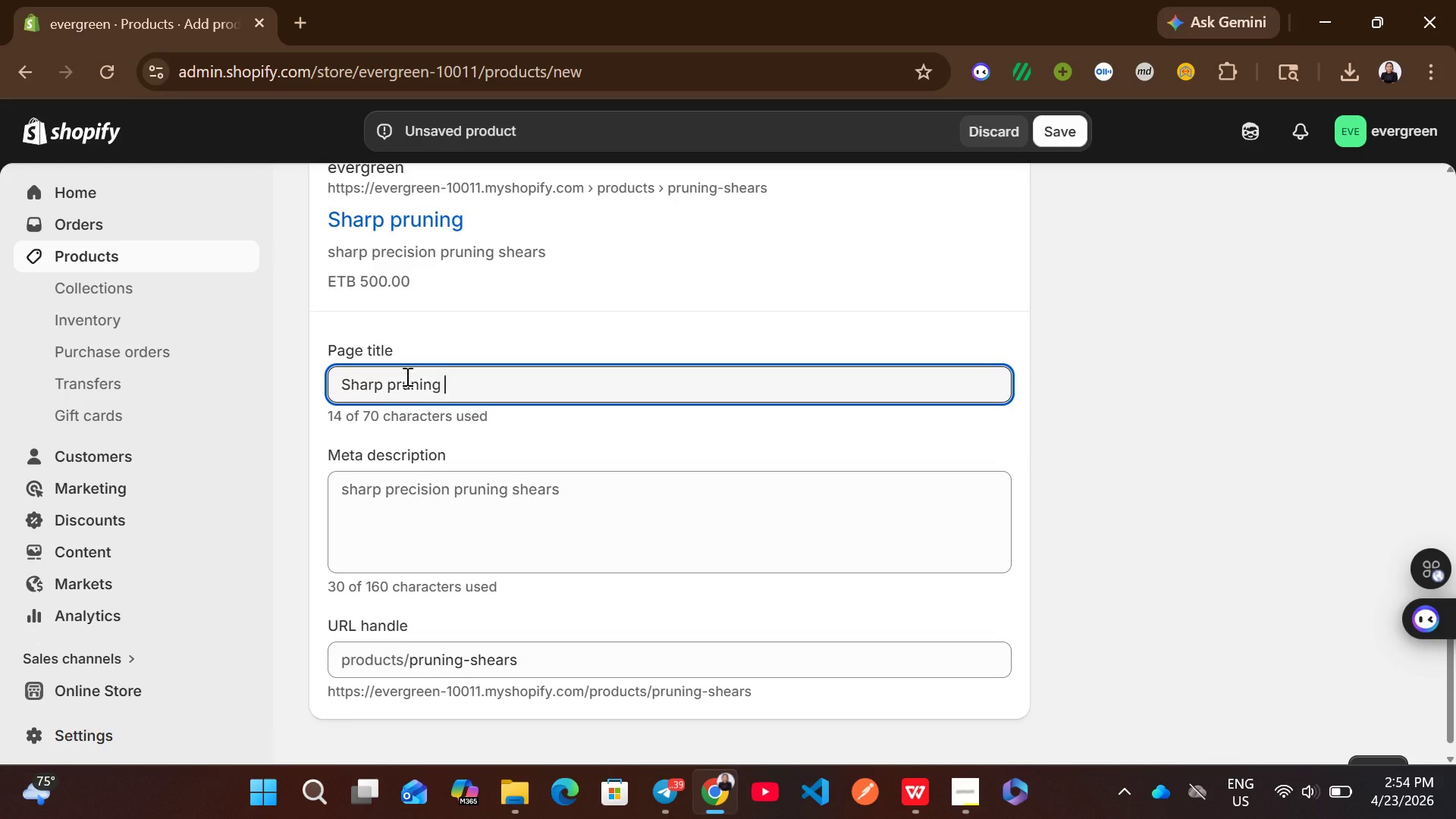 
type(shears for garden use | evergreen tools)
 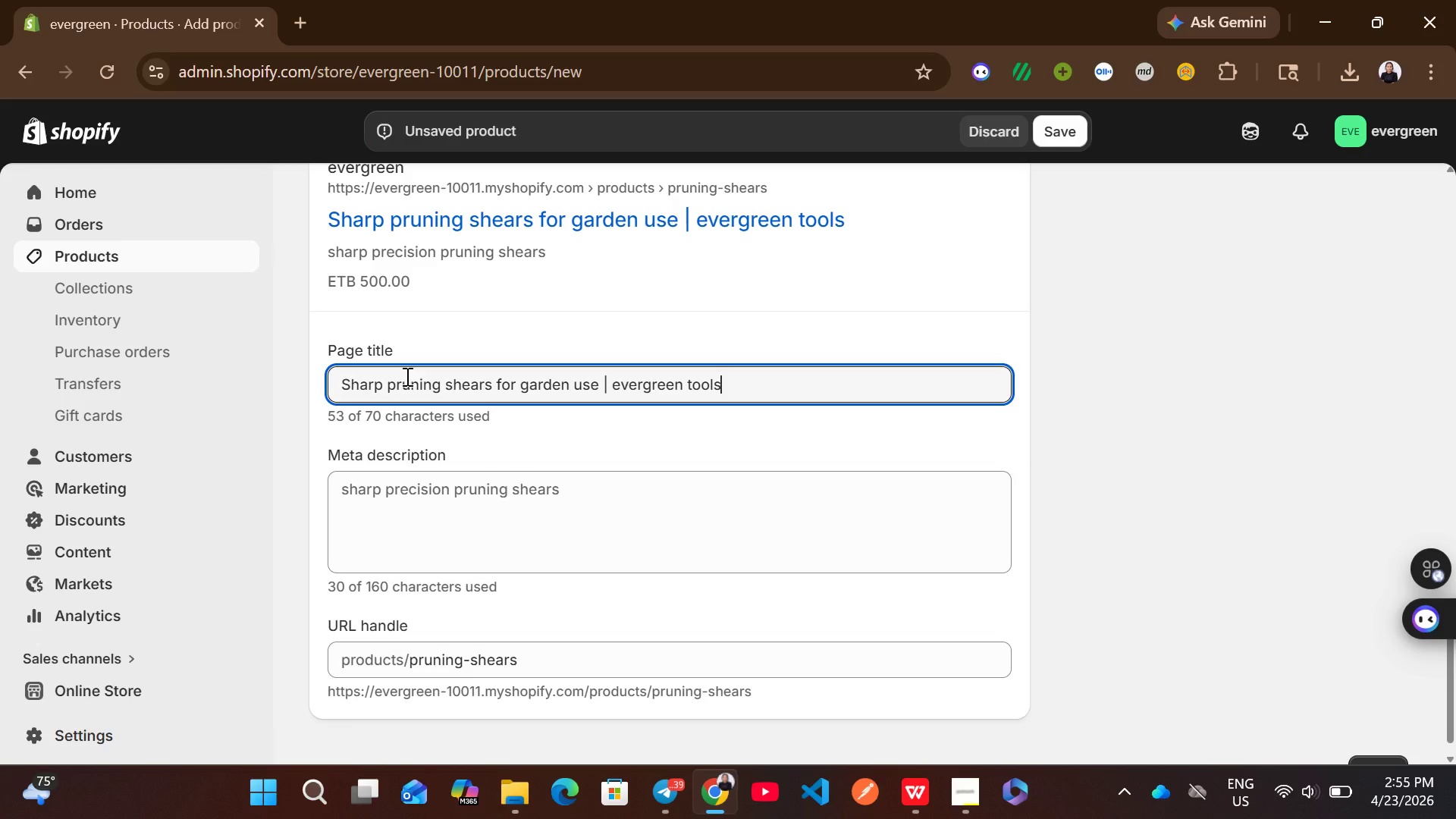 
left_click([433, 533])
 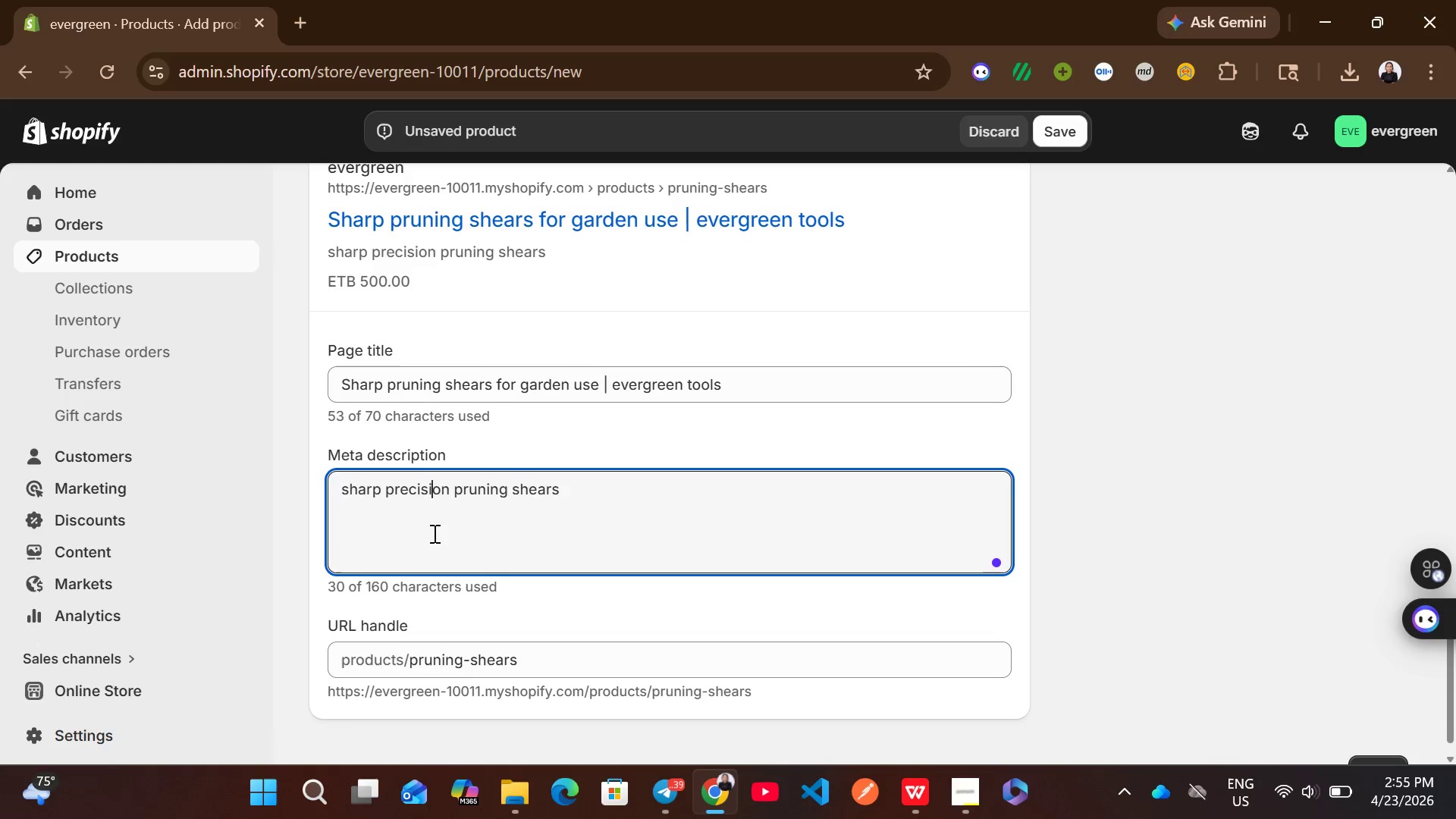 
key(Control+ControlLeft)
 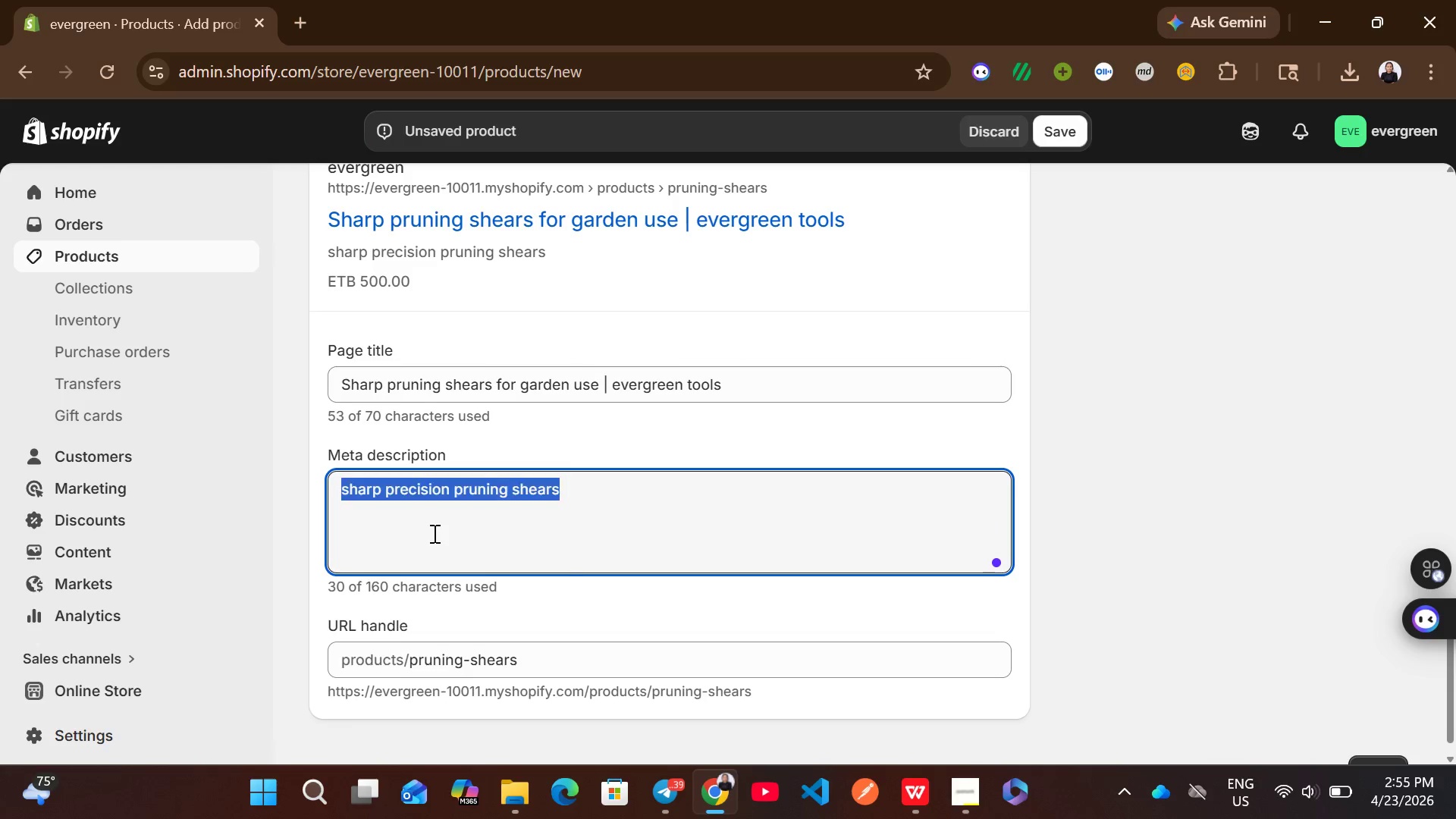 
key(Control+A)
 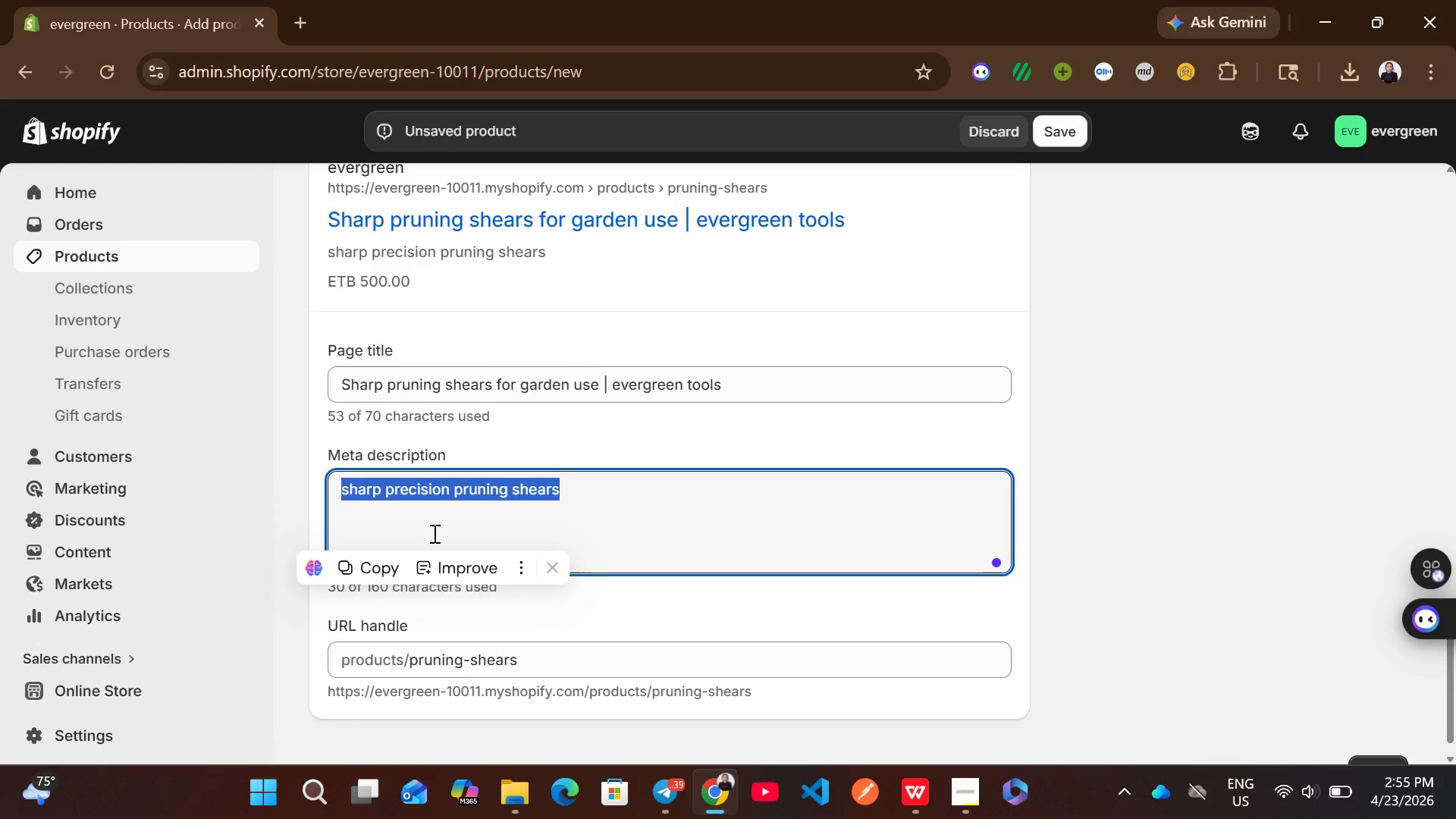 
type(precision )
 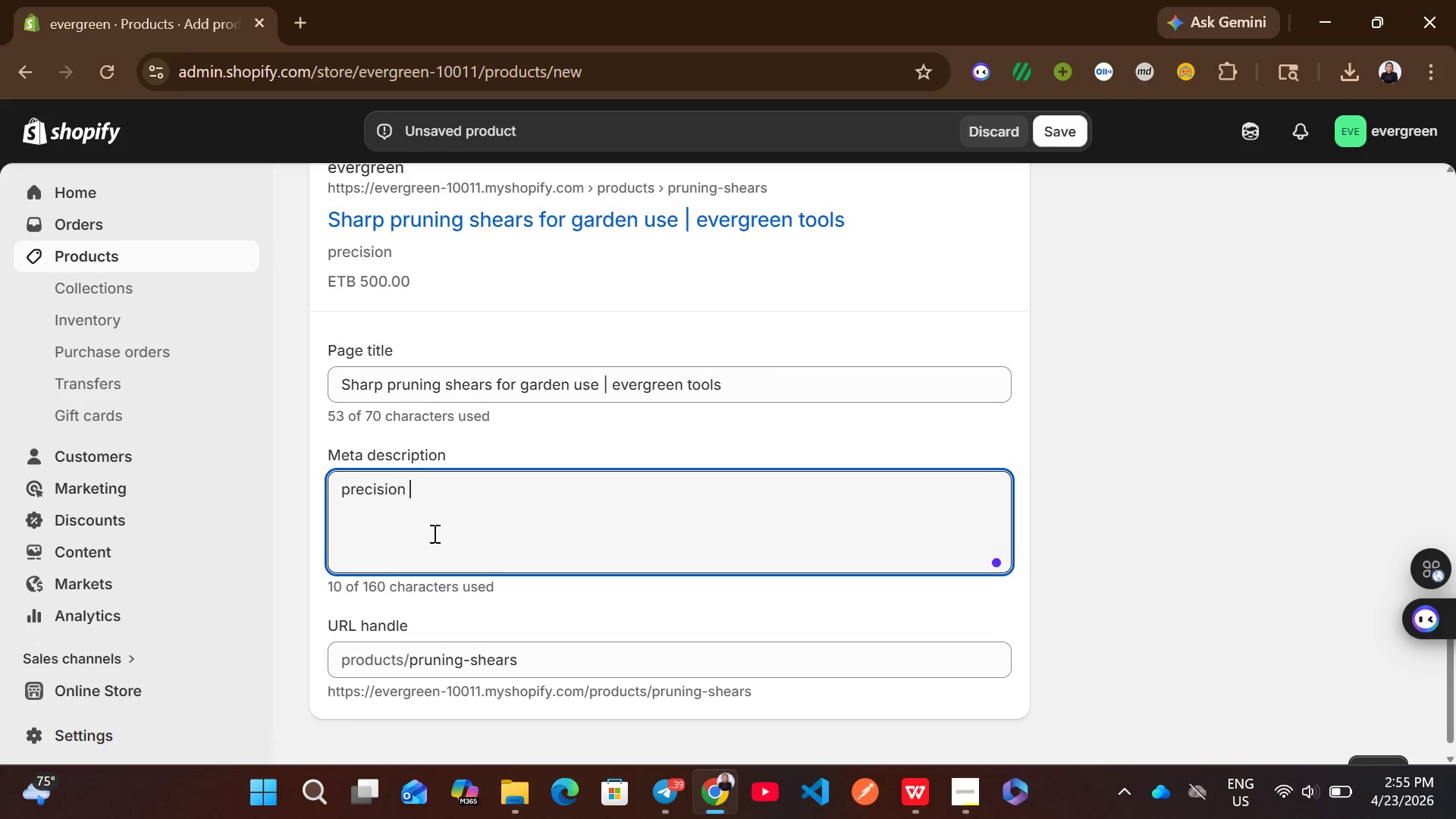 
wait(5.69)
 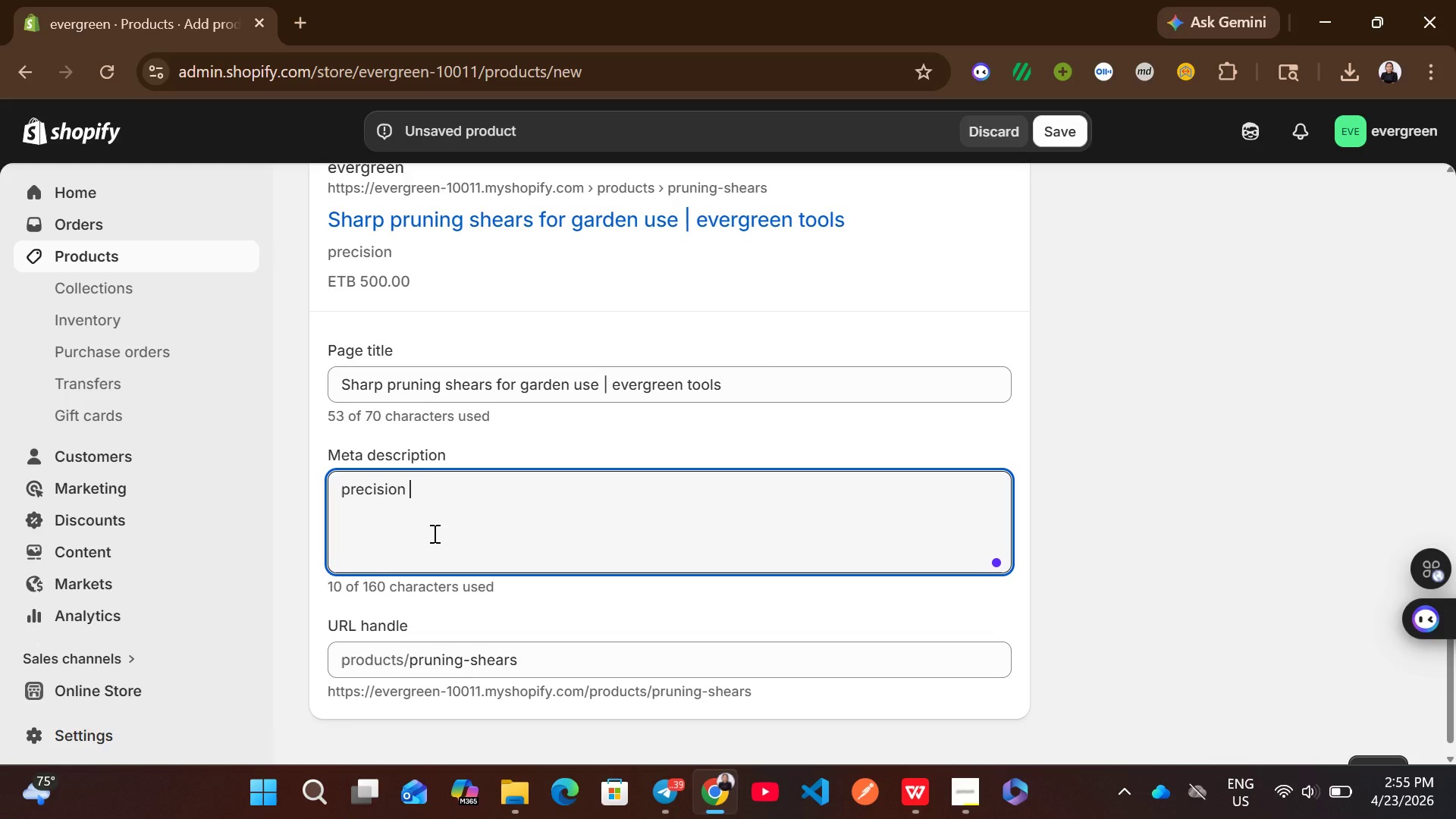 
type(pruning shears for clean cuts )
 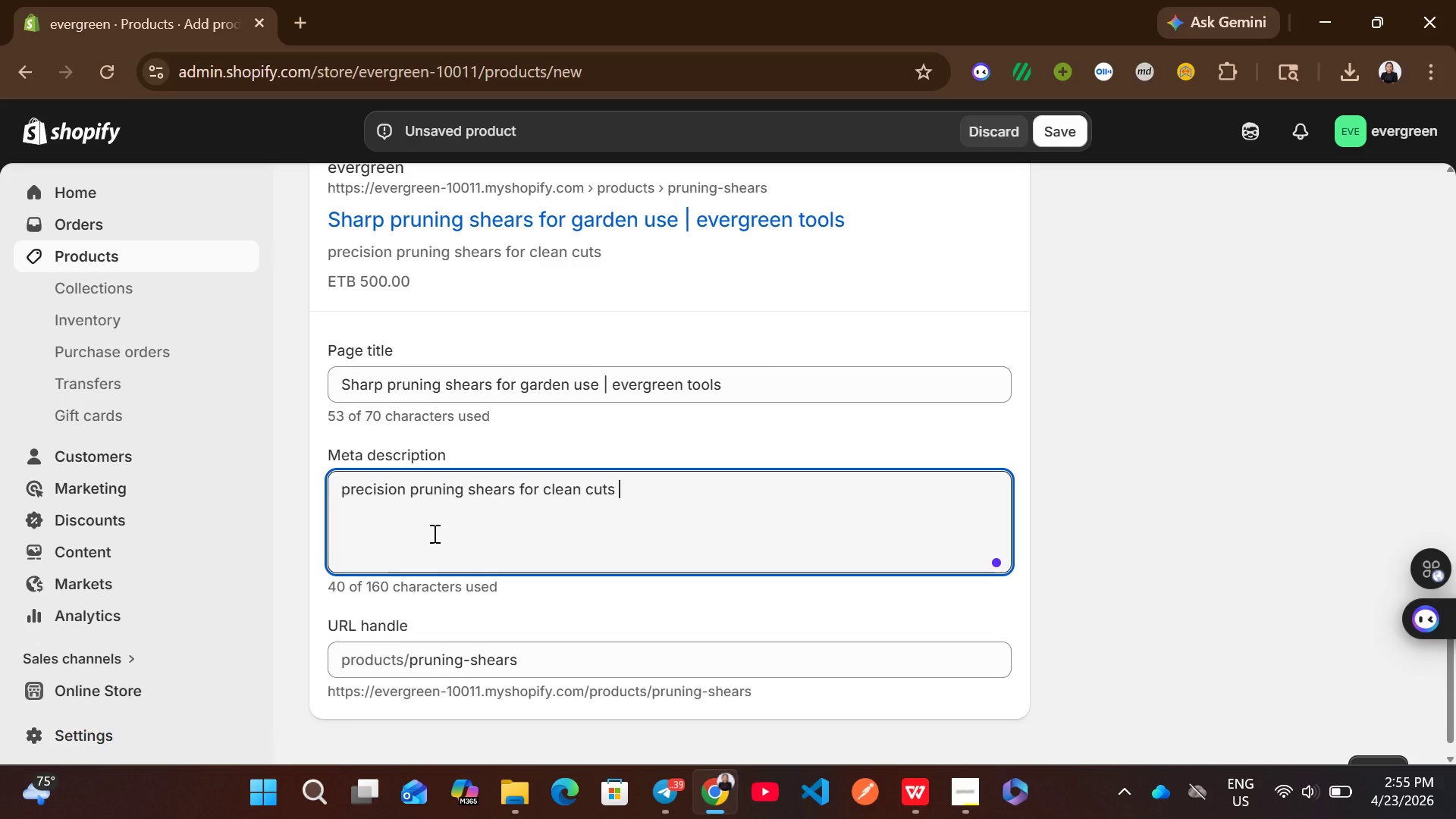 
wait(6.23)
 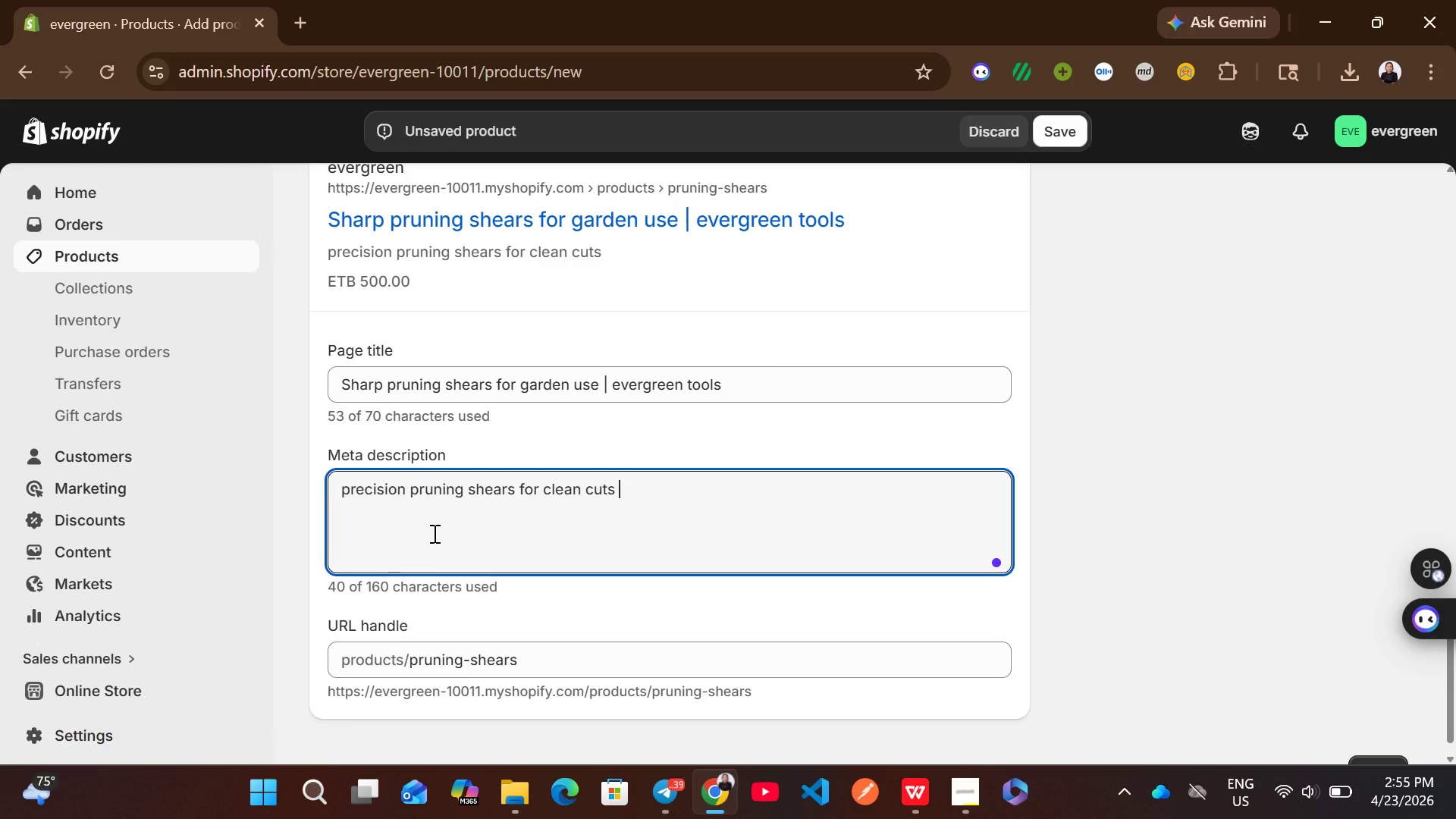 
type(on plants and shrubs.)
 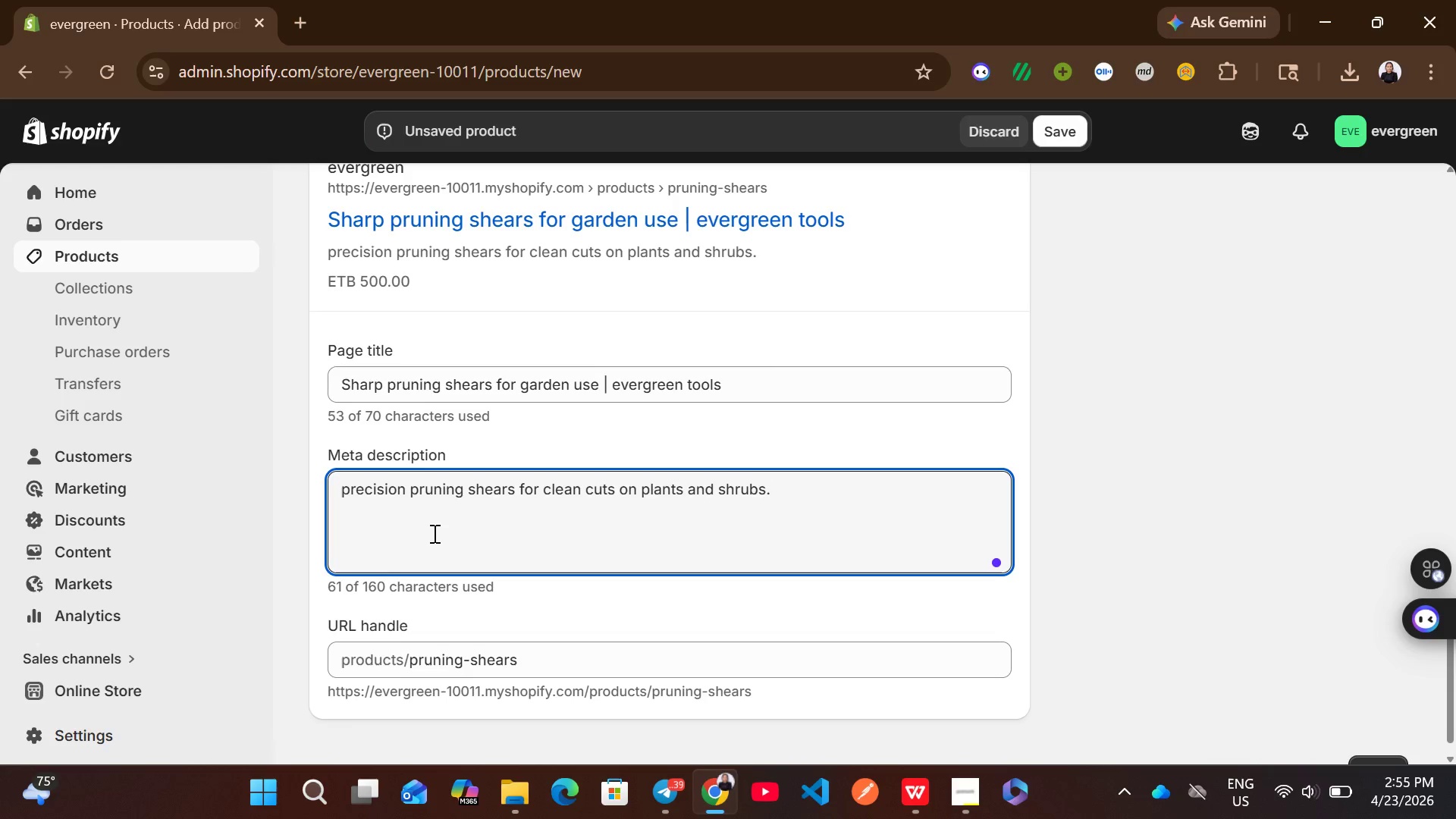 
wait(7.88)
 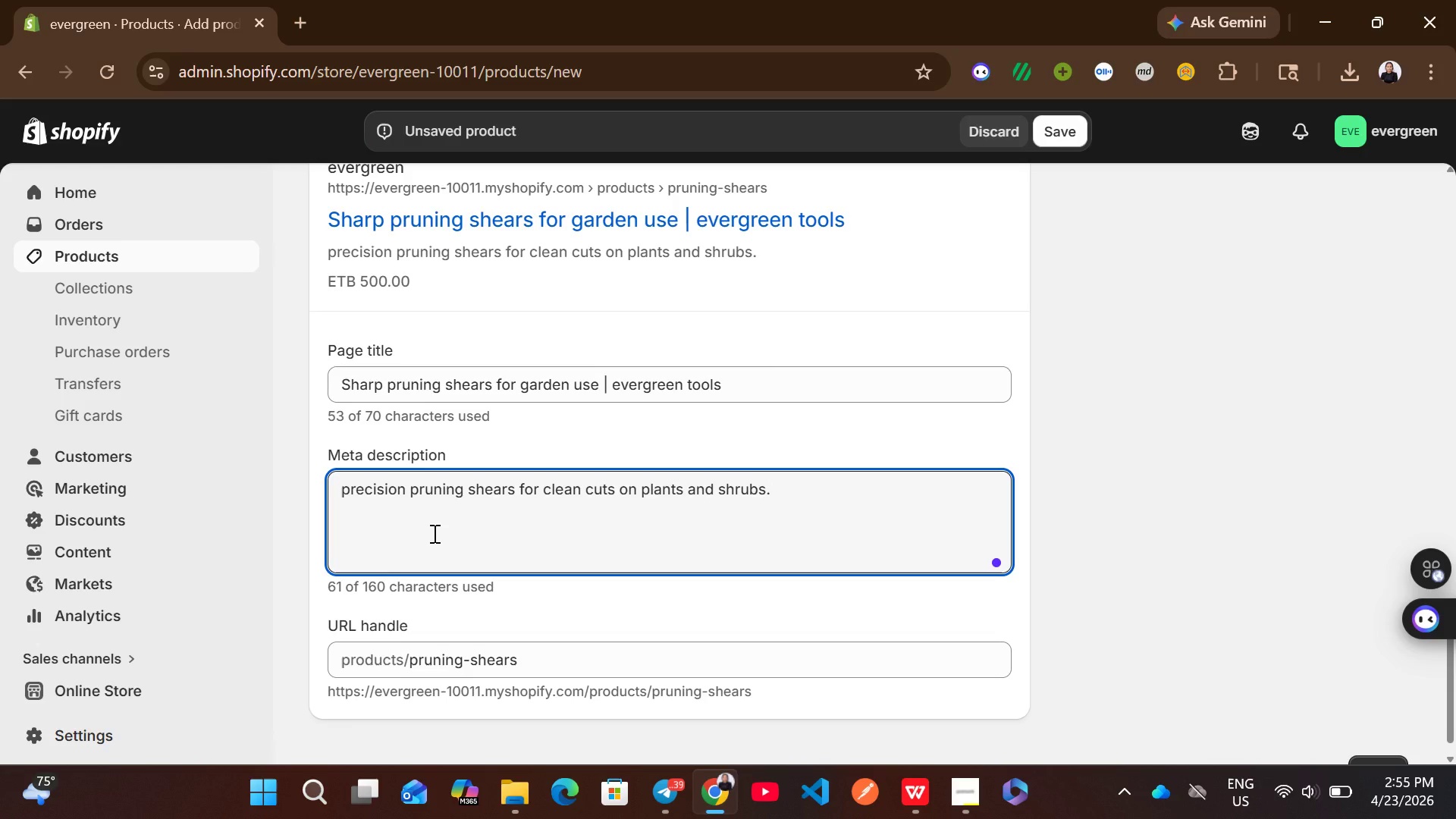 
type(sha)
key(Backspace)
key(Backspace)
key(Backspace)
type( sharp blades designed for comfort and long dis)
 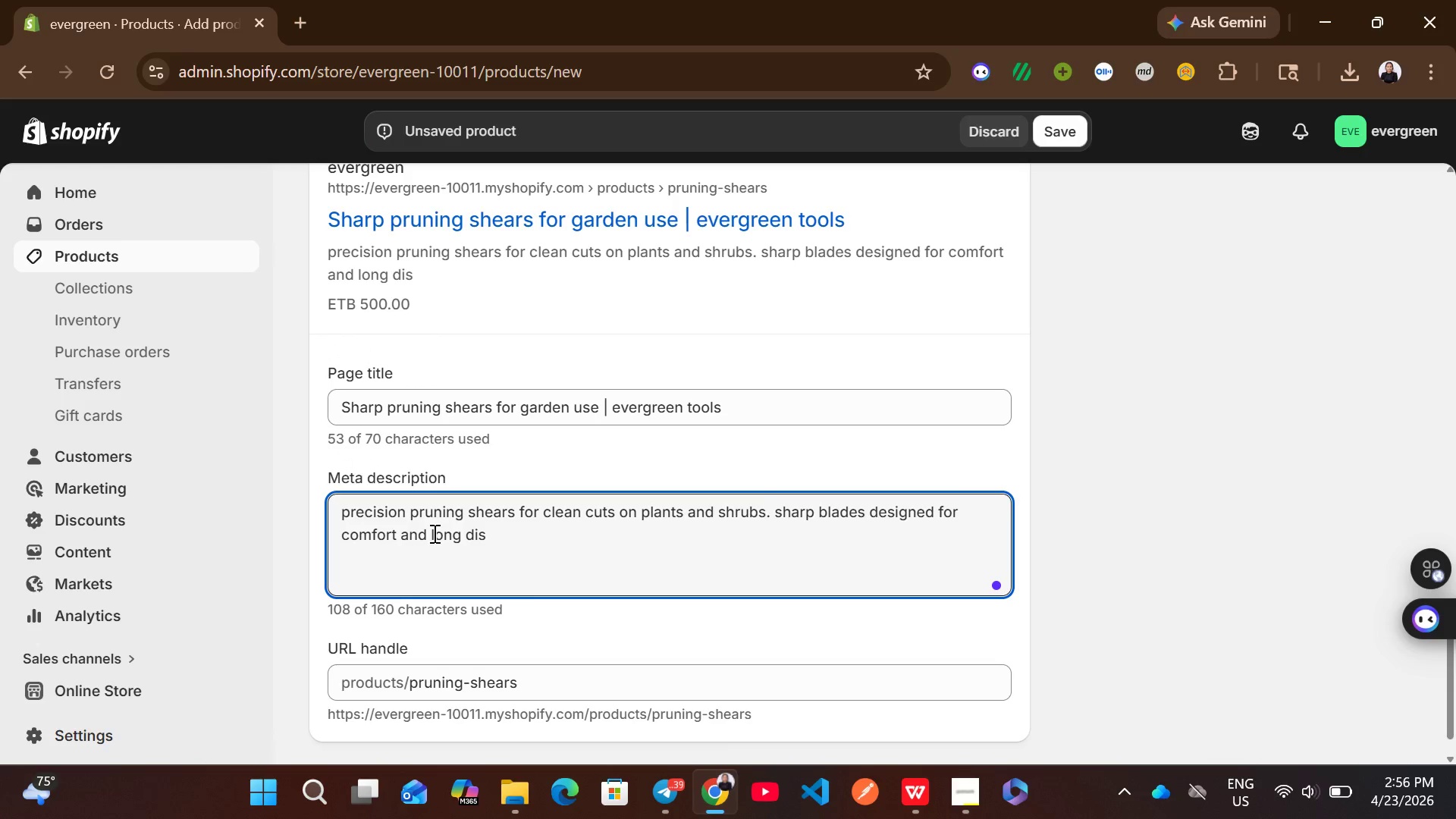 
wait(5.33)
 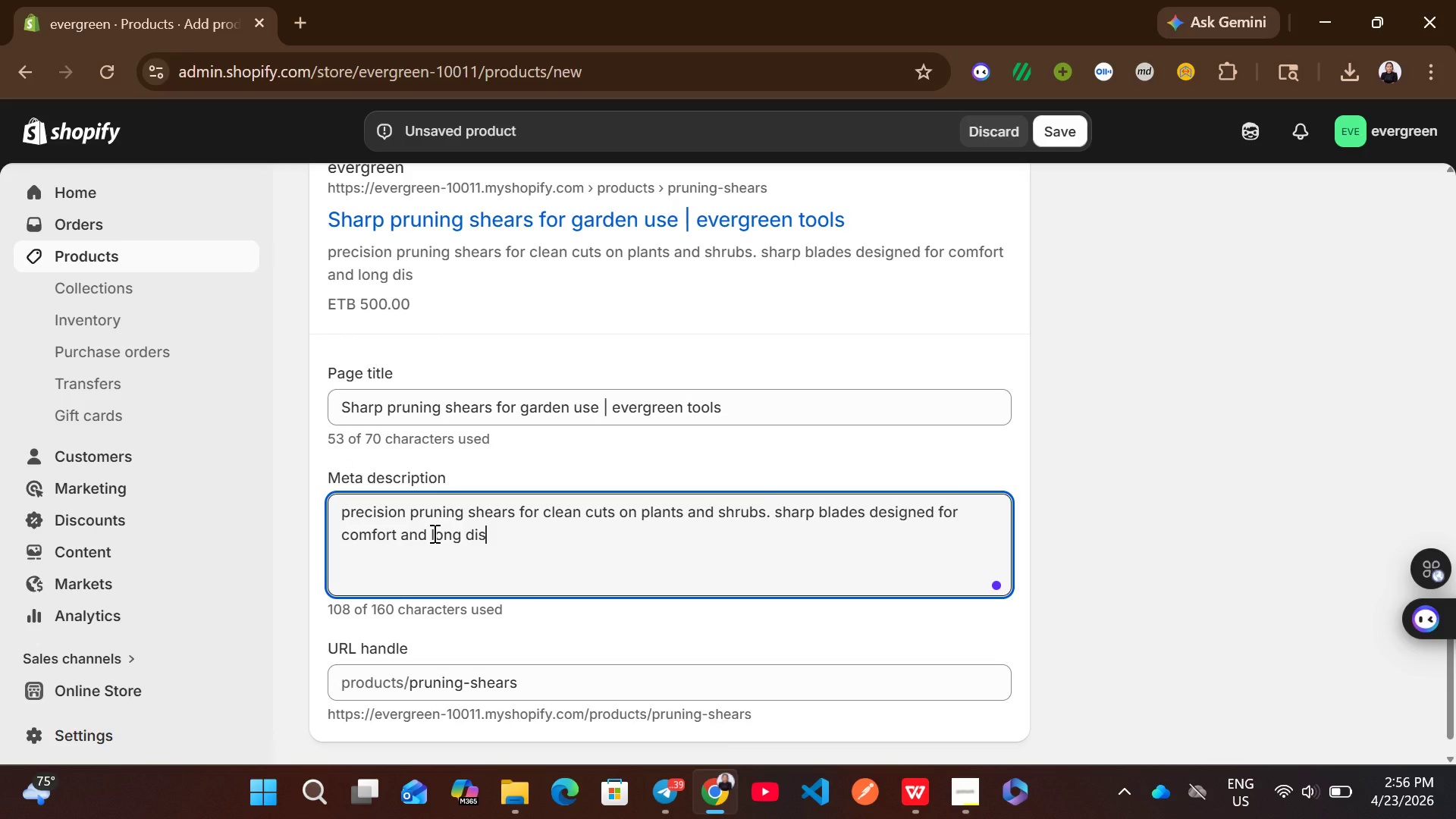 
key(Backspace)
key(Backspace)
key(Backspace)
type(lasting performance)
 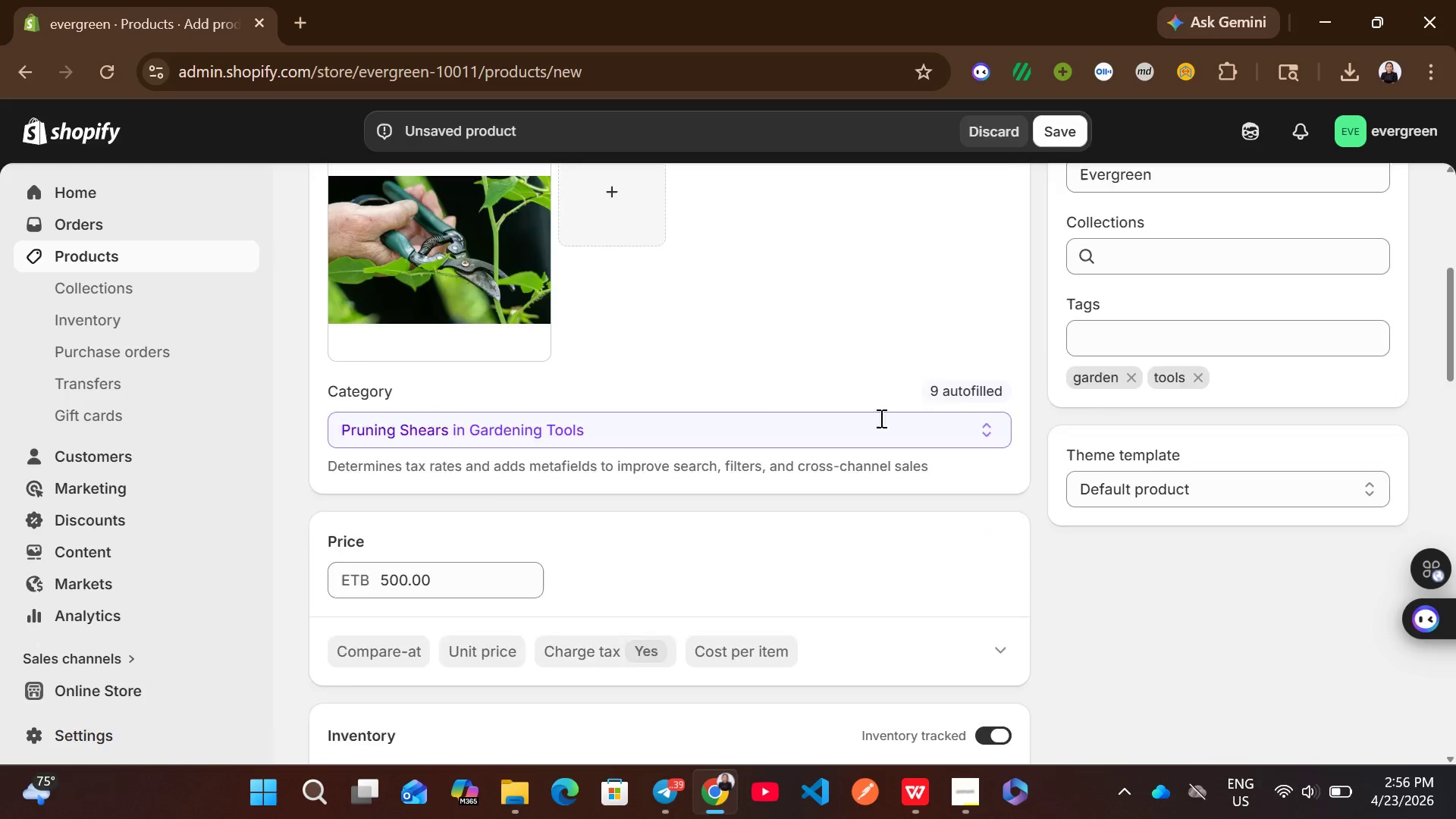 
wait(8.88)
 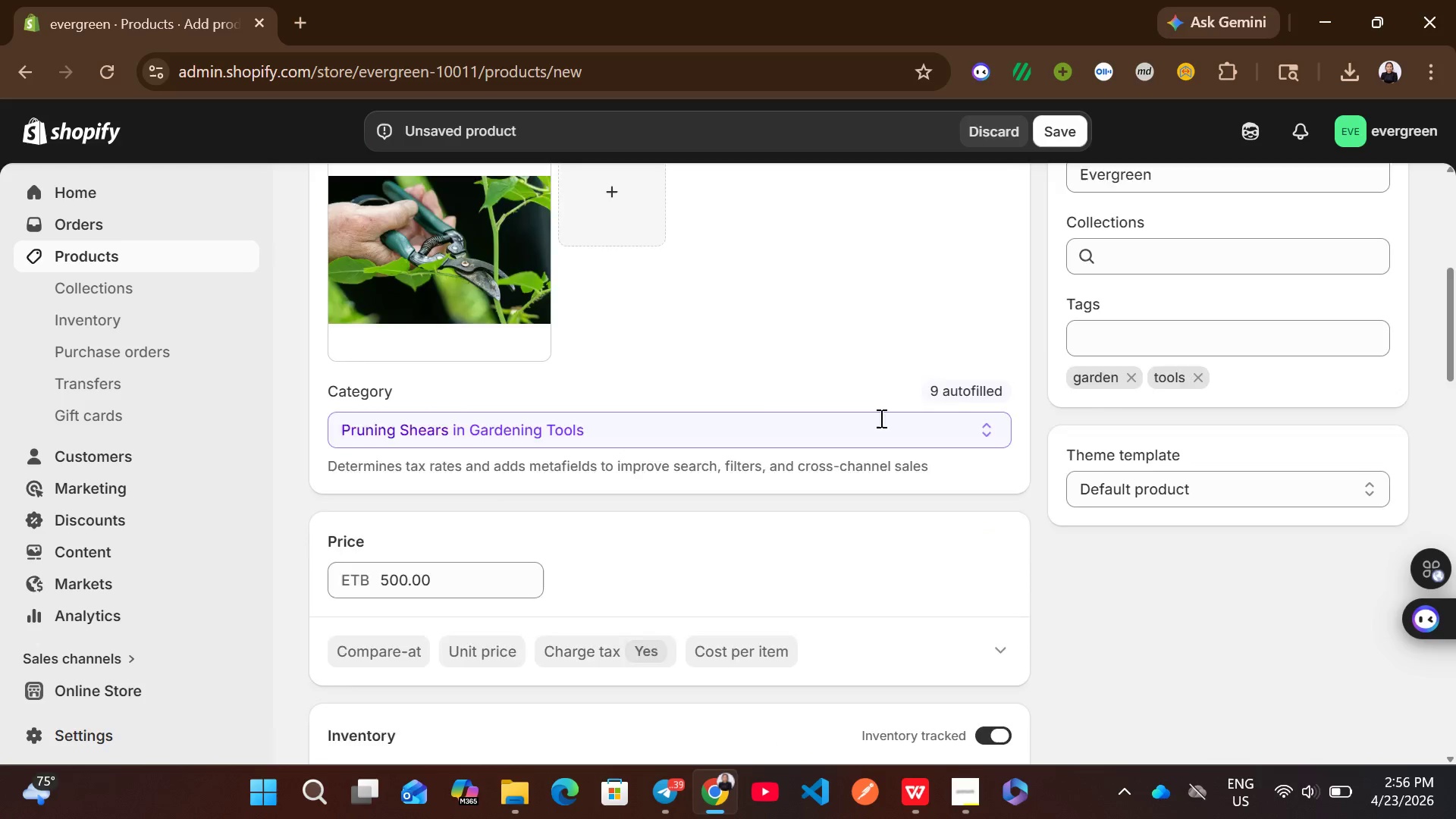 
left_click([1068, 124])
 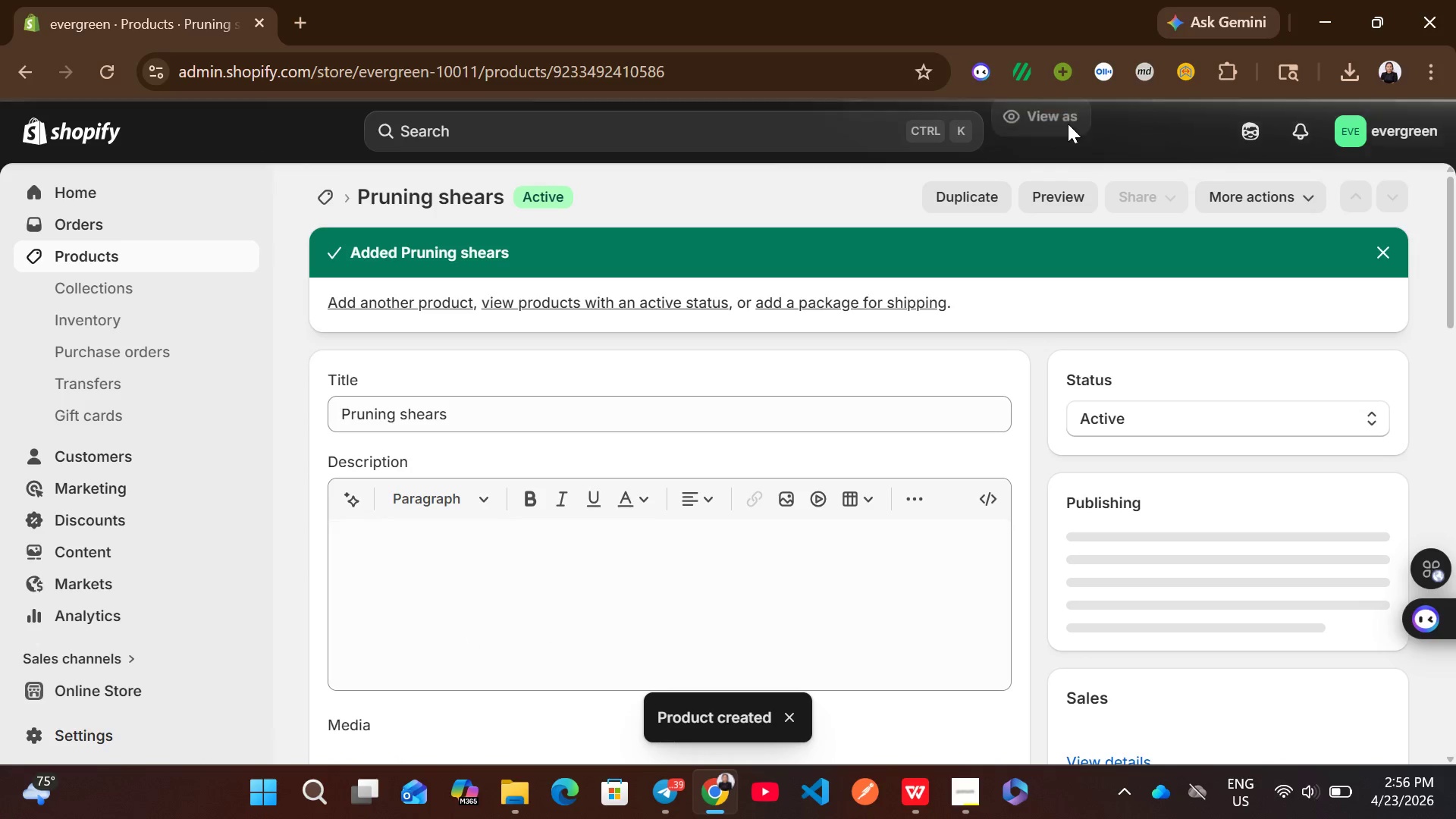 
wait(14.55)
 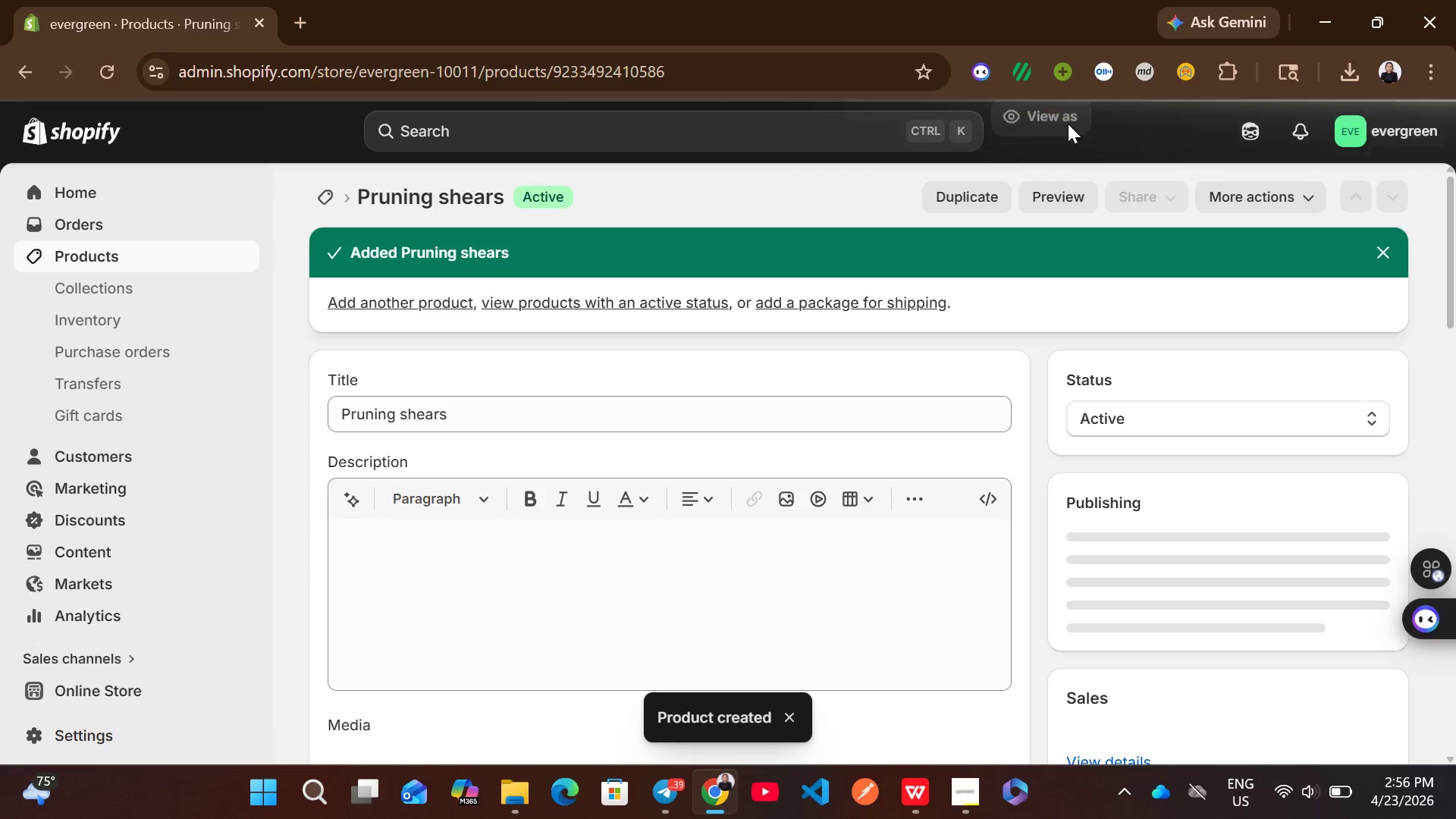 
left_click([229, 261])
 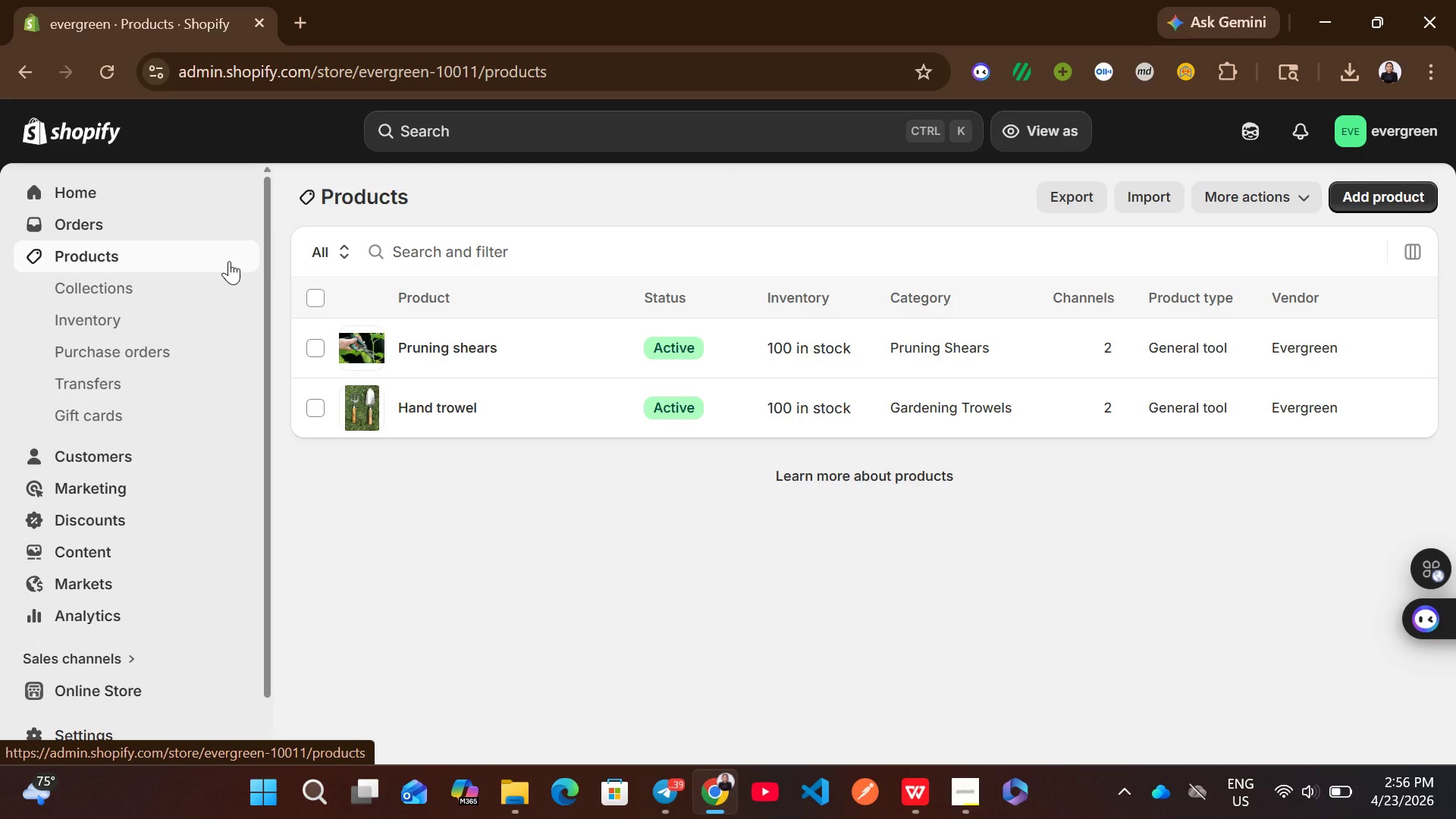 
wait(7.61)
 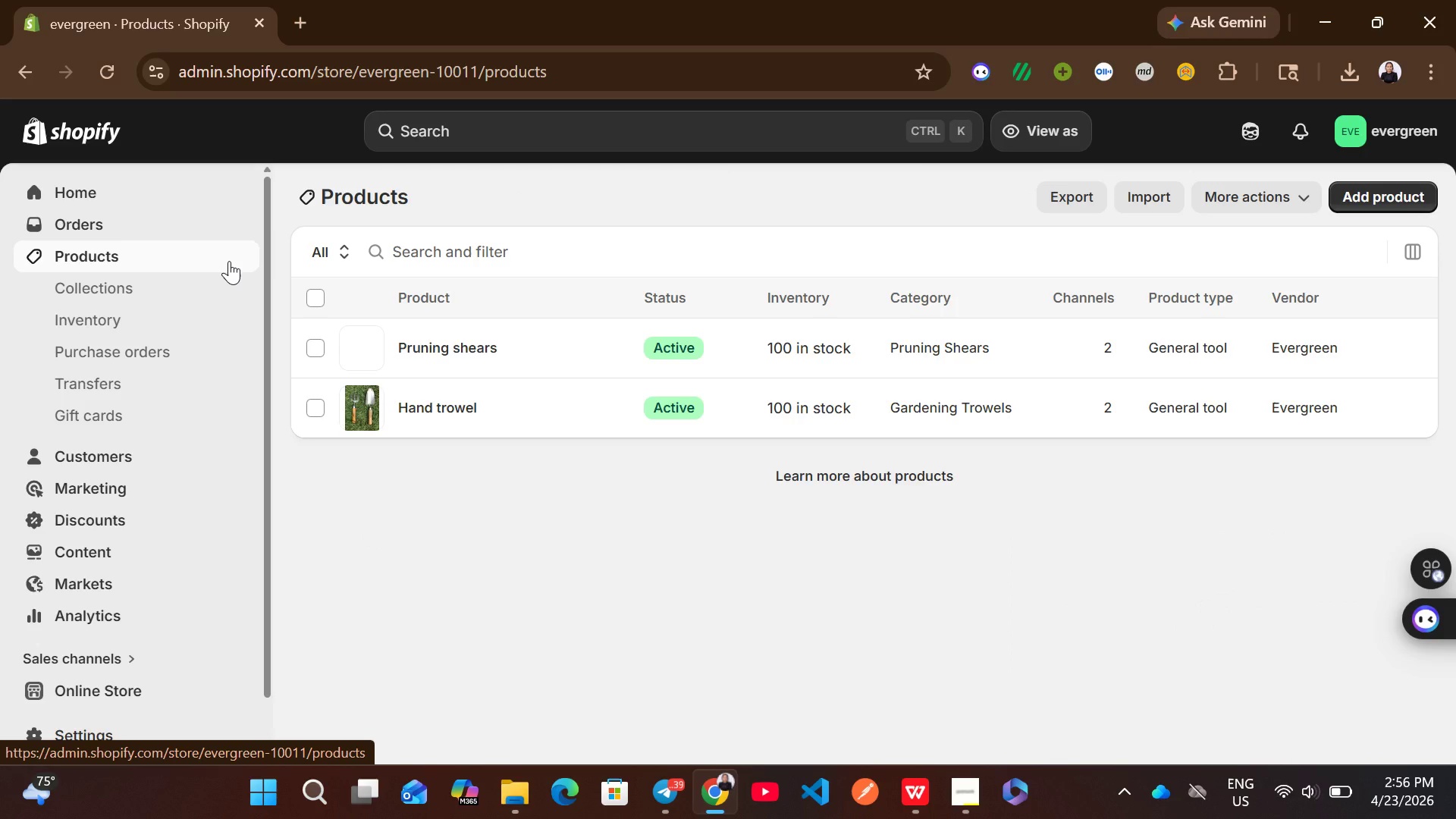 
left_click([1410, 200])
 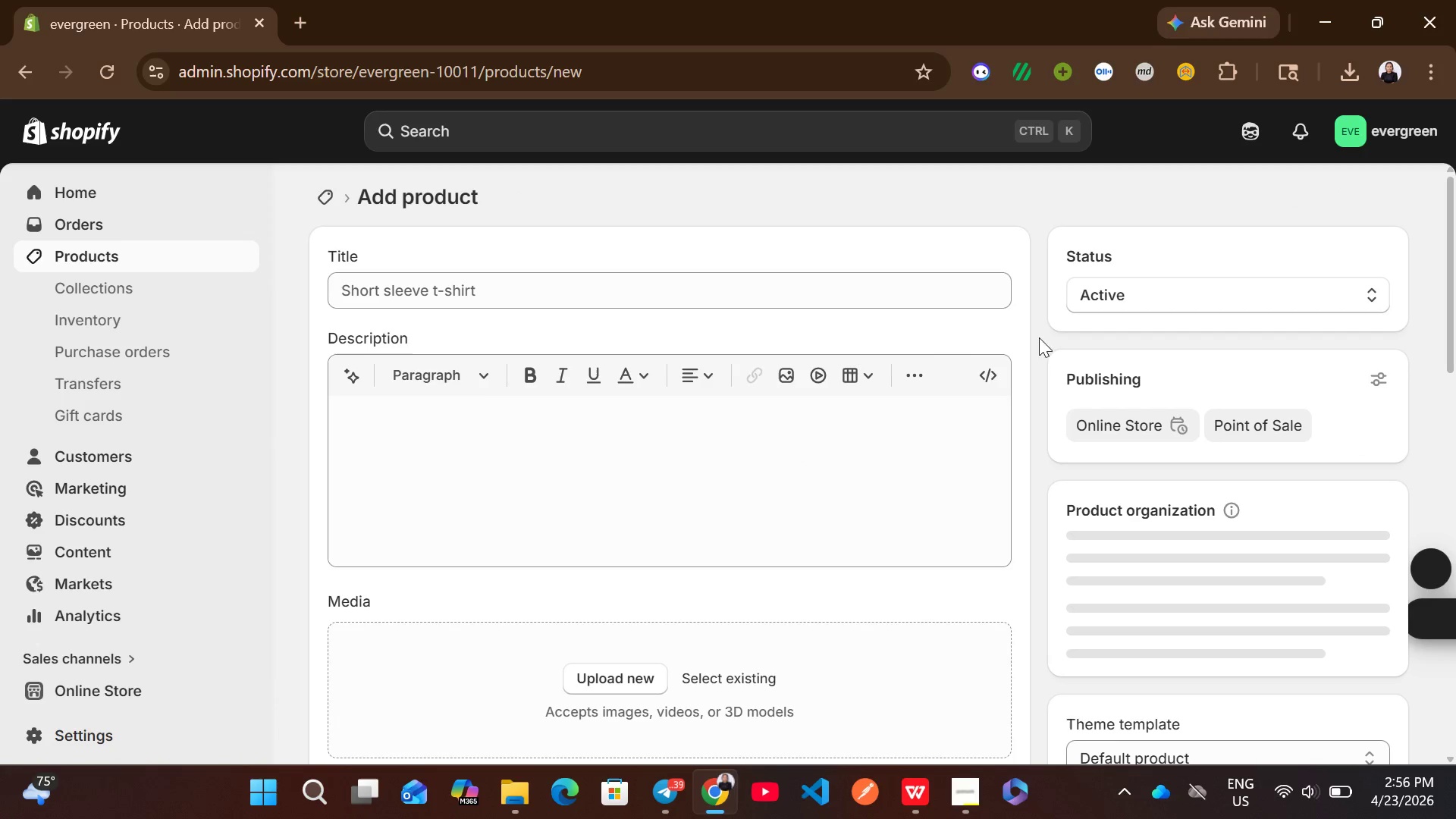 
left_click([669, 274])
 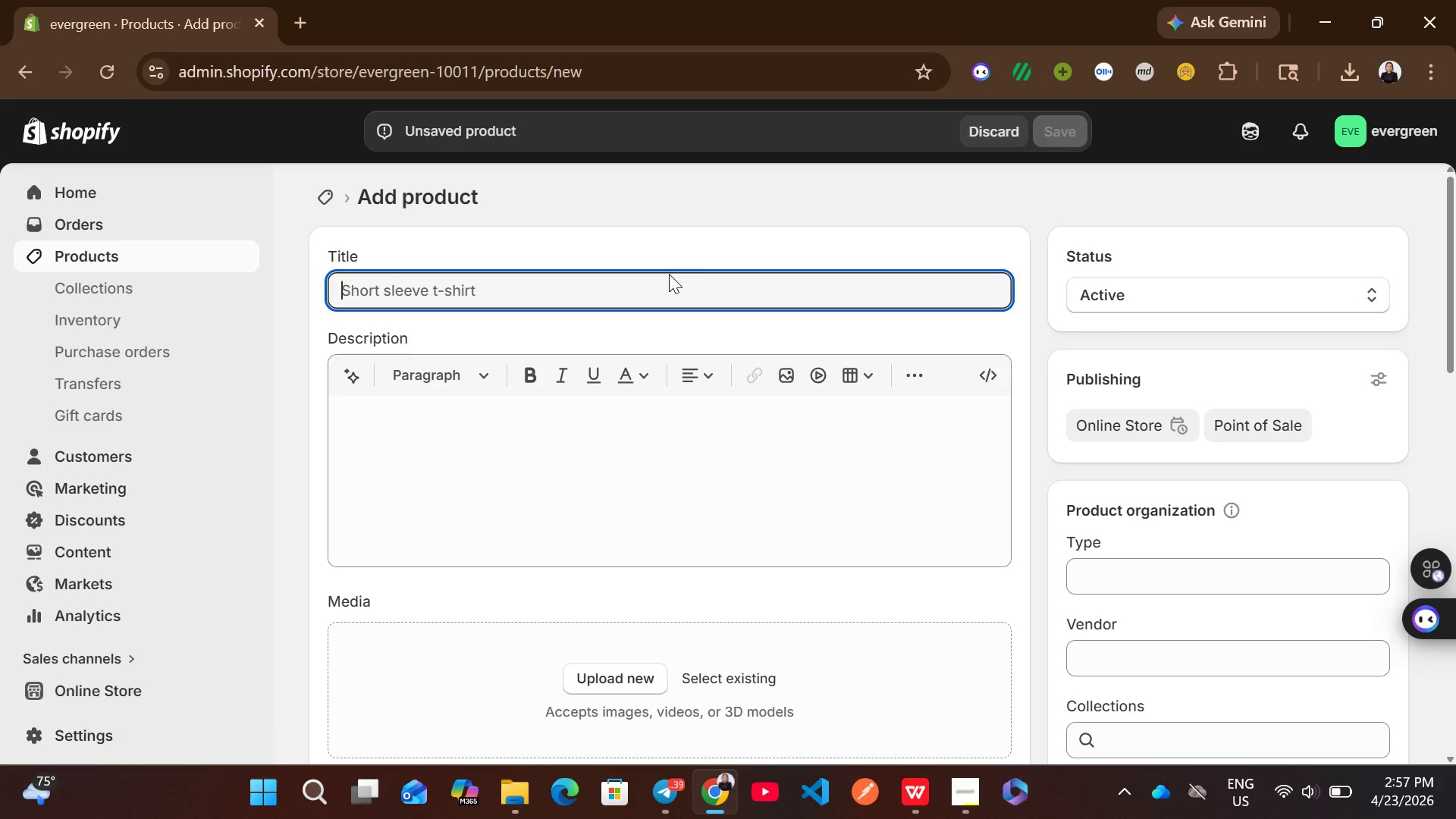 
wait(11.44)
 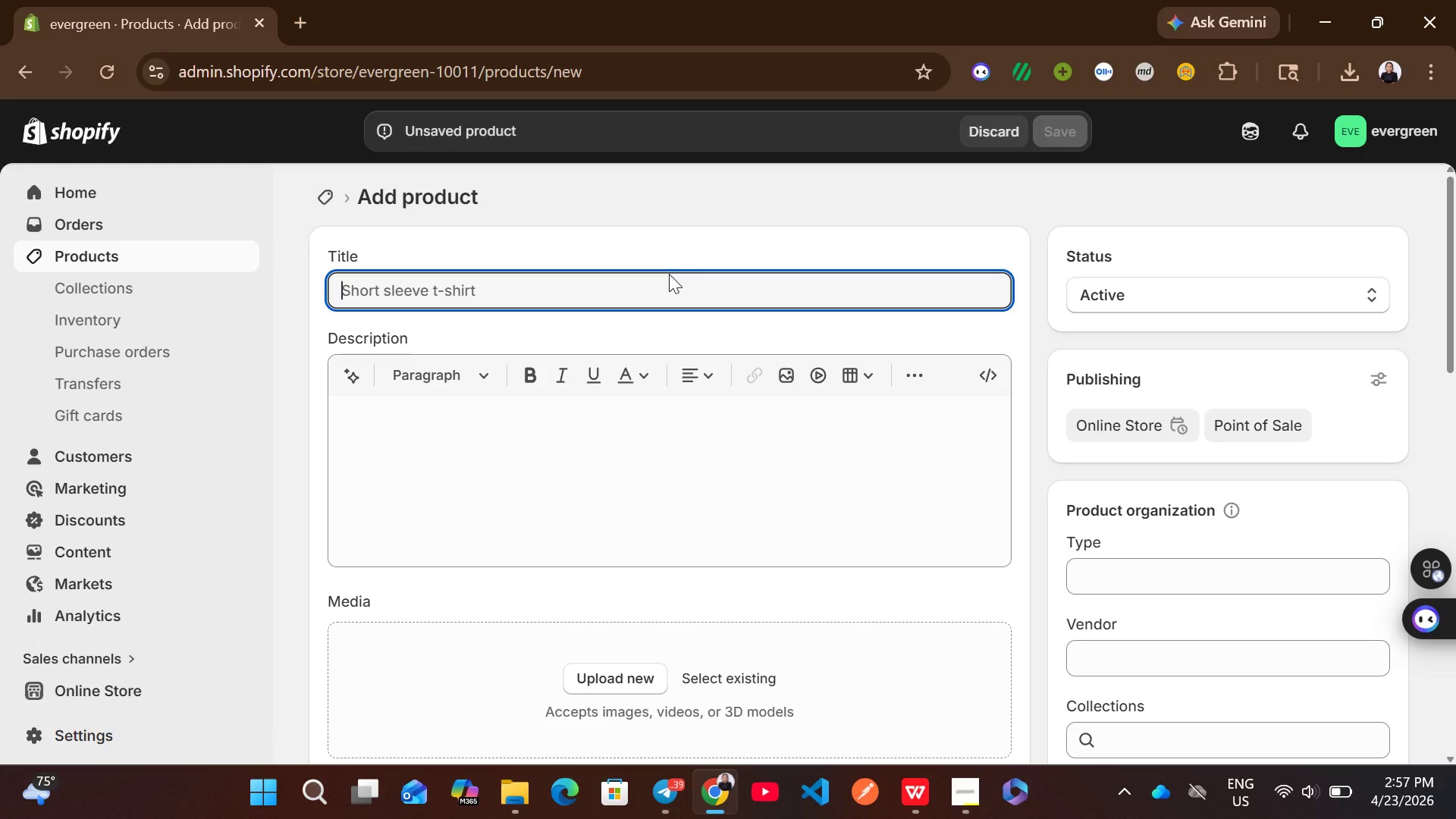 
type(Garden hose nozzle)
 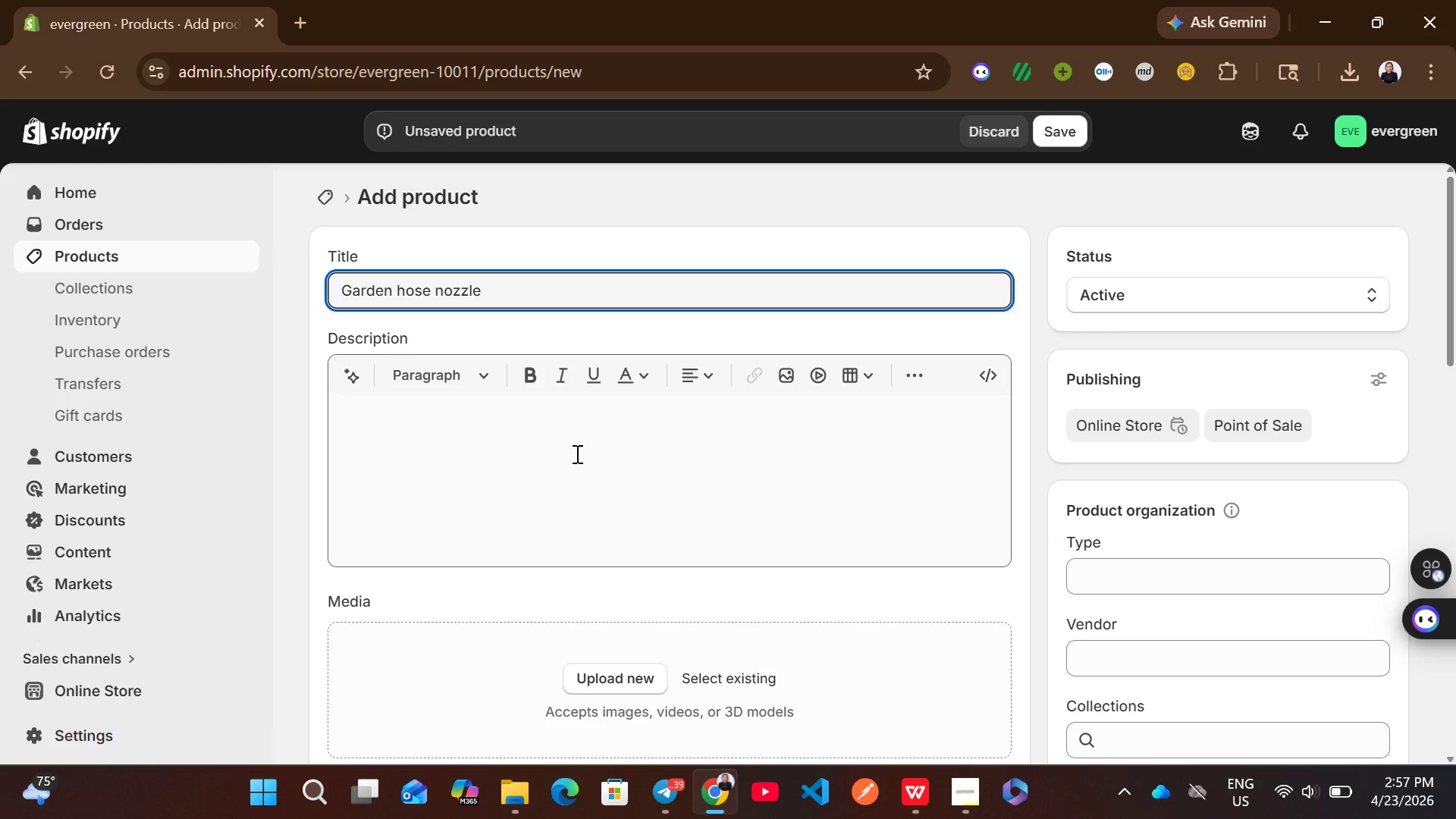 
left_click([576, 453])
 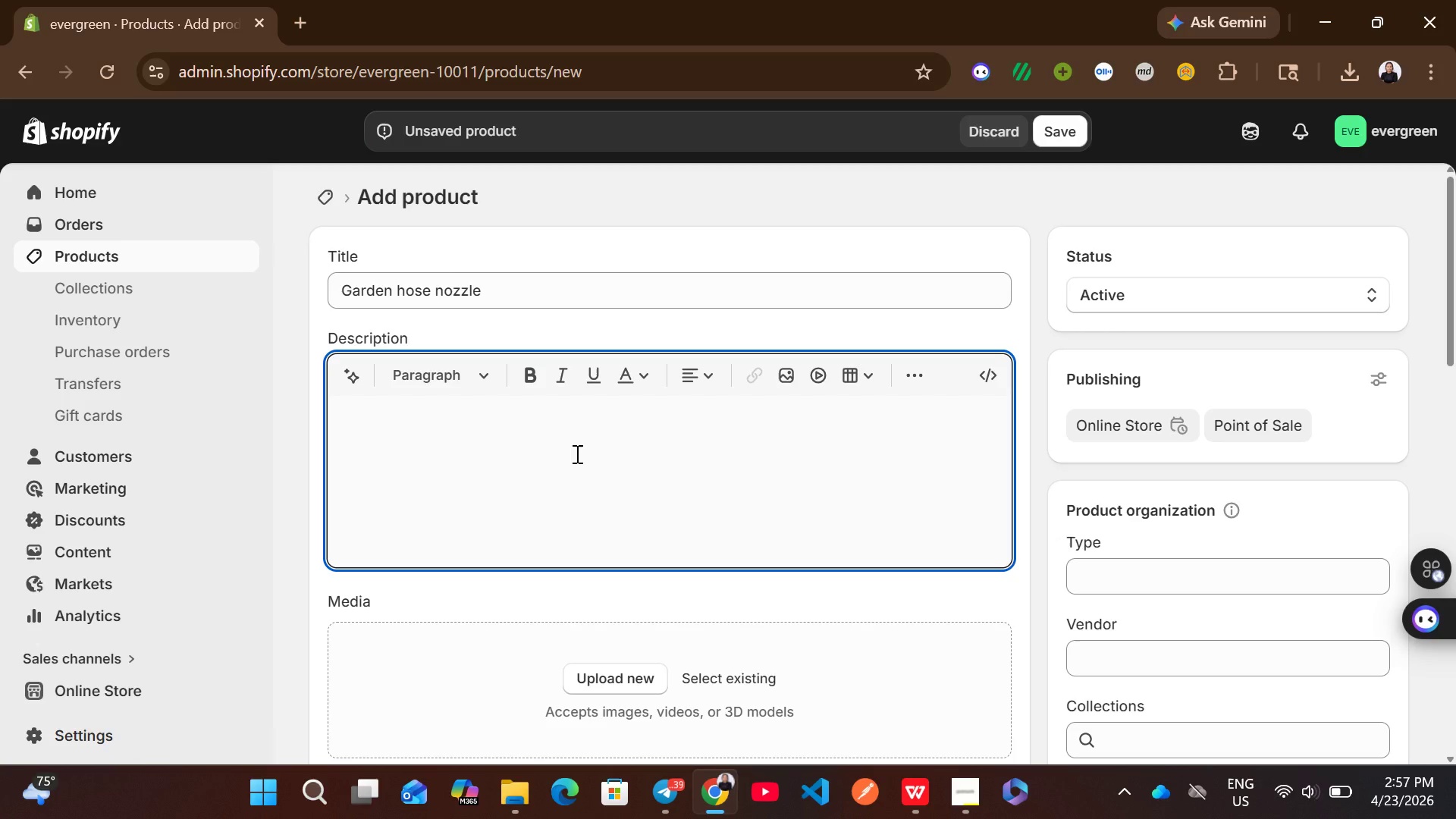 
wait(5.34)
 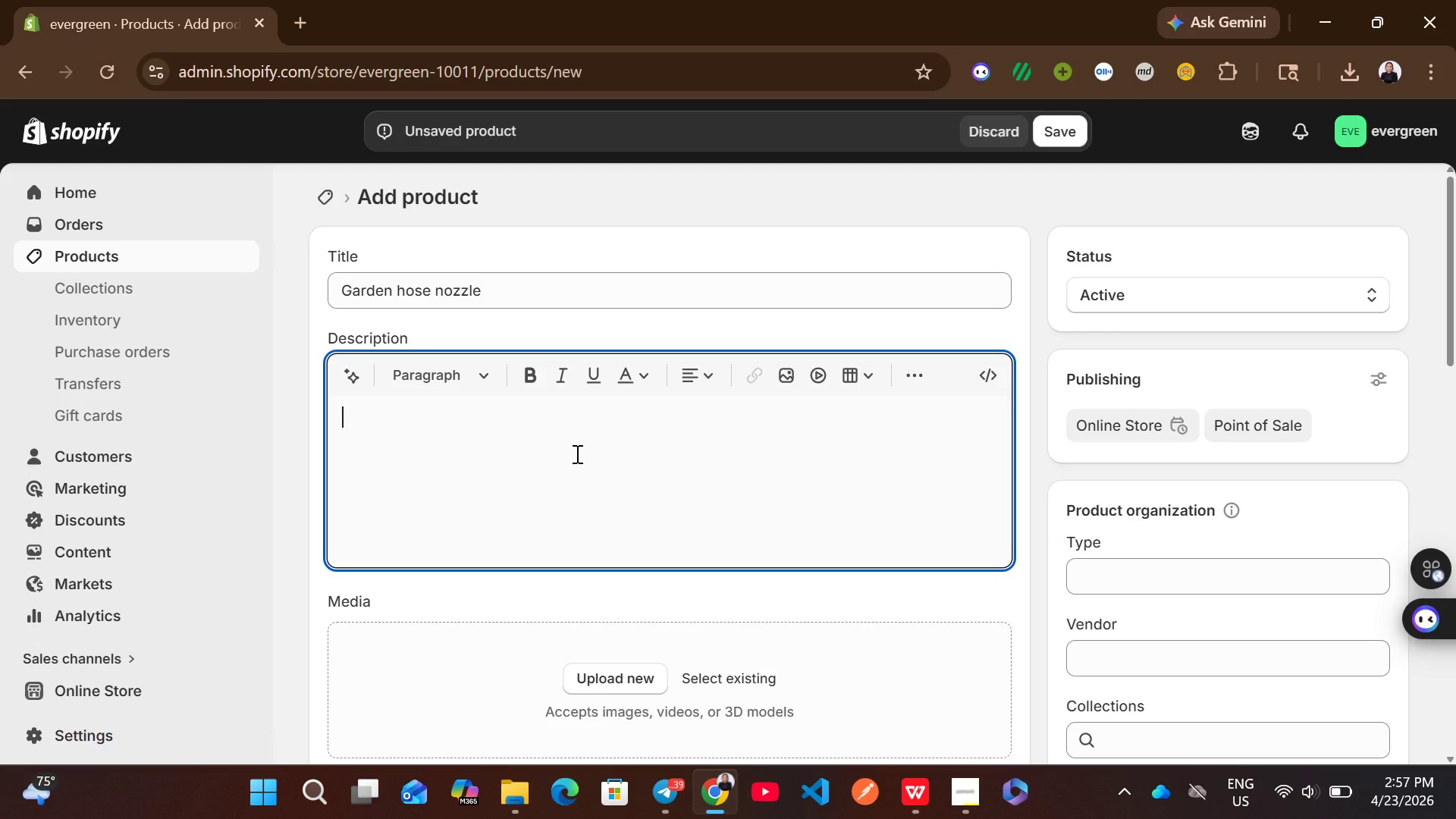 
type(Adjustabl )
key(Backspace)
type(e spray nozzle for irrigation)
 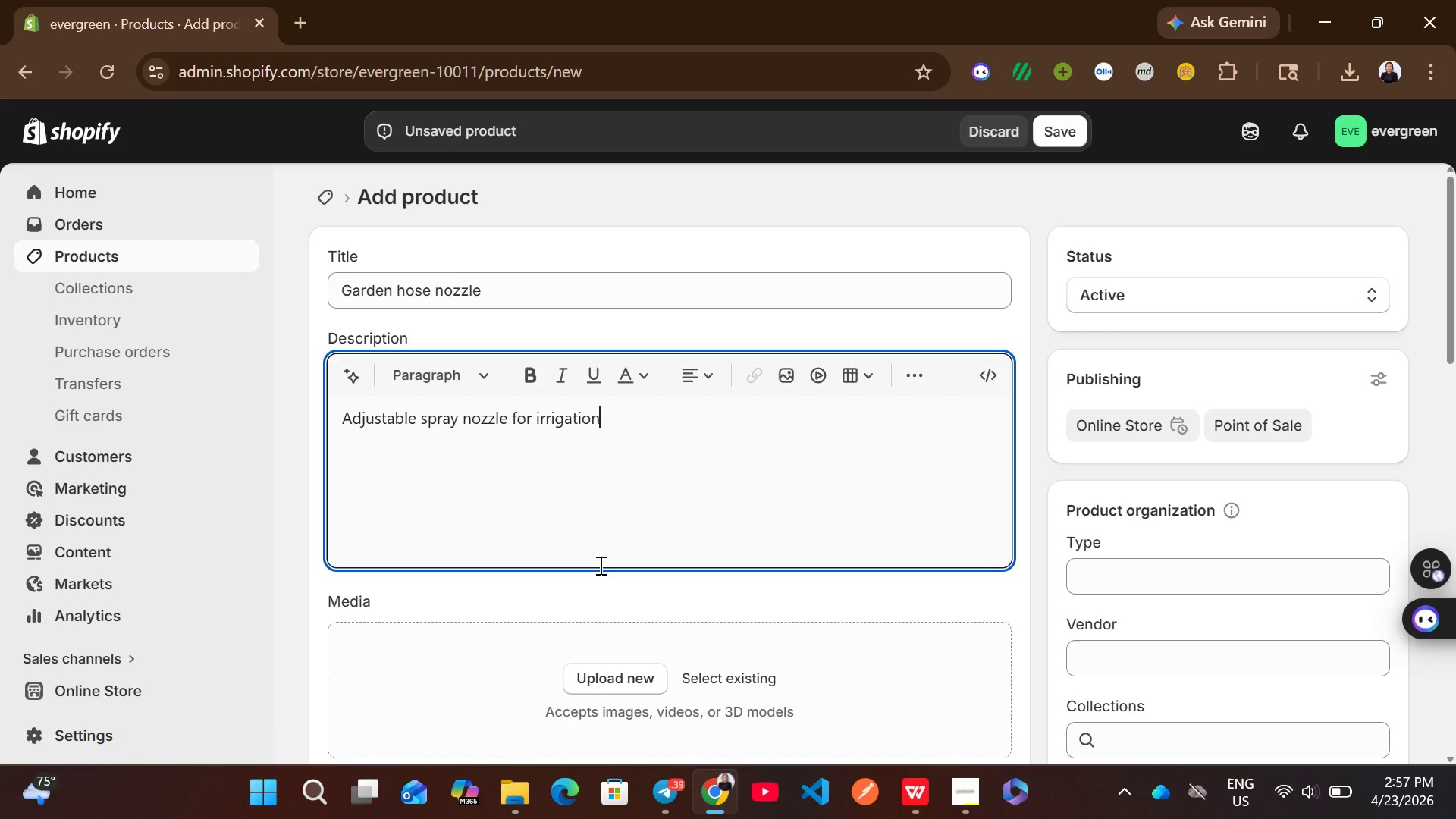 
left_click([1138, 569])
 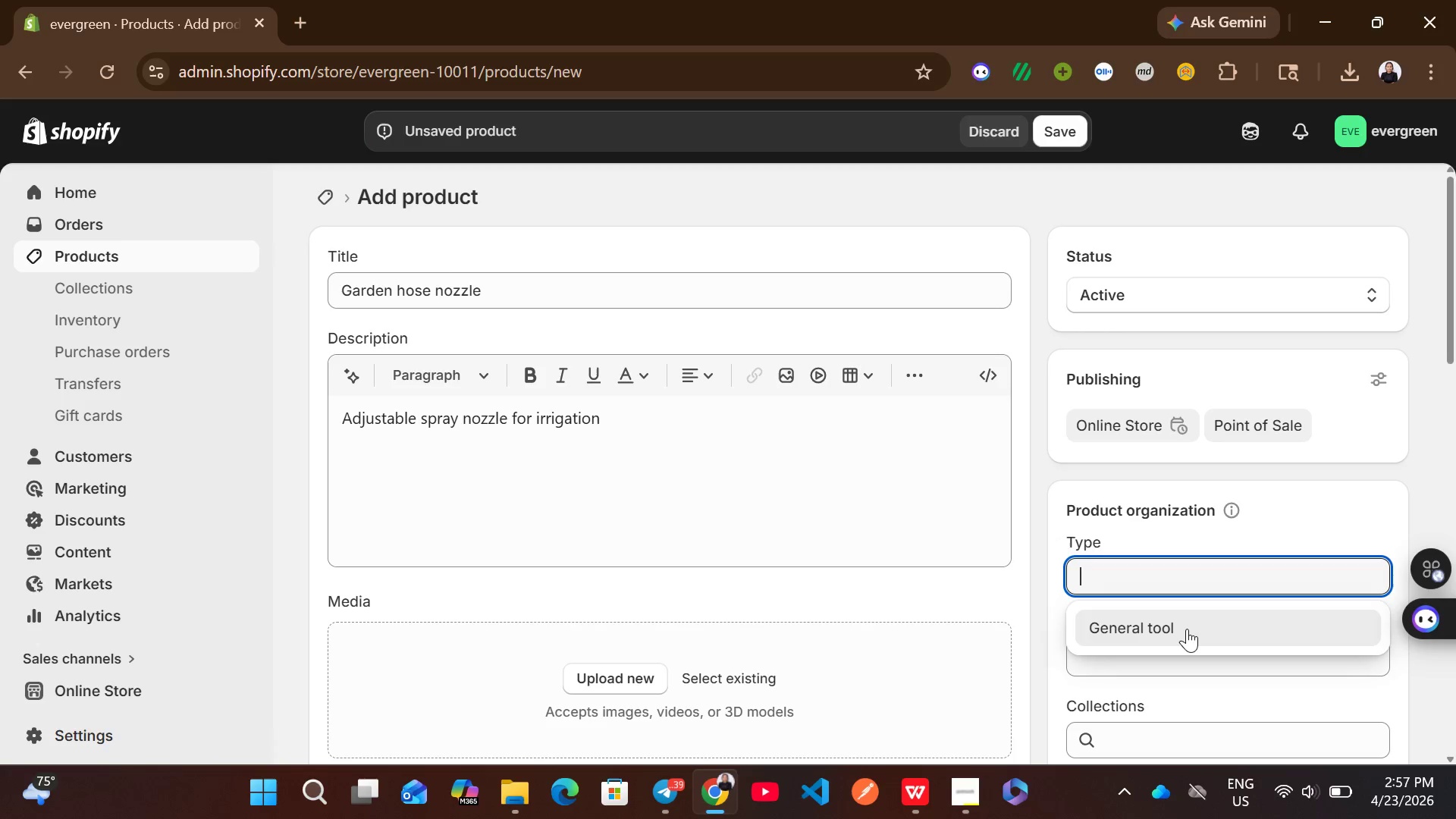 
left_click([1188, 629])
 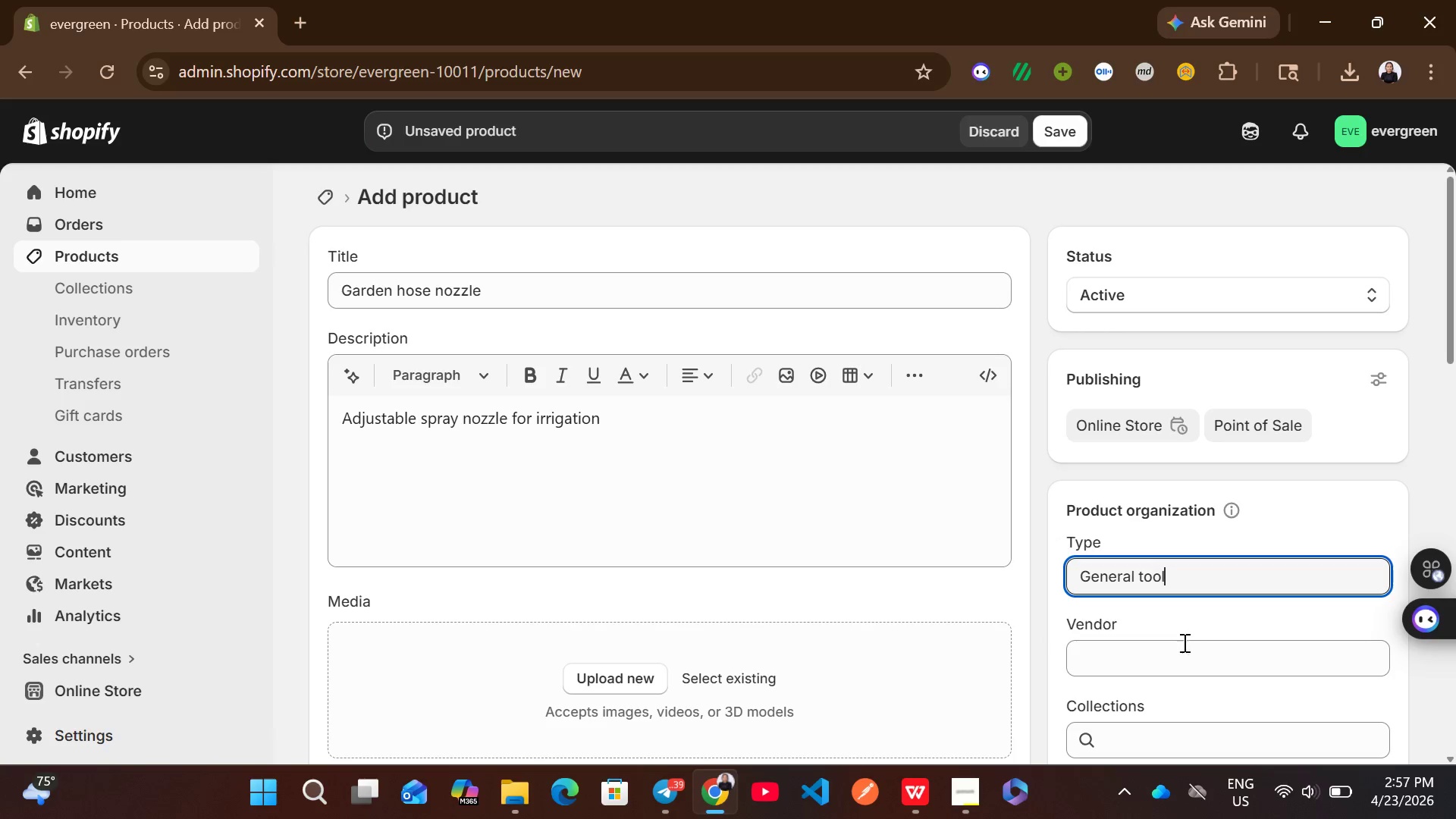 
left_click([1181, 648])
 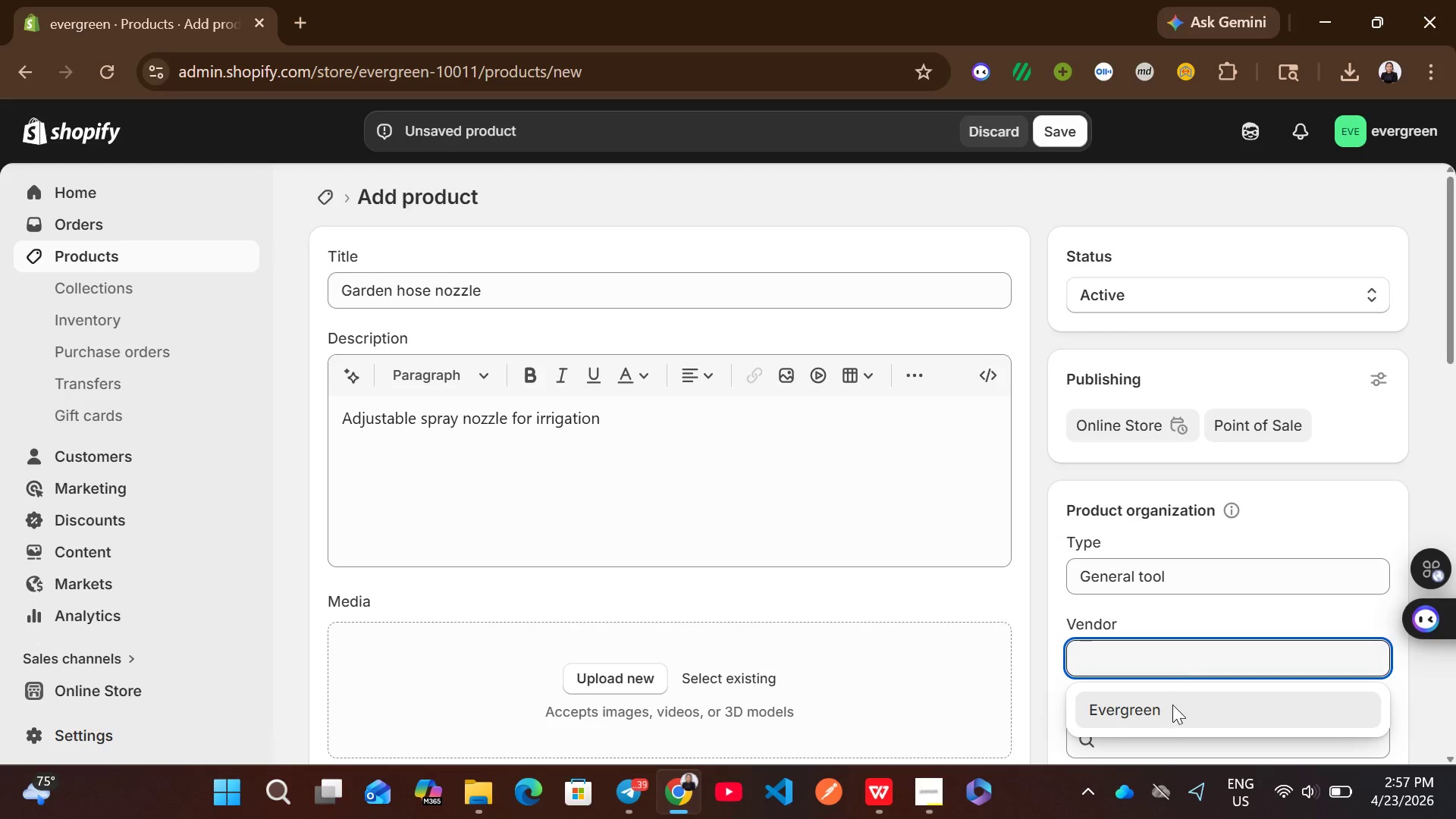 
left_click([1172, 708])
 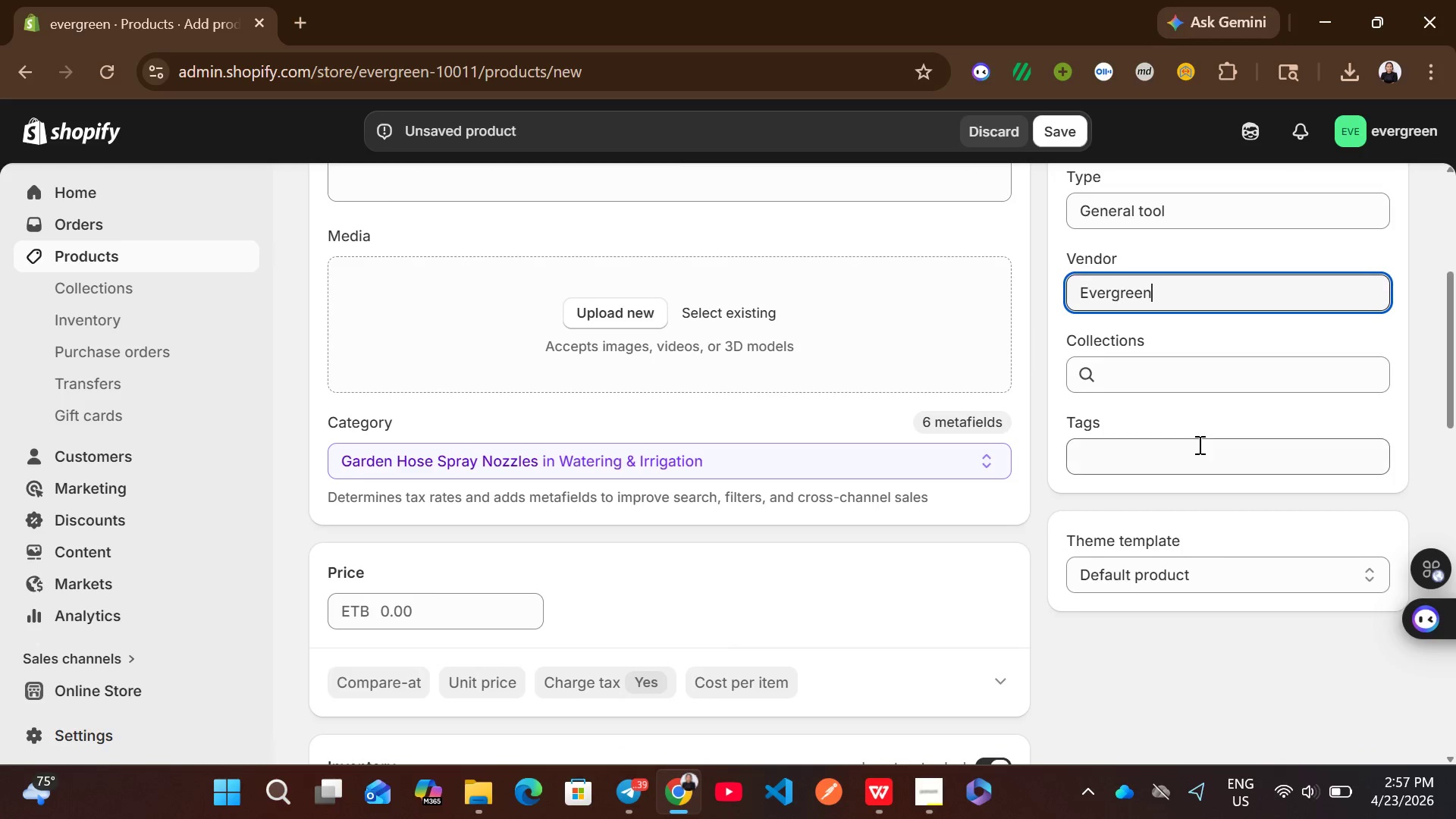 
left_click([1169, 466])
 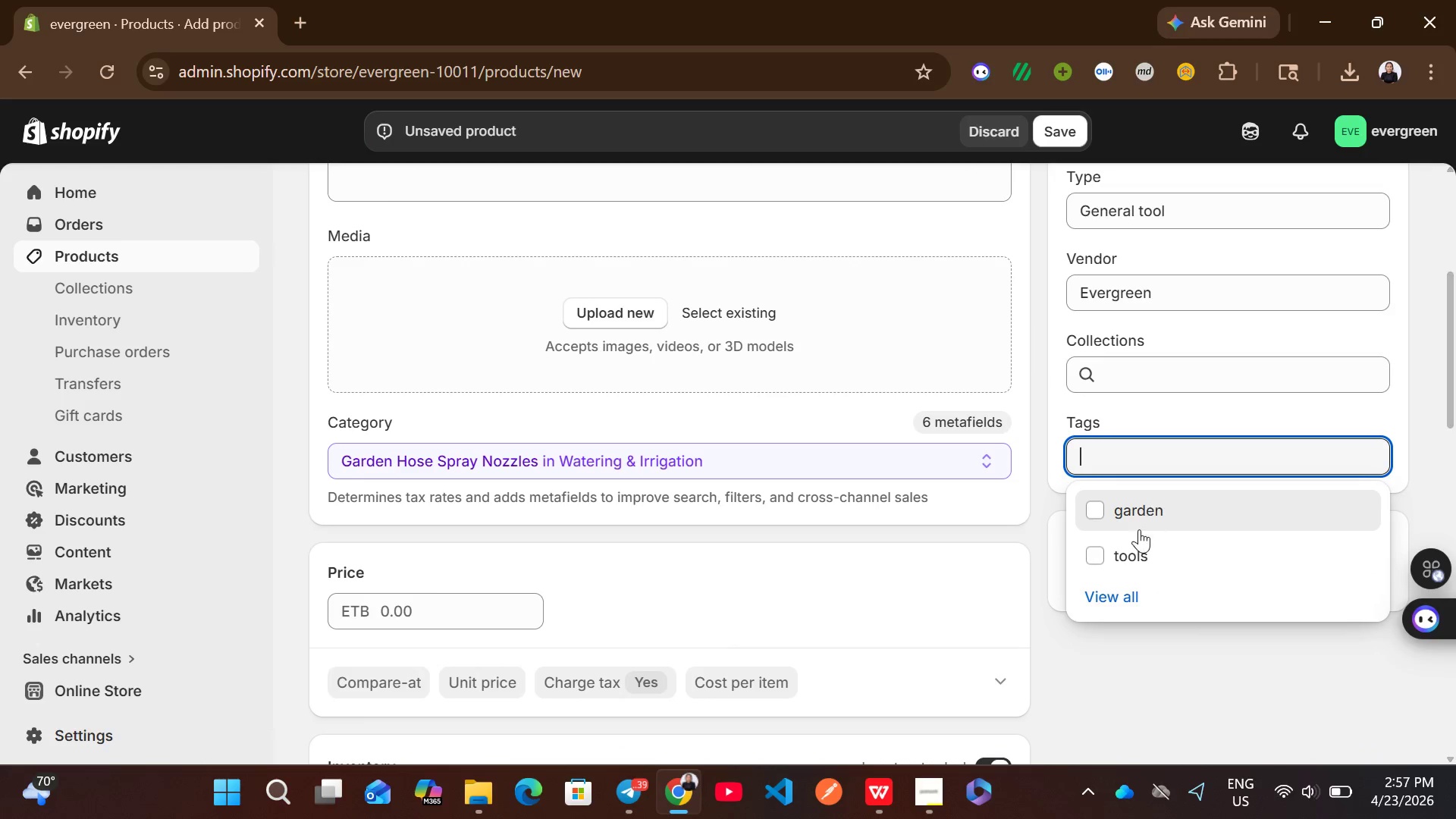 
left_click([1139, 529])
 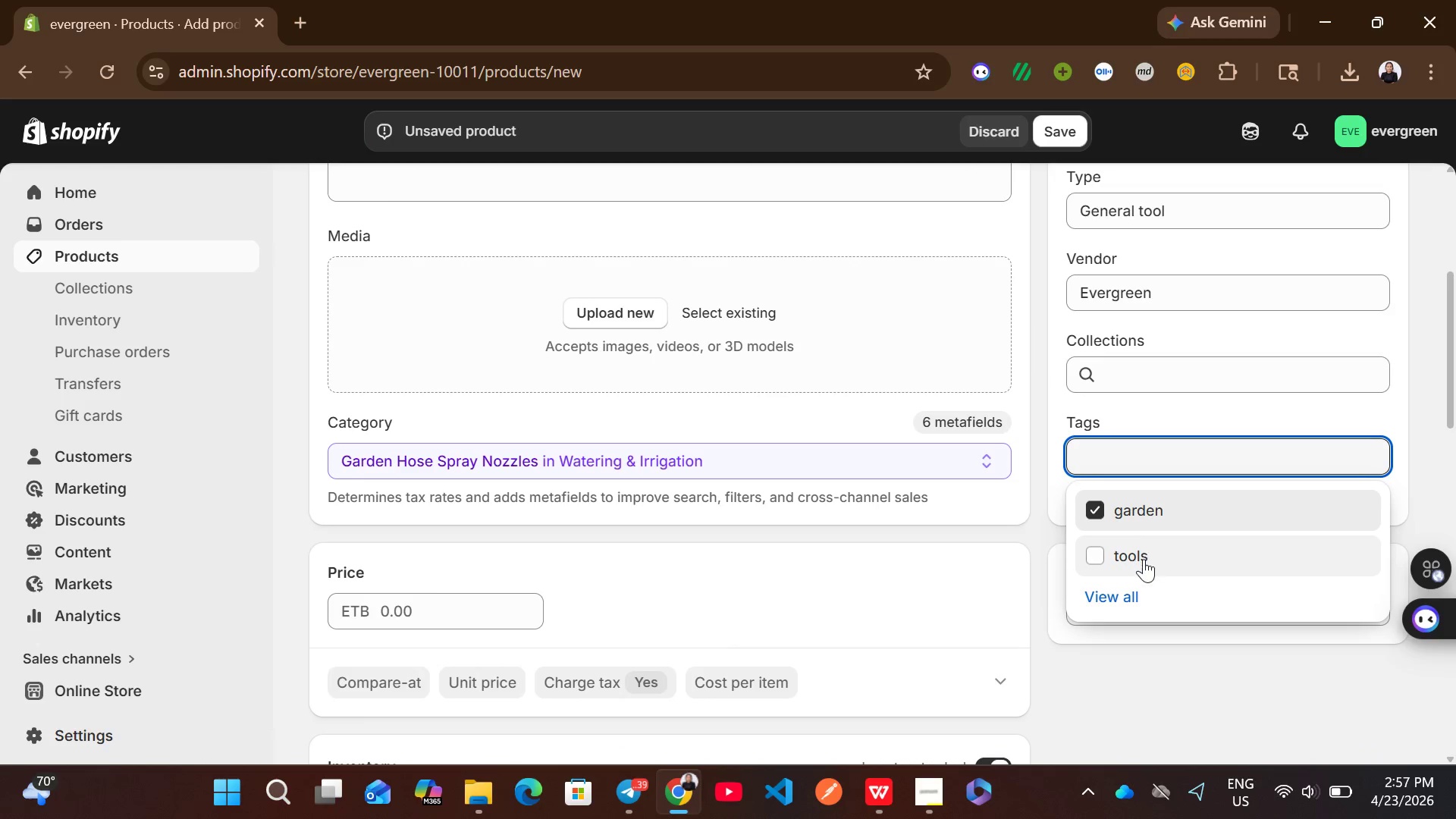 
left_click([1144, 559])
 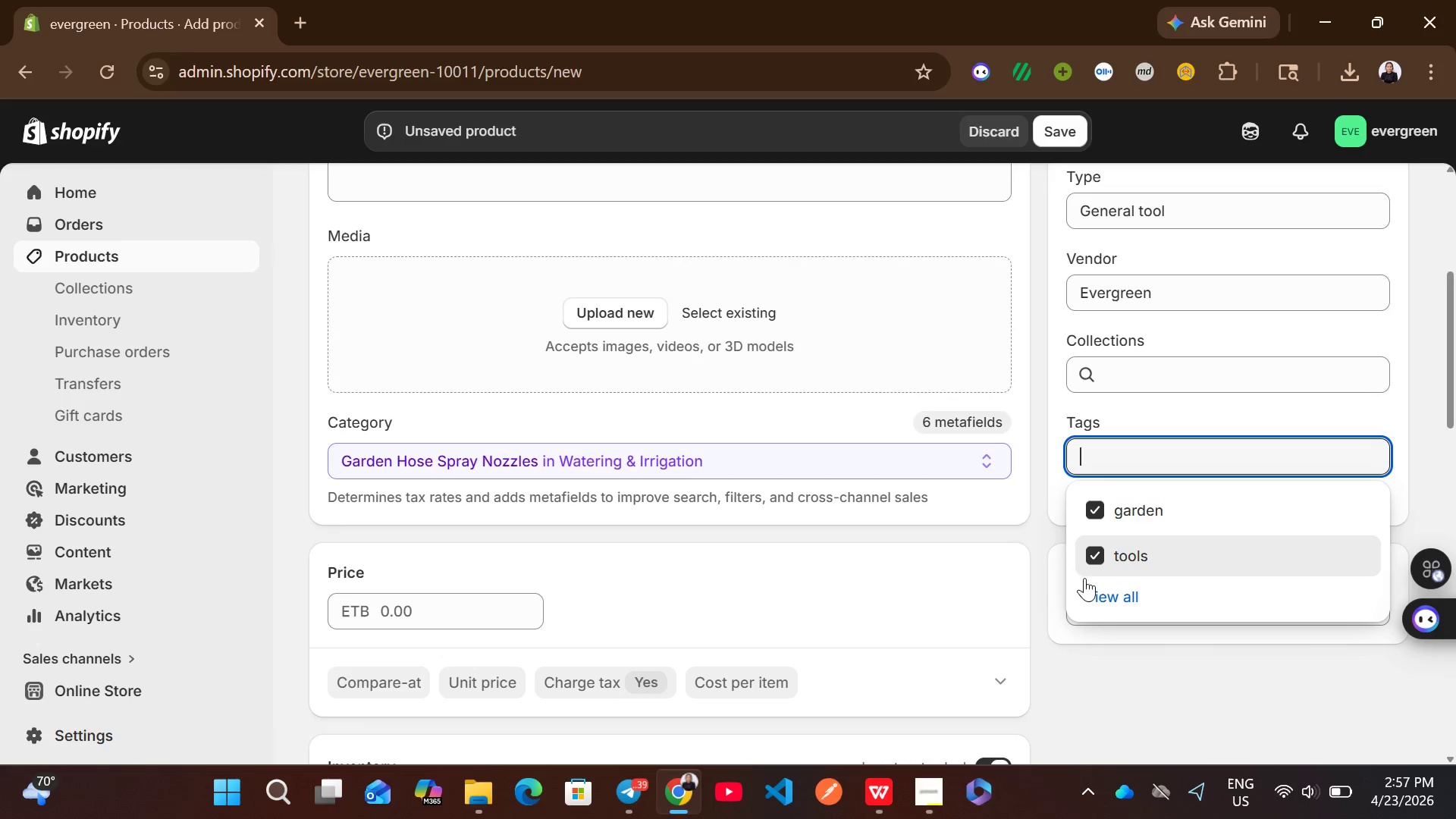 
left_click([1108, 604])
 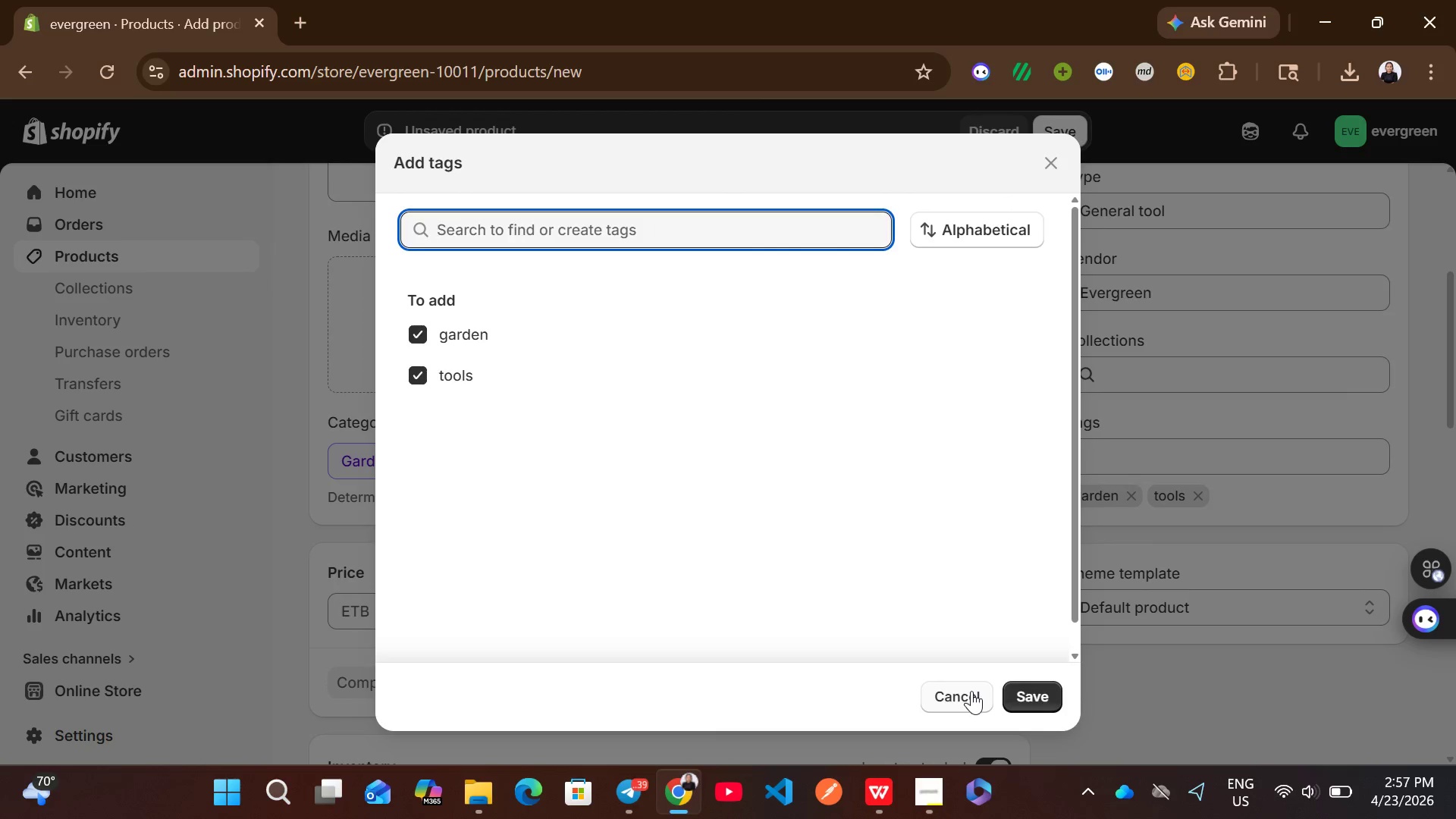 
left_click([1018, 690])
 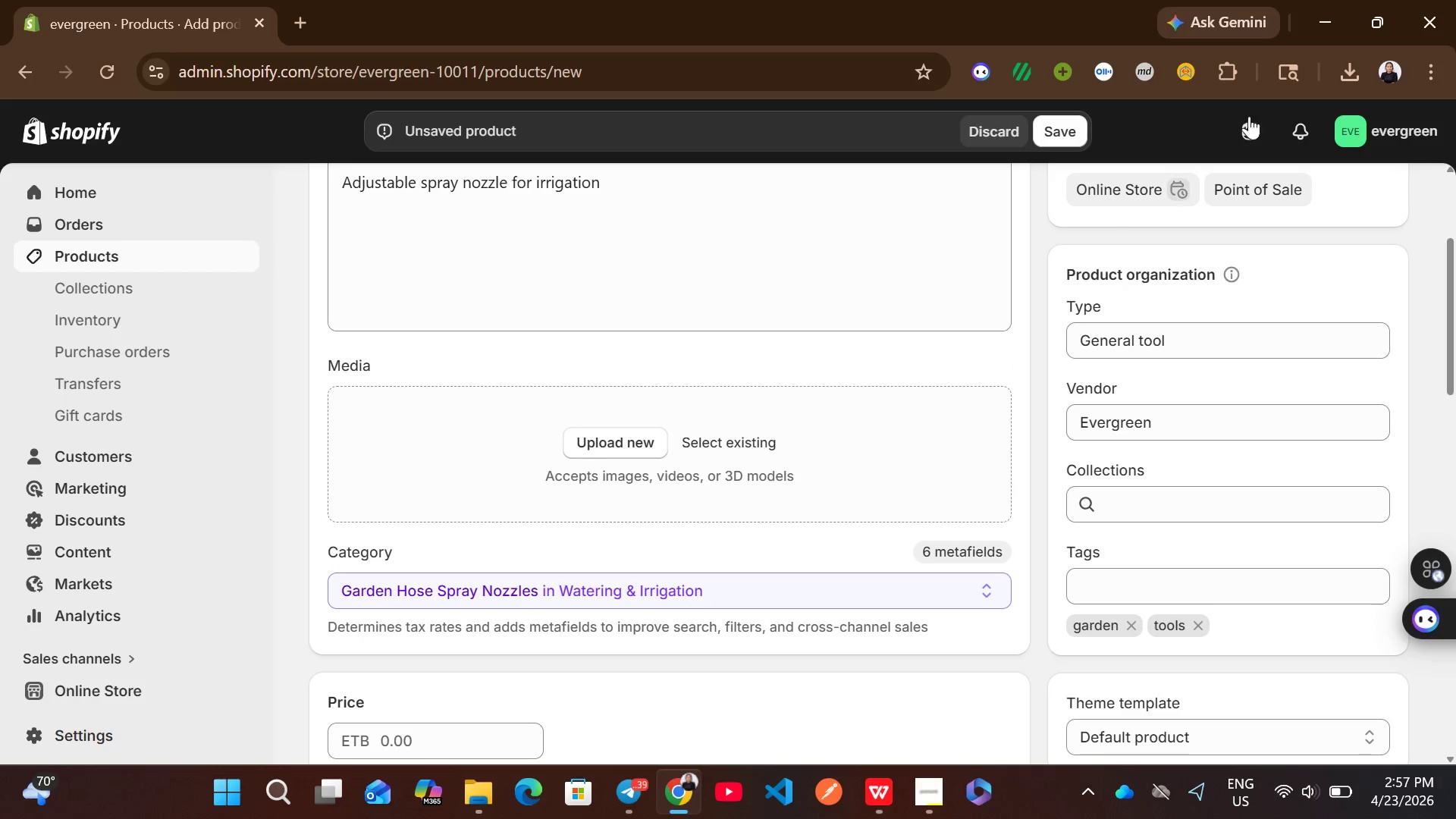 
left_click([1354, 67])
 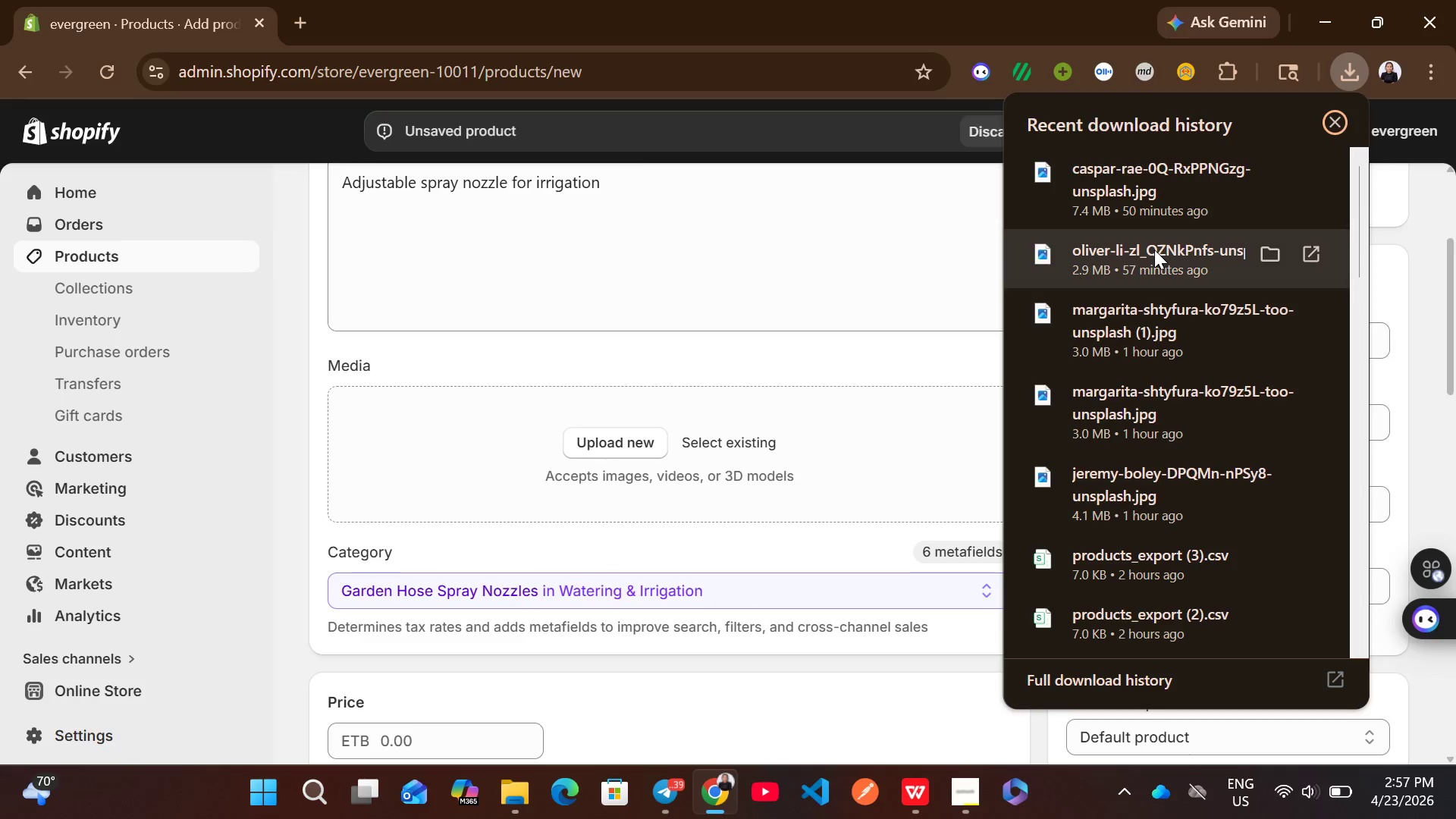 
left_click_drag(start_coordinate=[1154, 249], to_coordinate=[792, 439])
 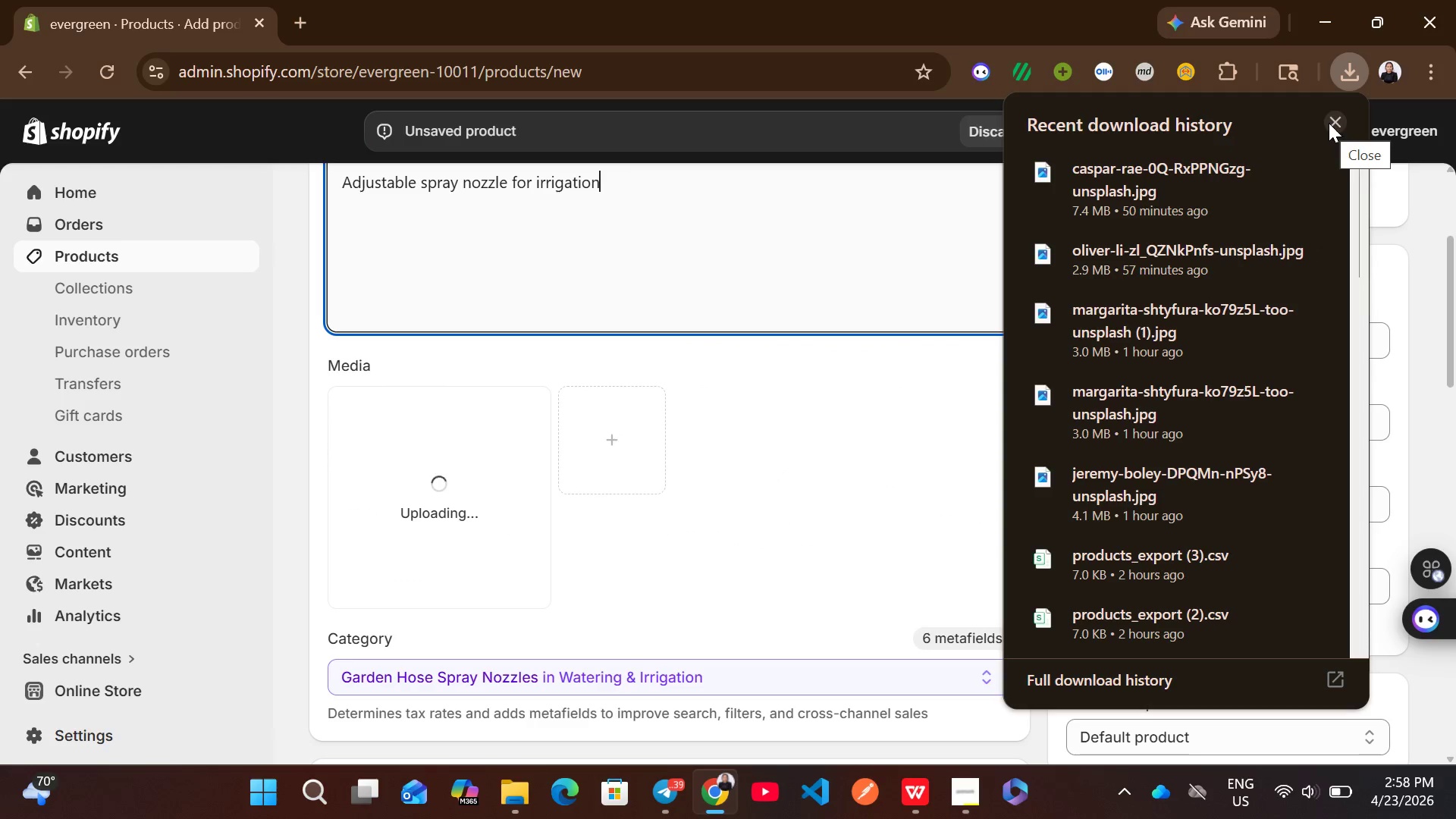 
left_click([1329, 123])
 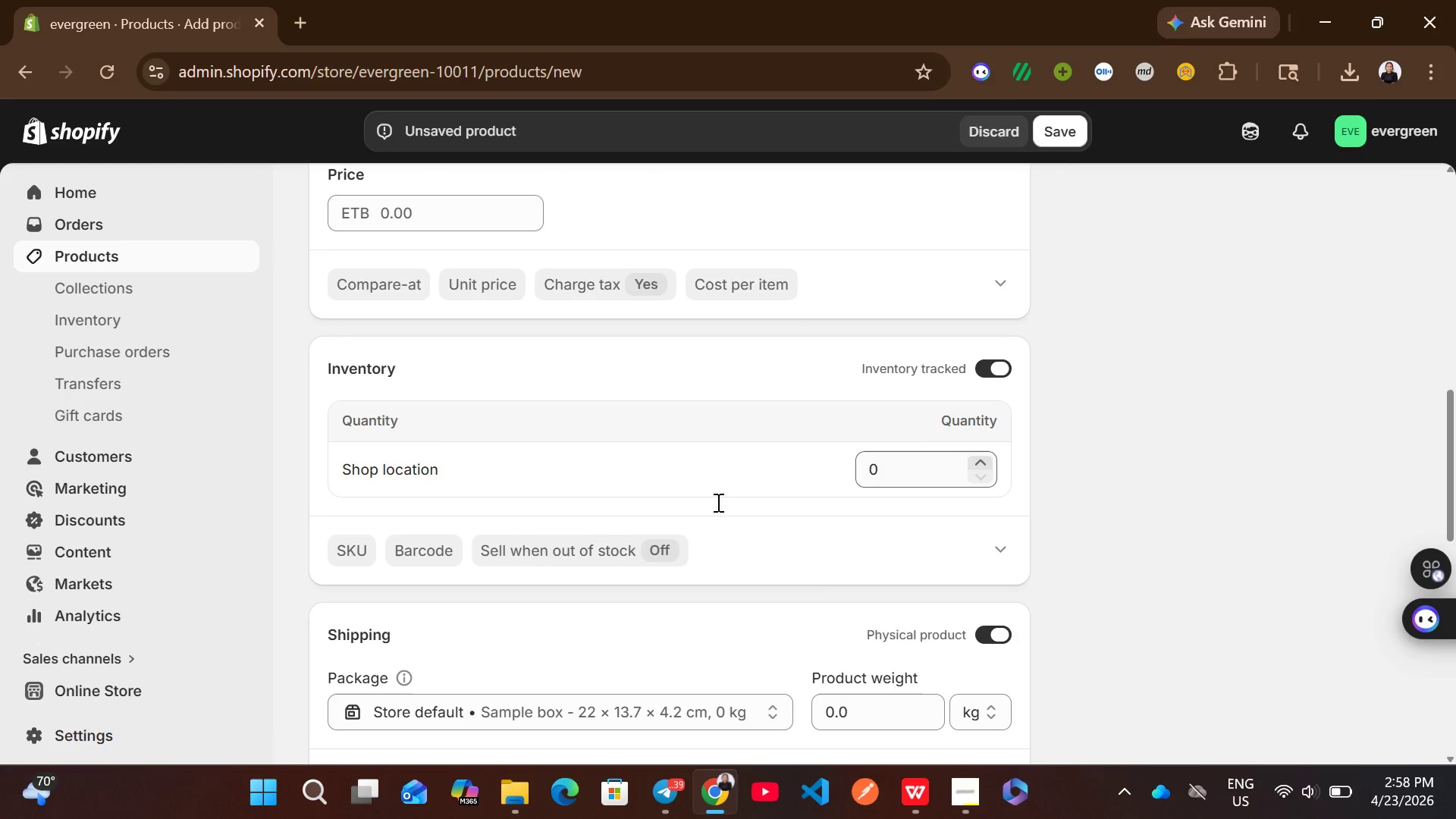 
left_click([908, 461])
 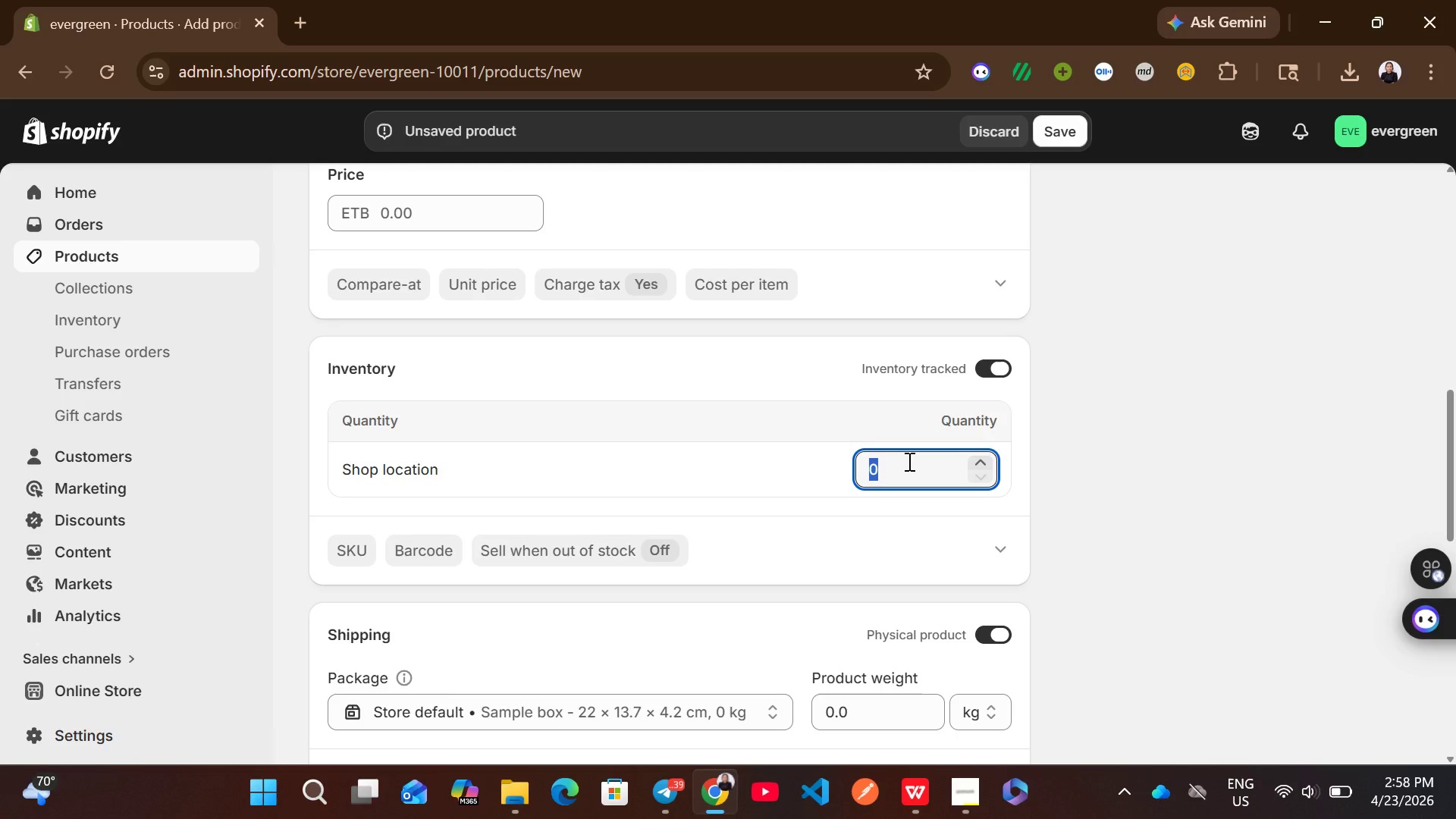 
type(100)
 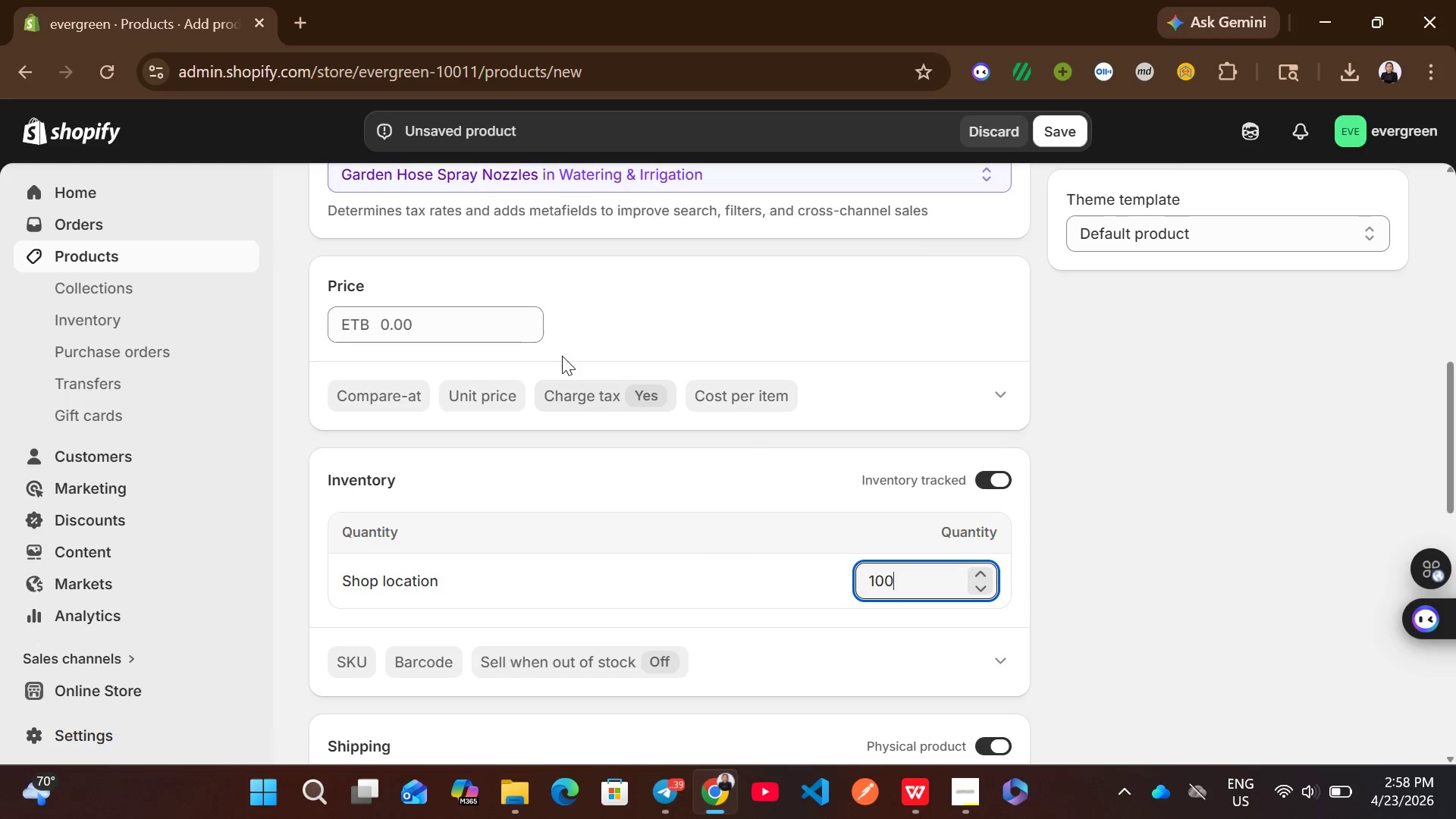 
left_click([453, 312])
 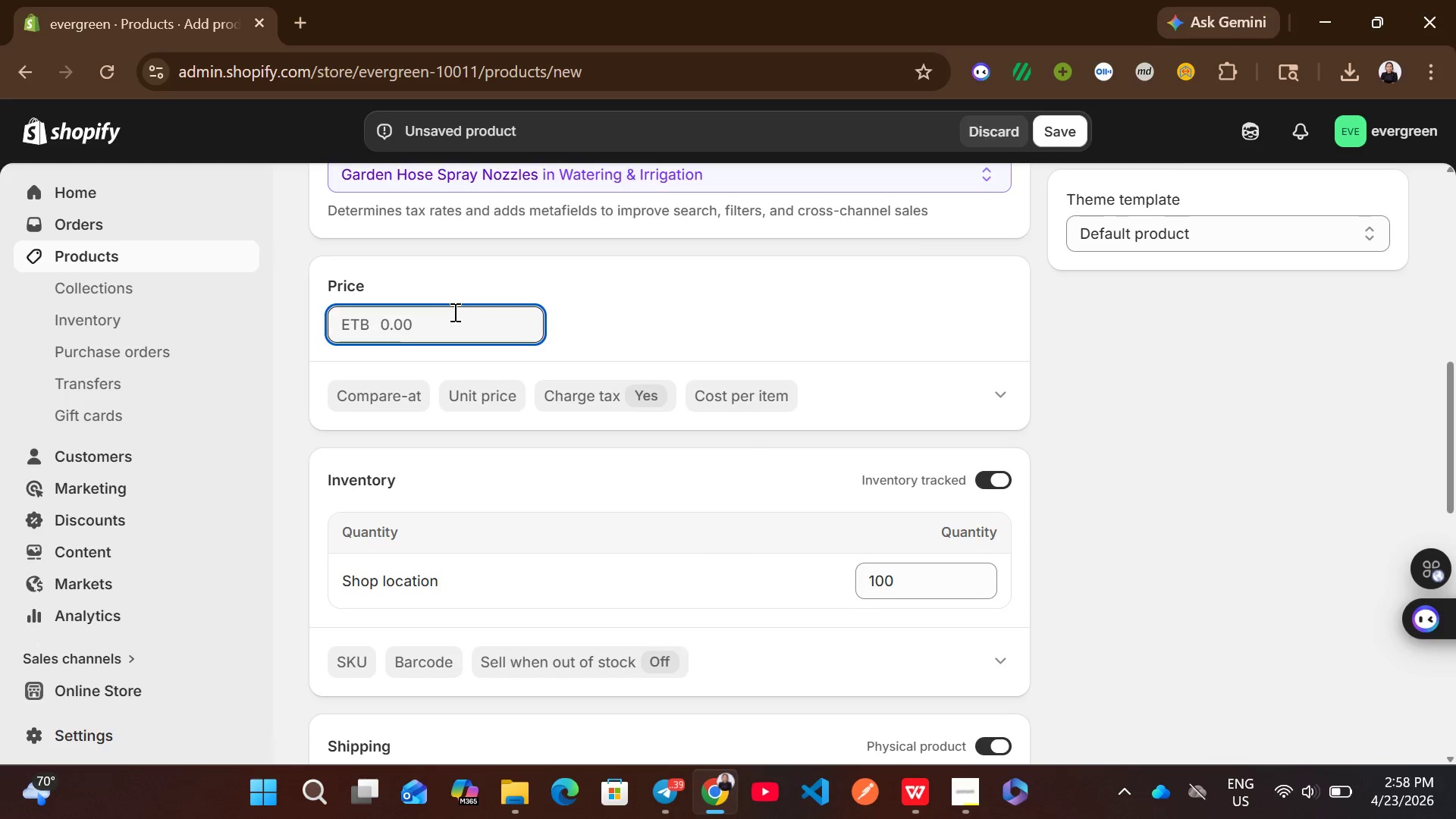 
type(300)
 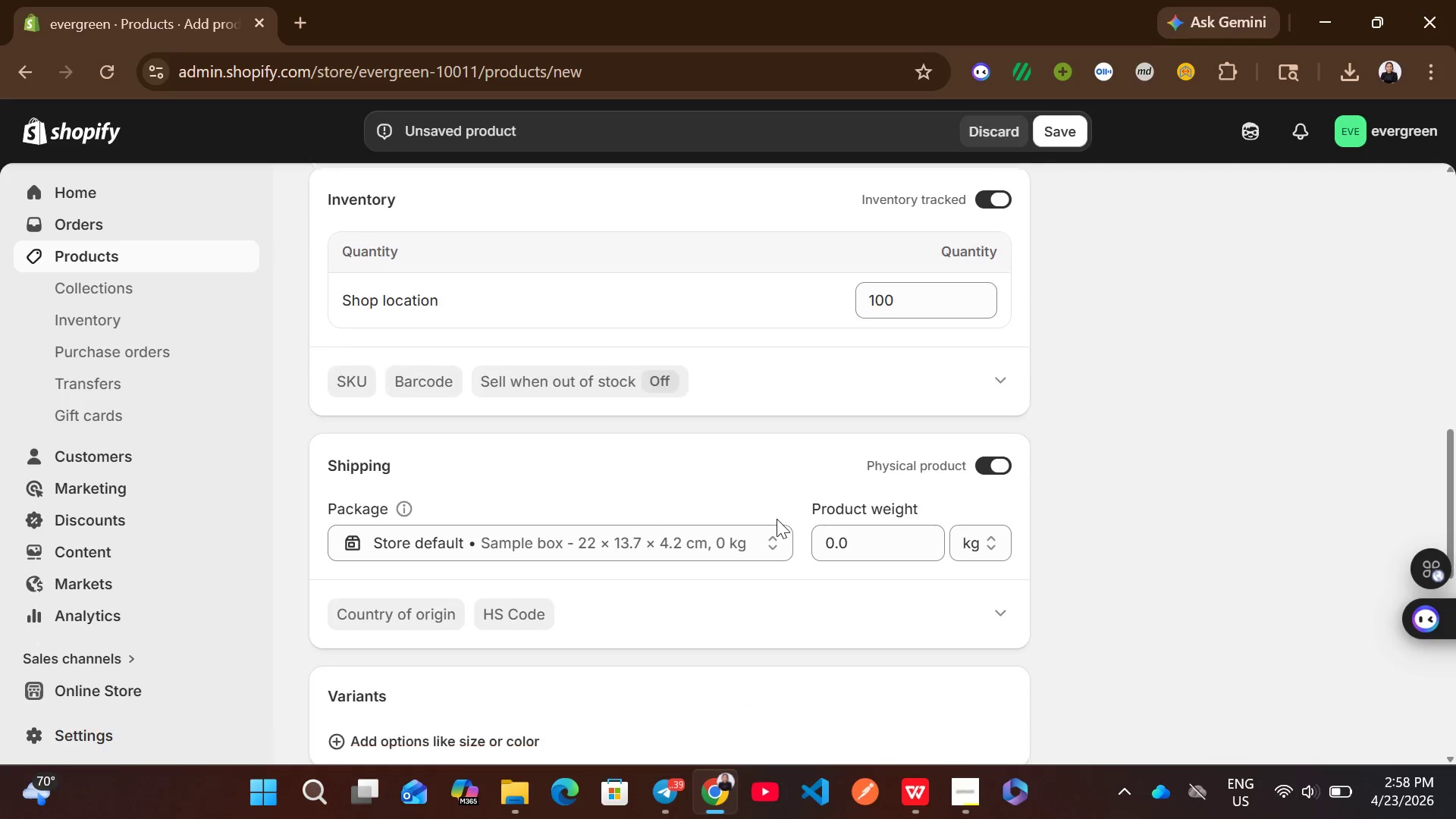 
left_click([343, 377])
 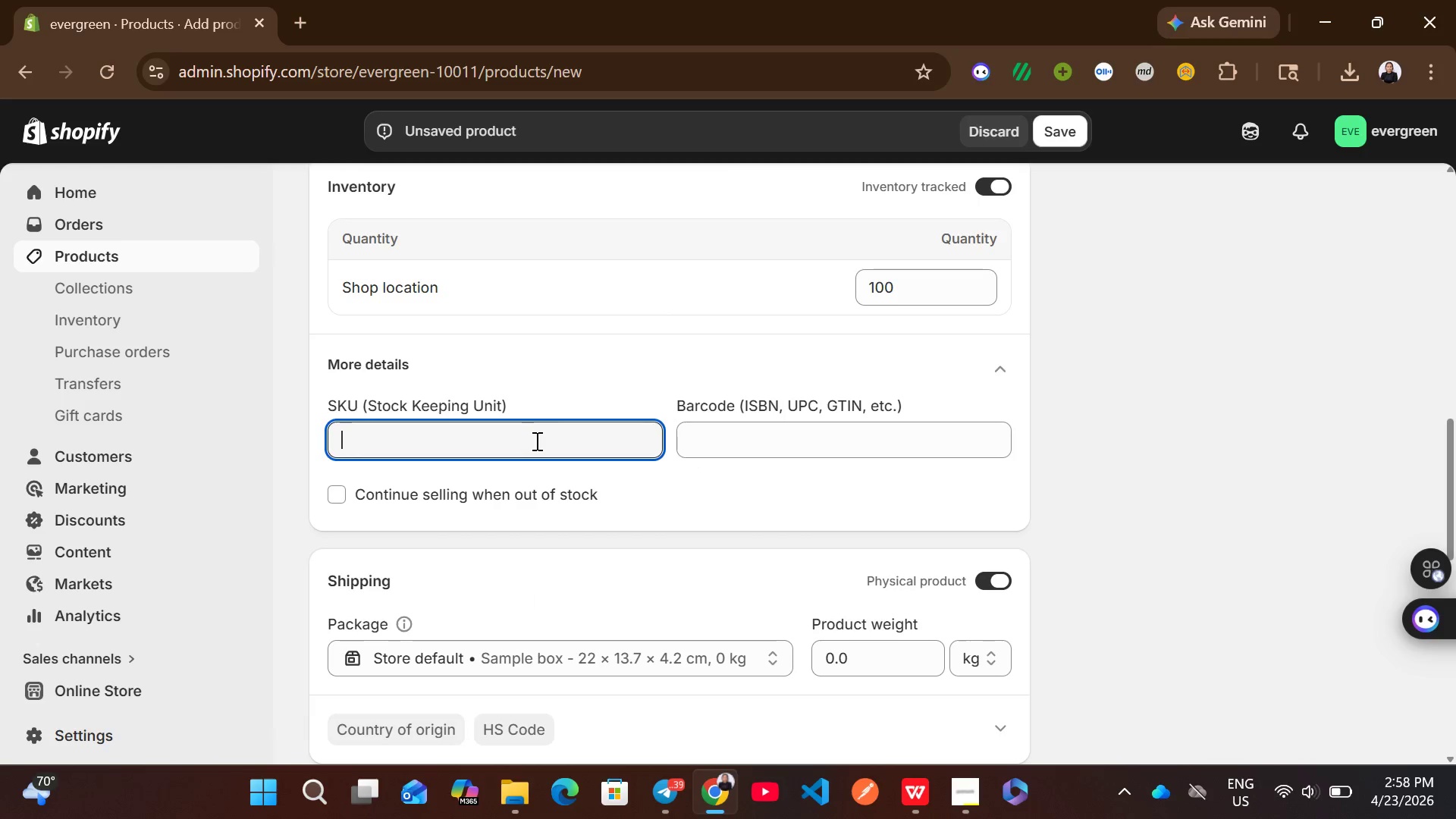 
left_click([535, 441])
 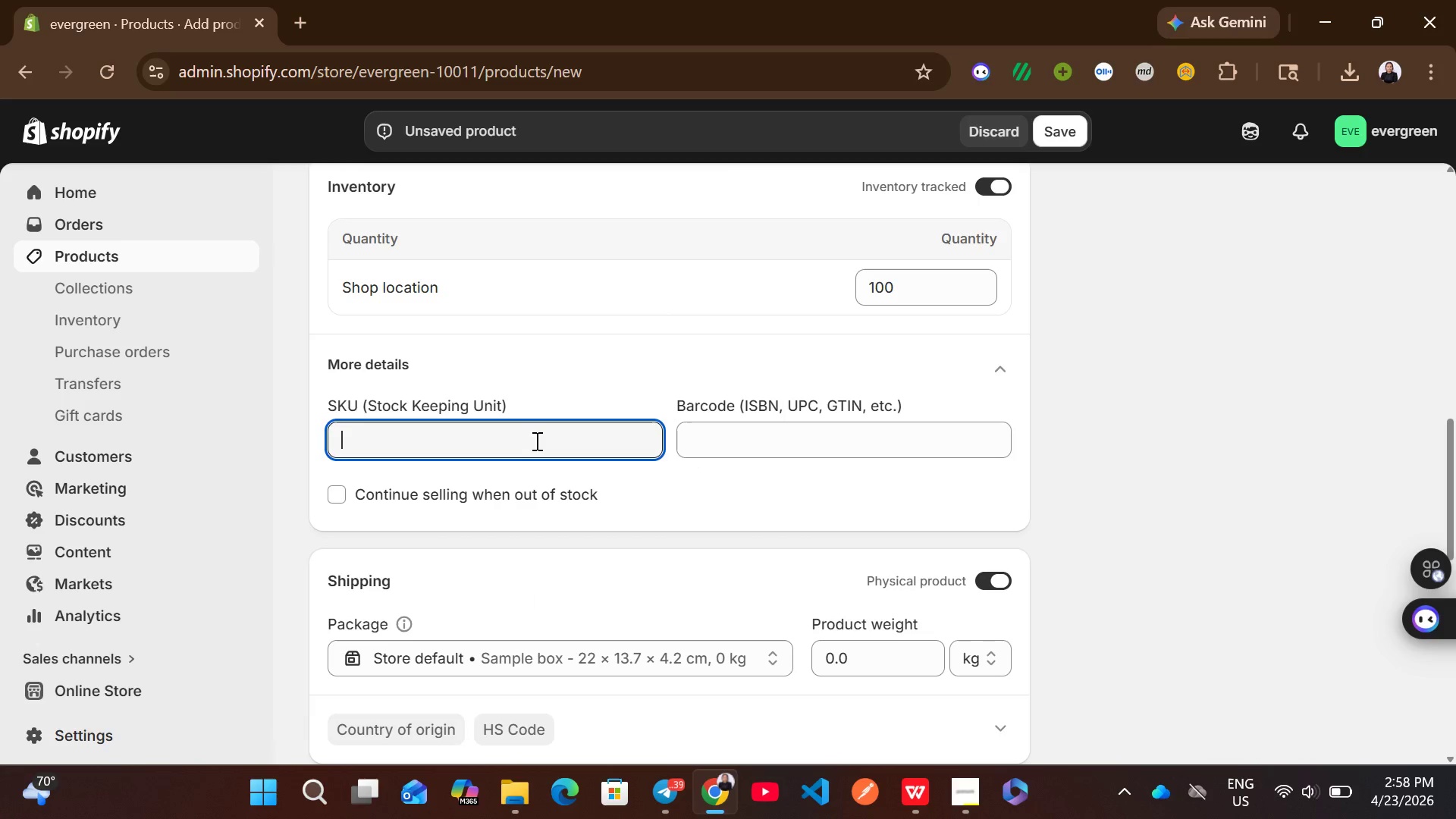 
type(GHN-003)
 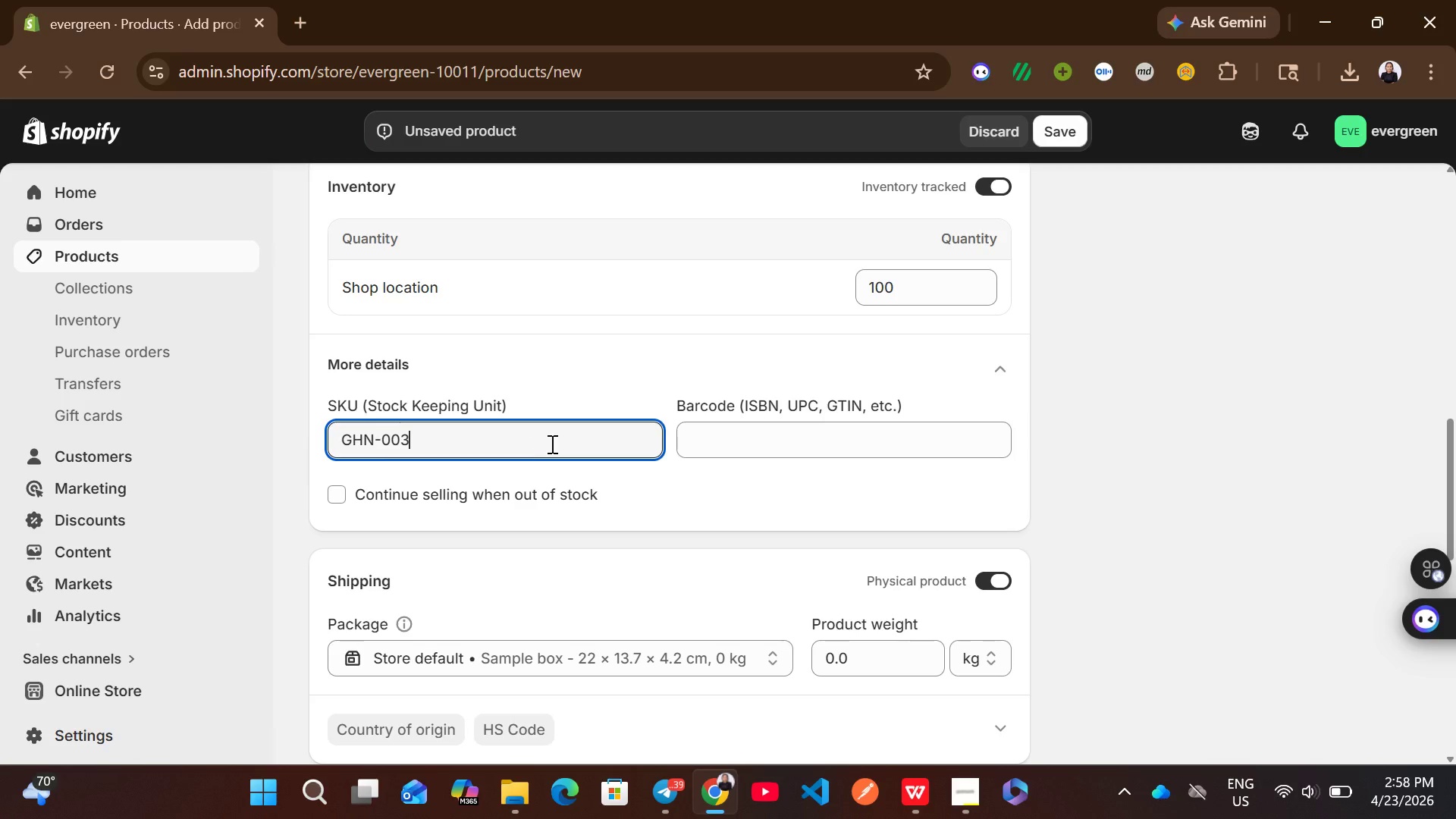 
left_click([342, 439])
 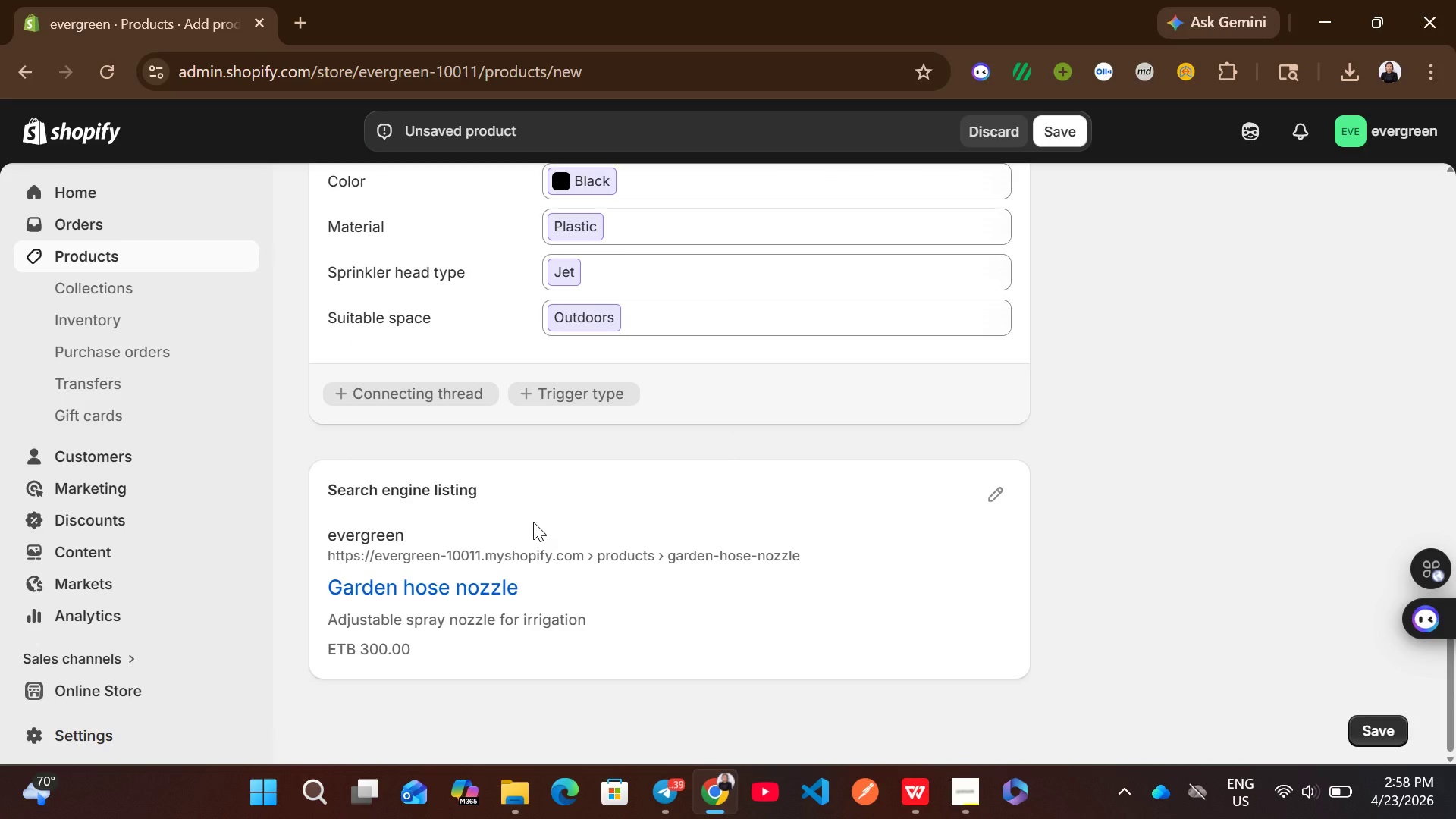 
wait(10.7)
 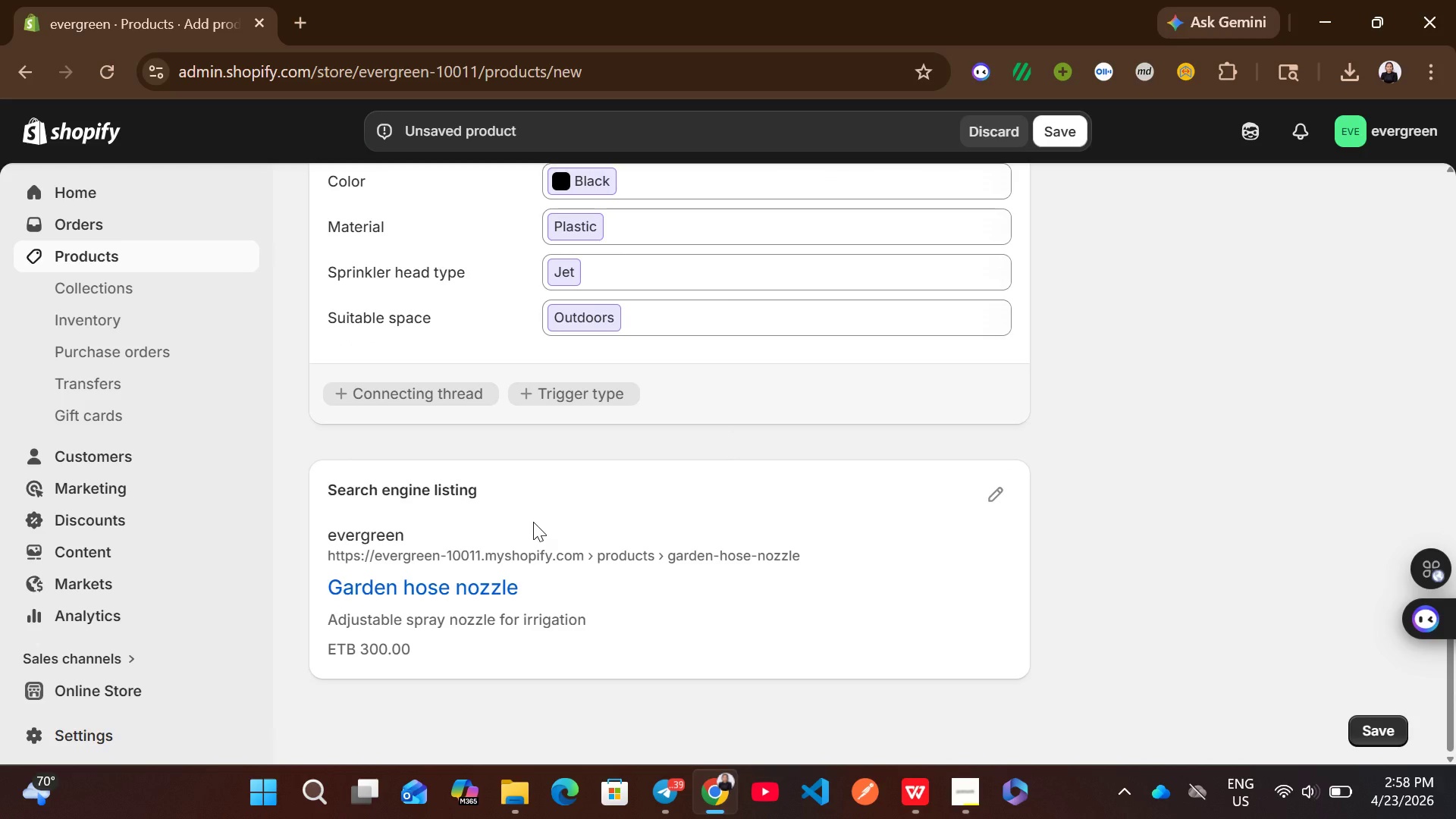 
left_click([996, 480])
 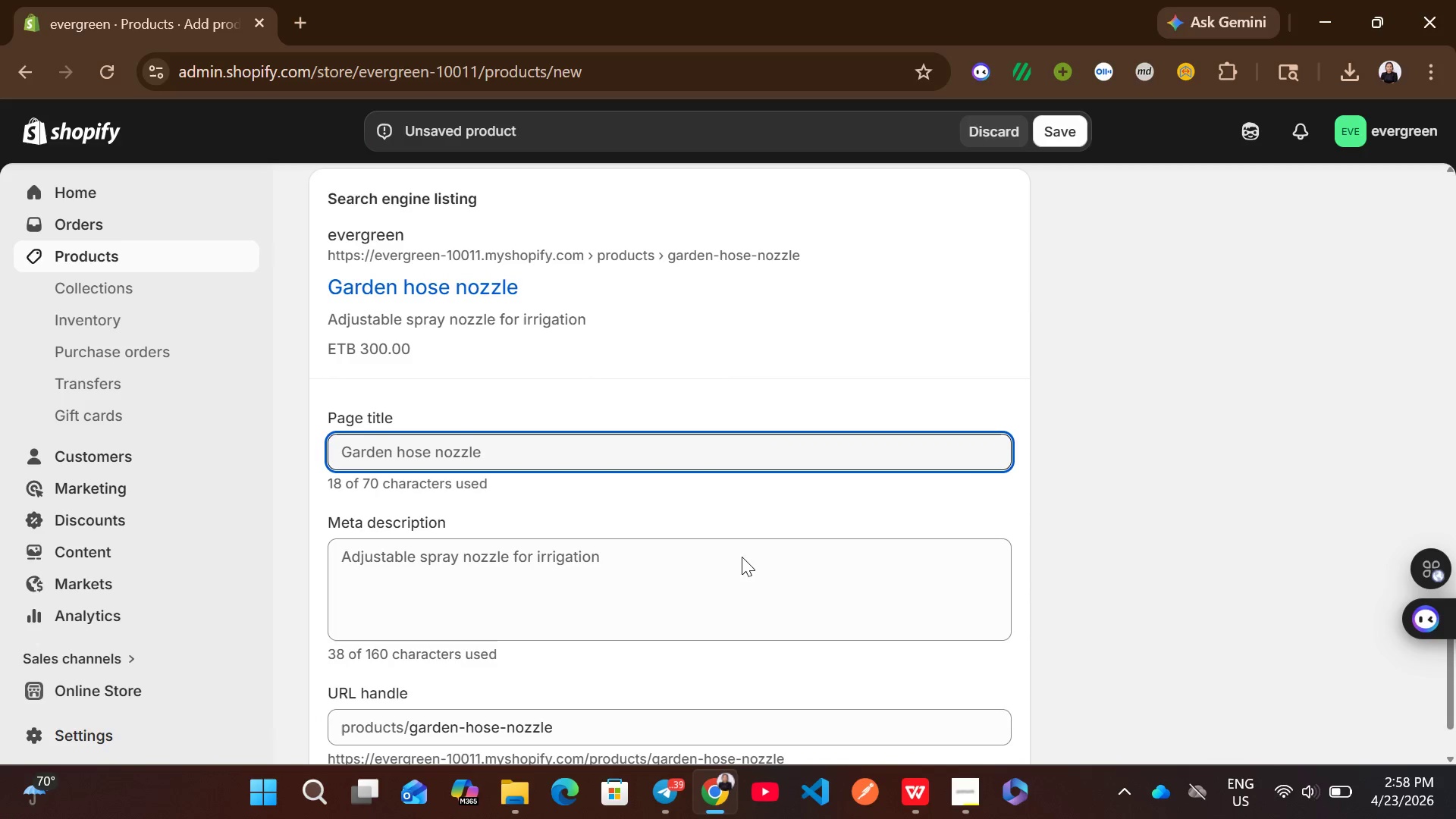 
left_click([588, 446])
 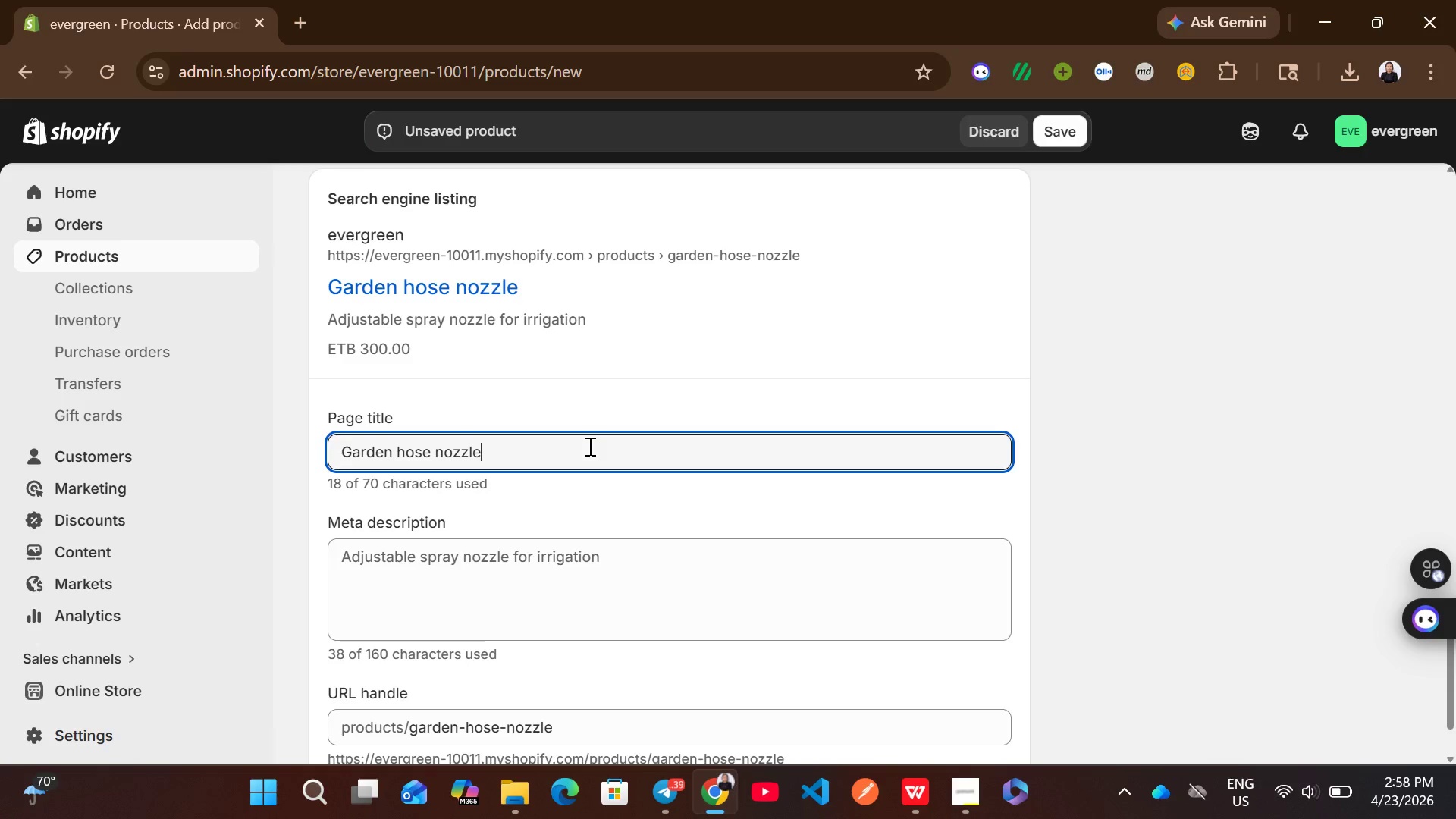 
wait(11.41)
 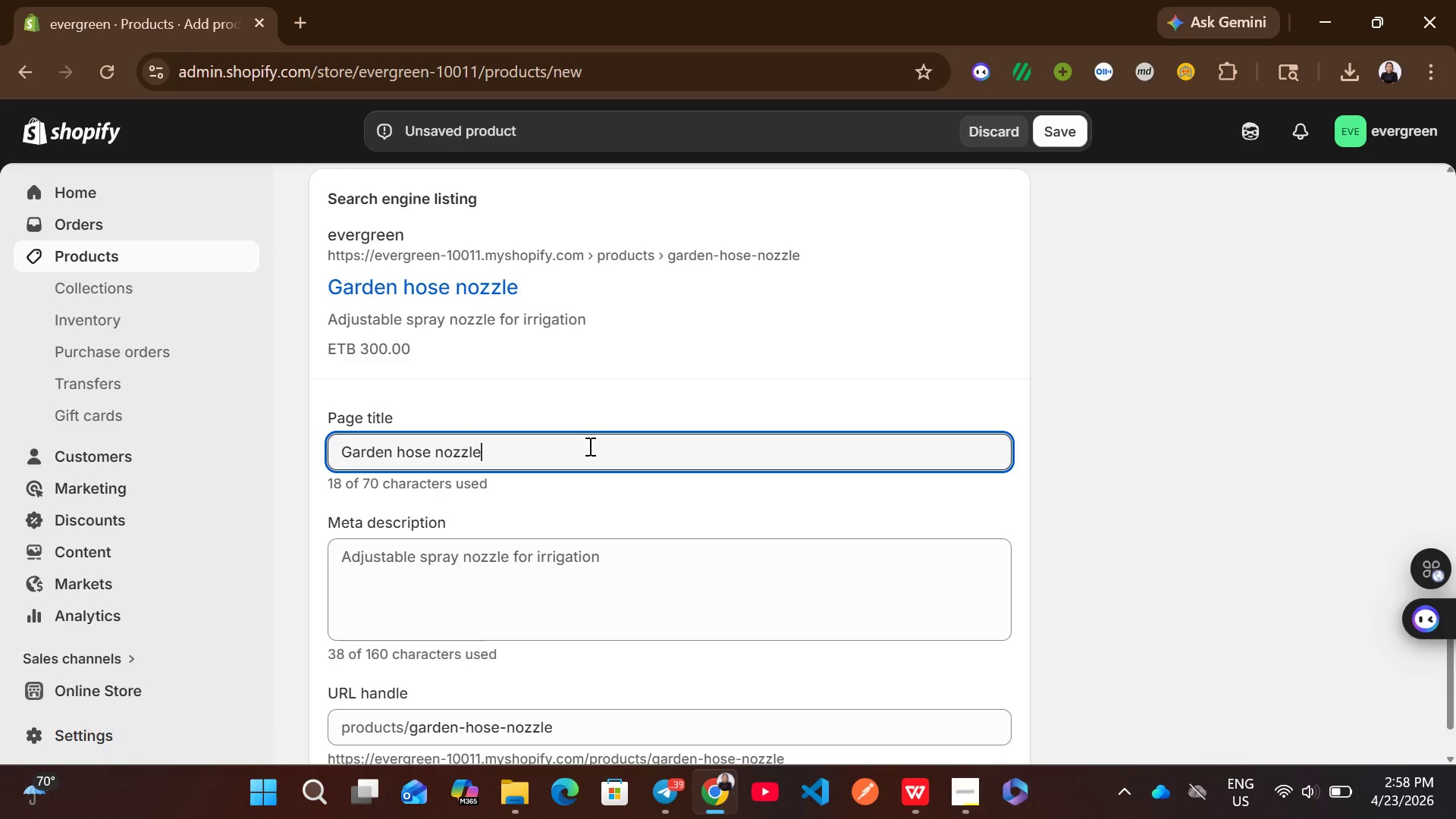 
left_click([571, 609])
 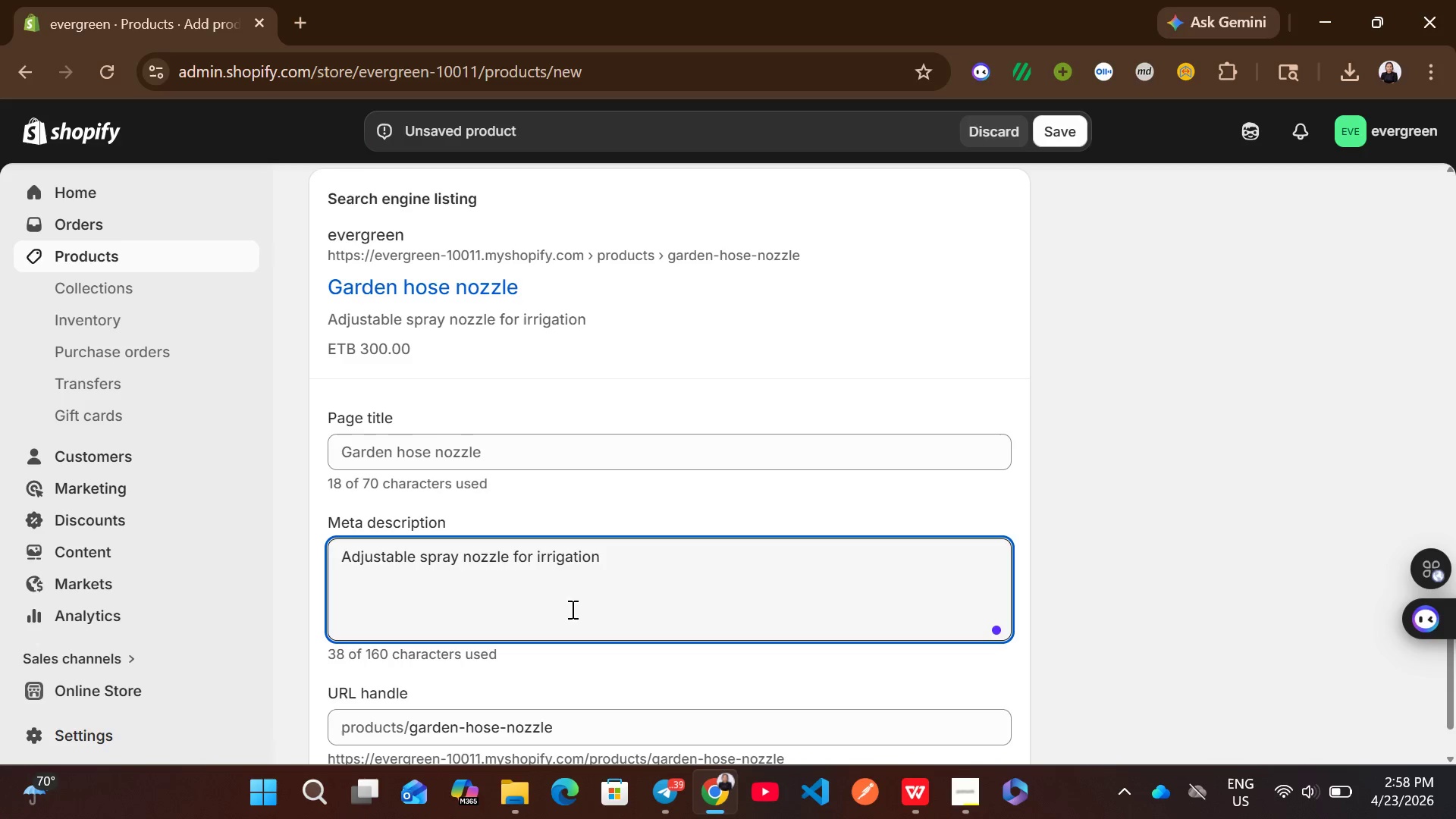 
key(Control+A)
 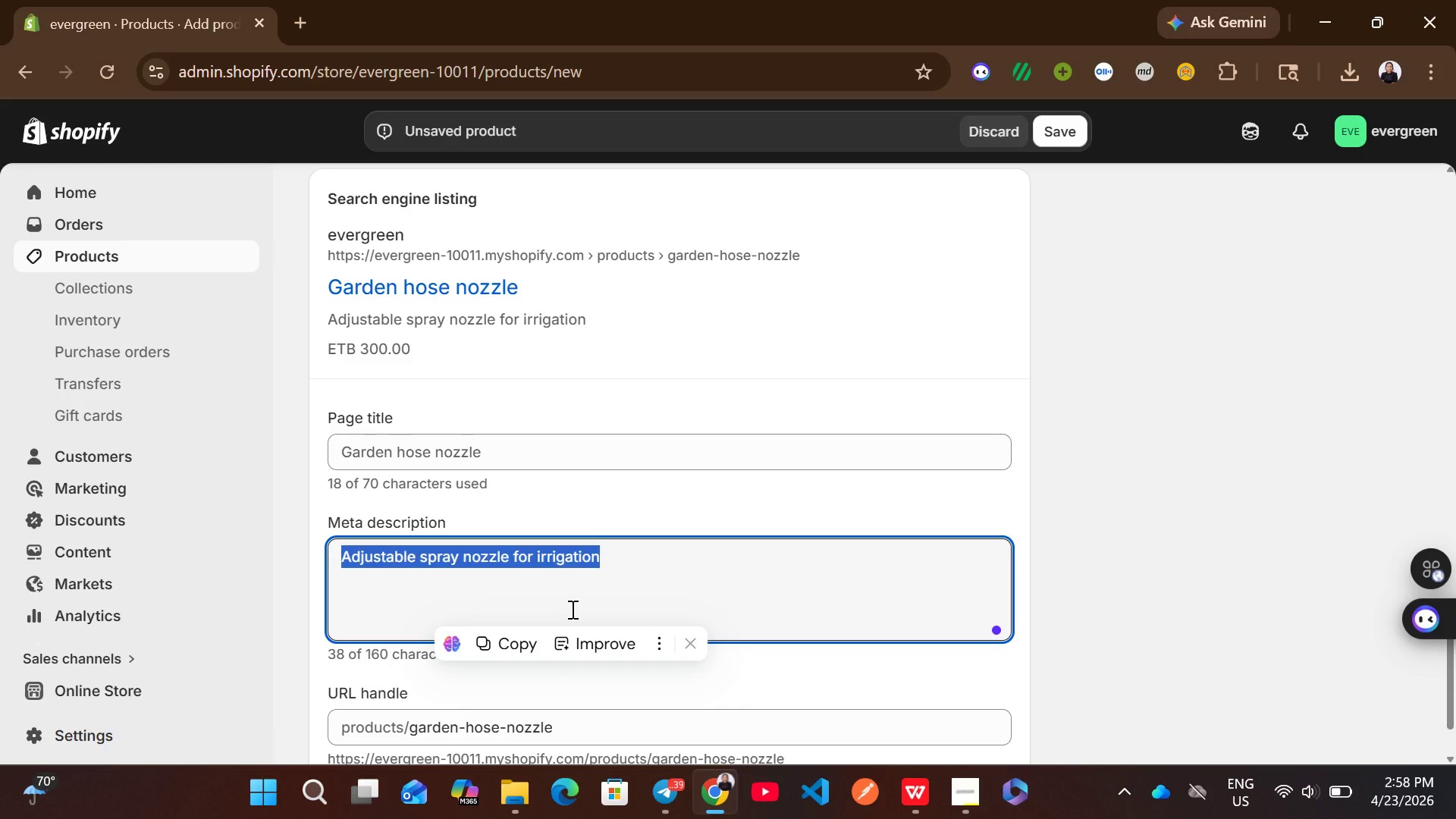 
key(Backspace)
 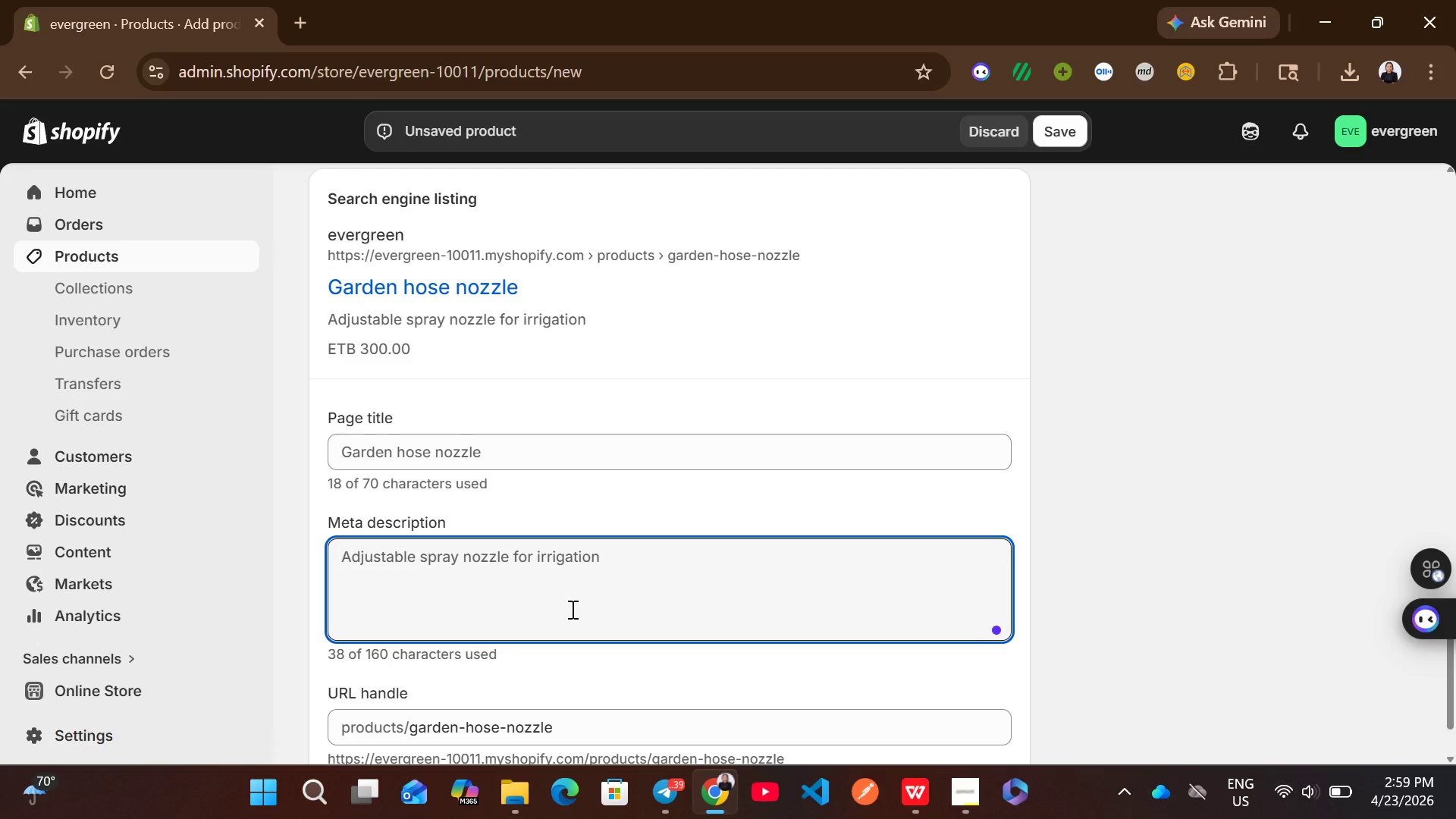 
wait(6.62)
 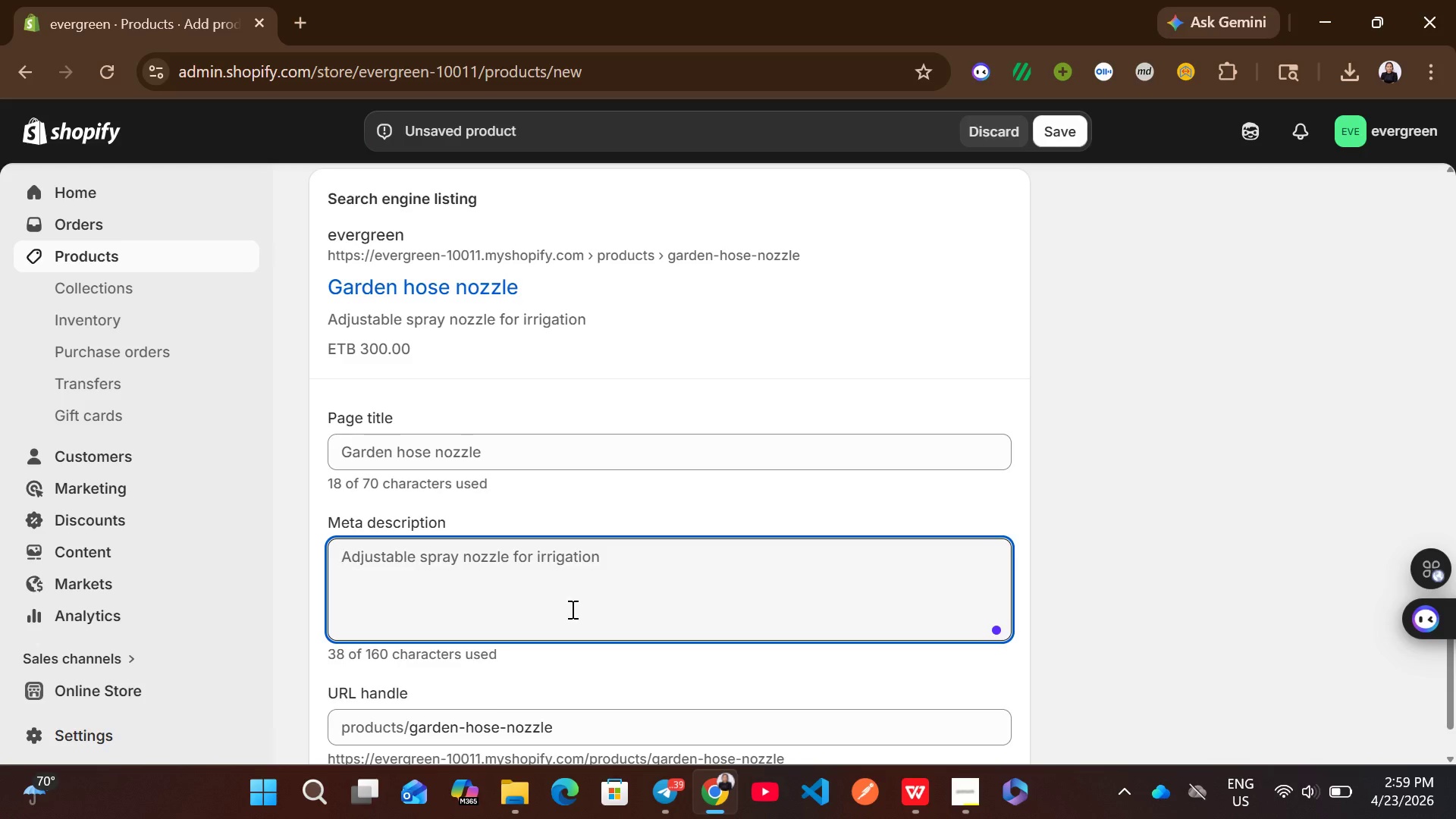 
key(Shift+ShiftLeft)
 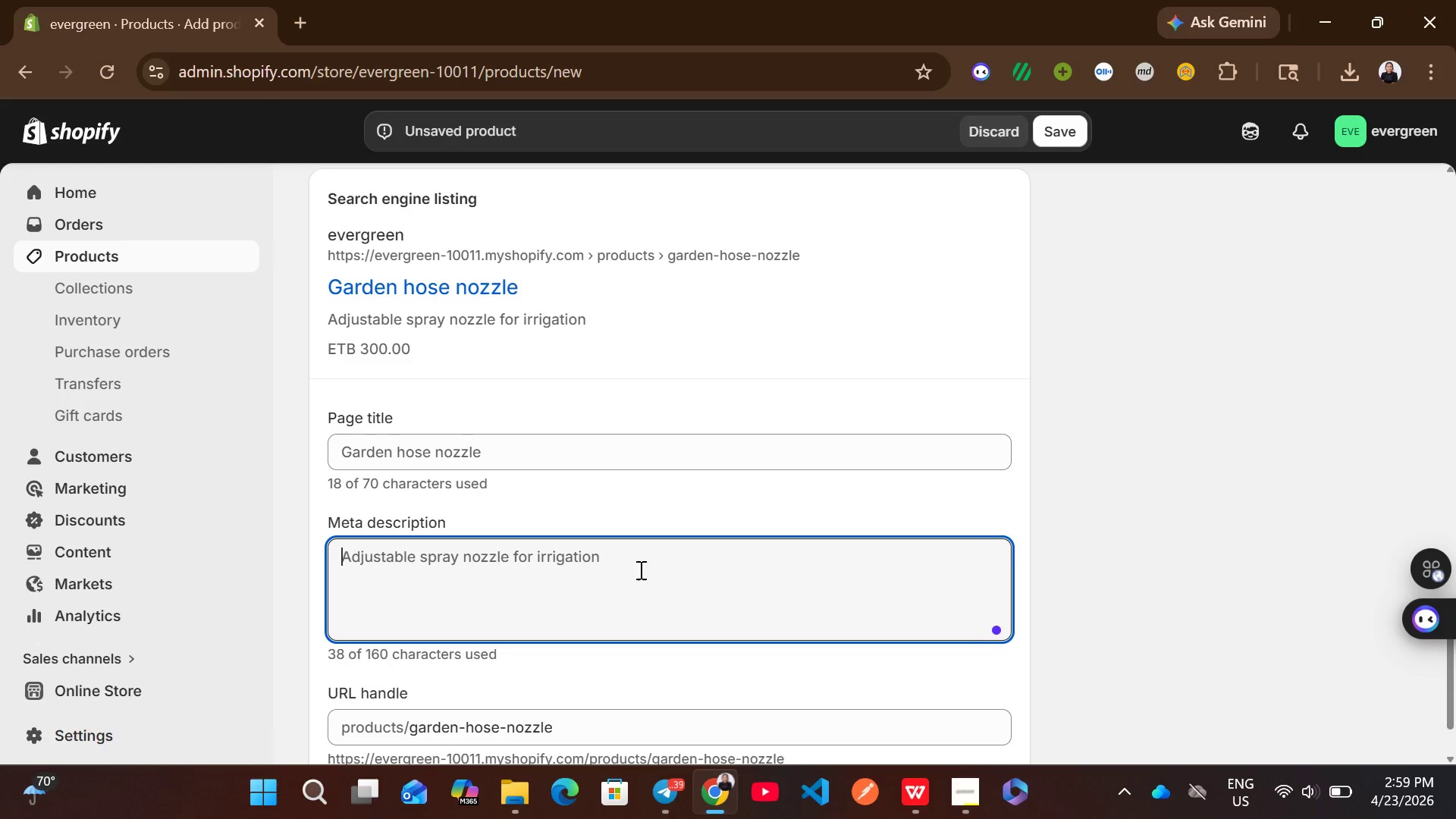 
left_click([650, 569])
 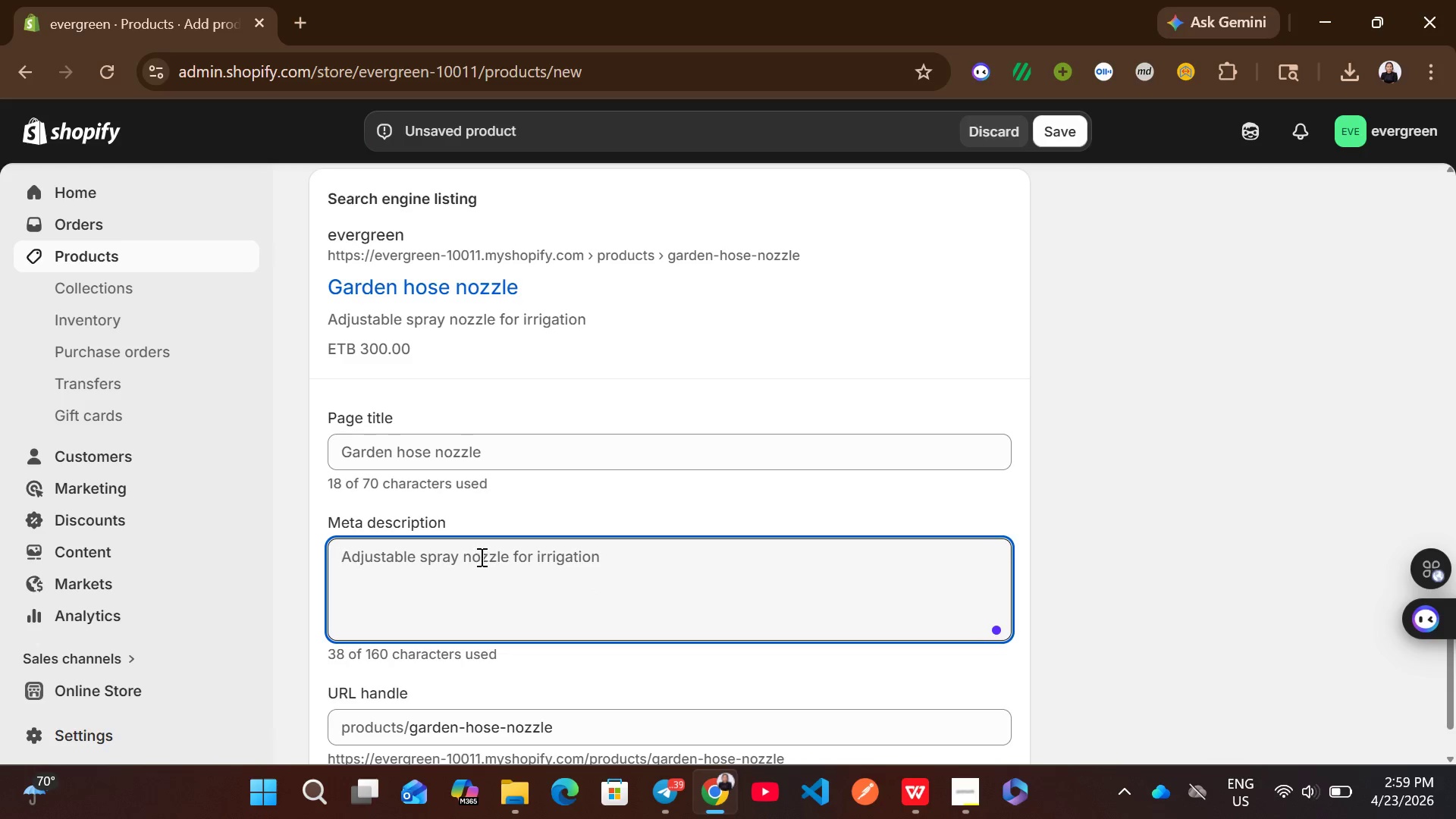 
left_click([480, 557])
 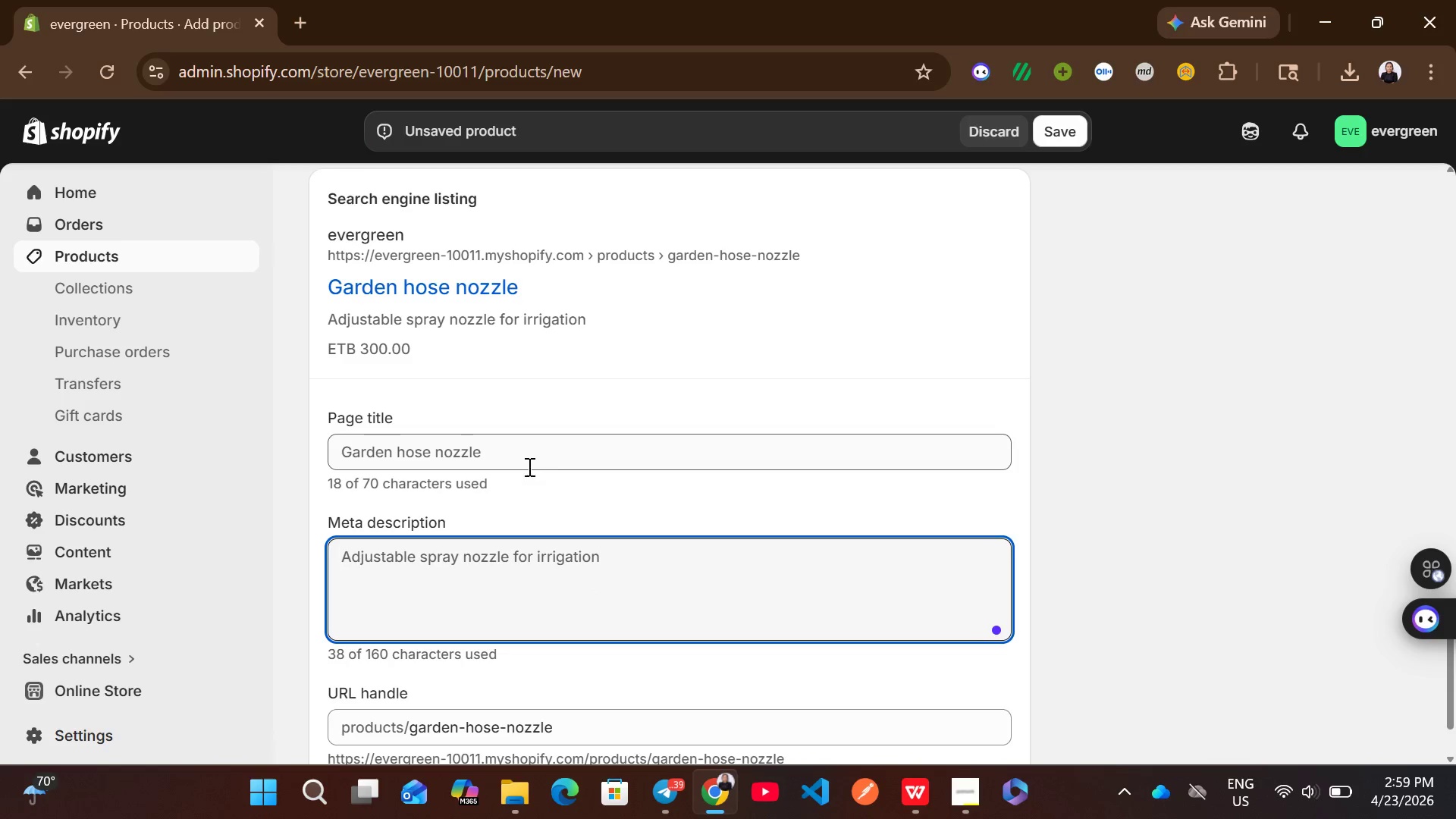 
left_click([497, 464])
 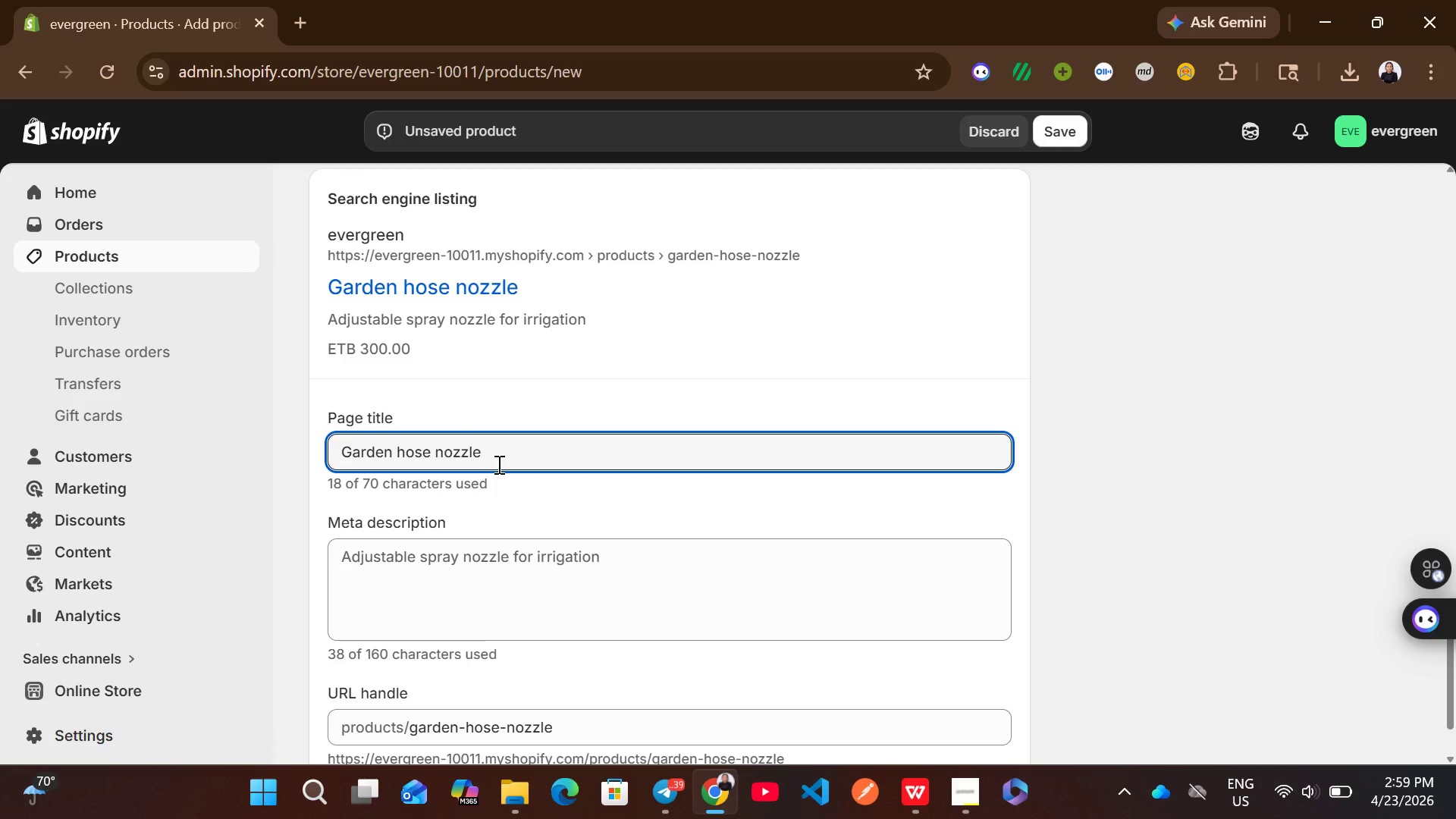 
wait(11.3)
 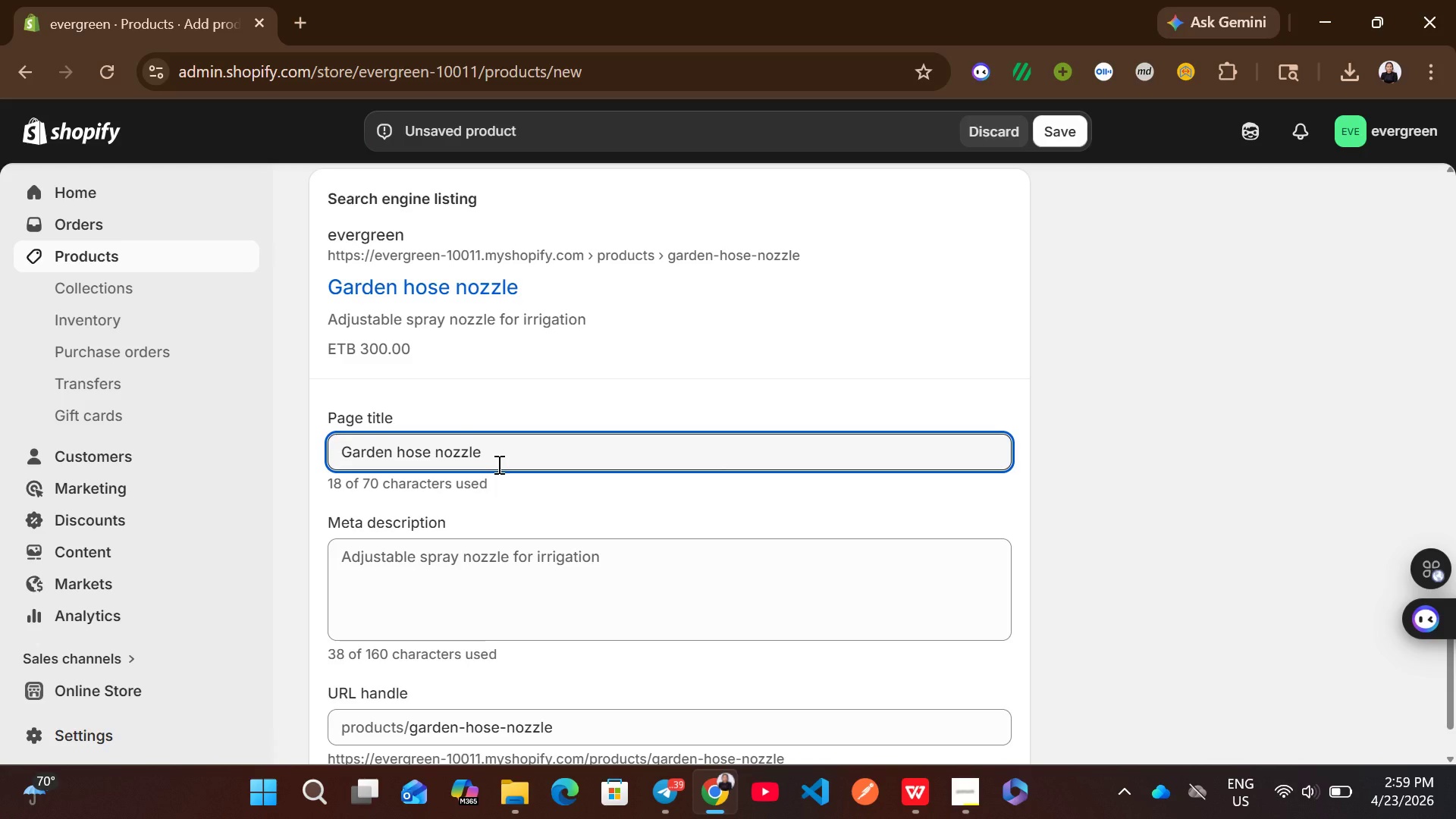 
key(Control+ControlLeft)
 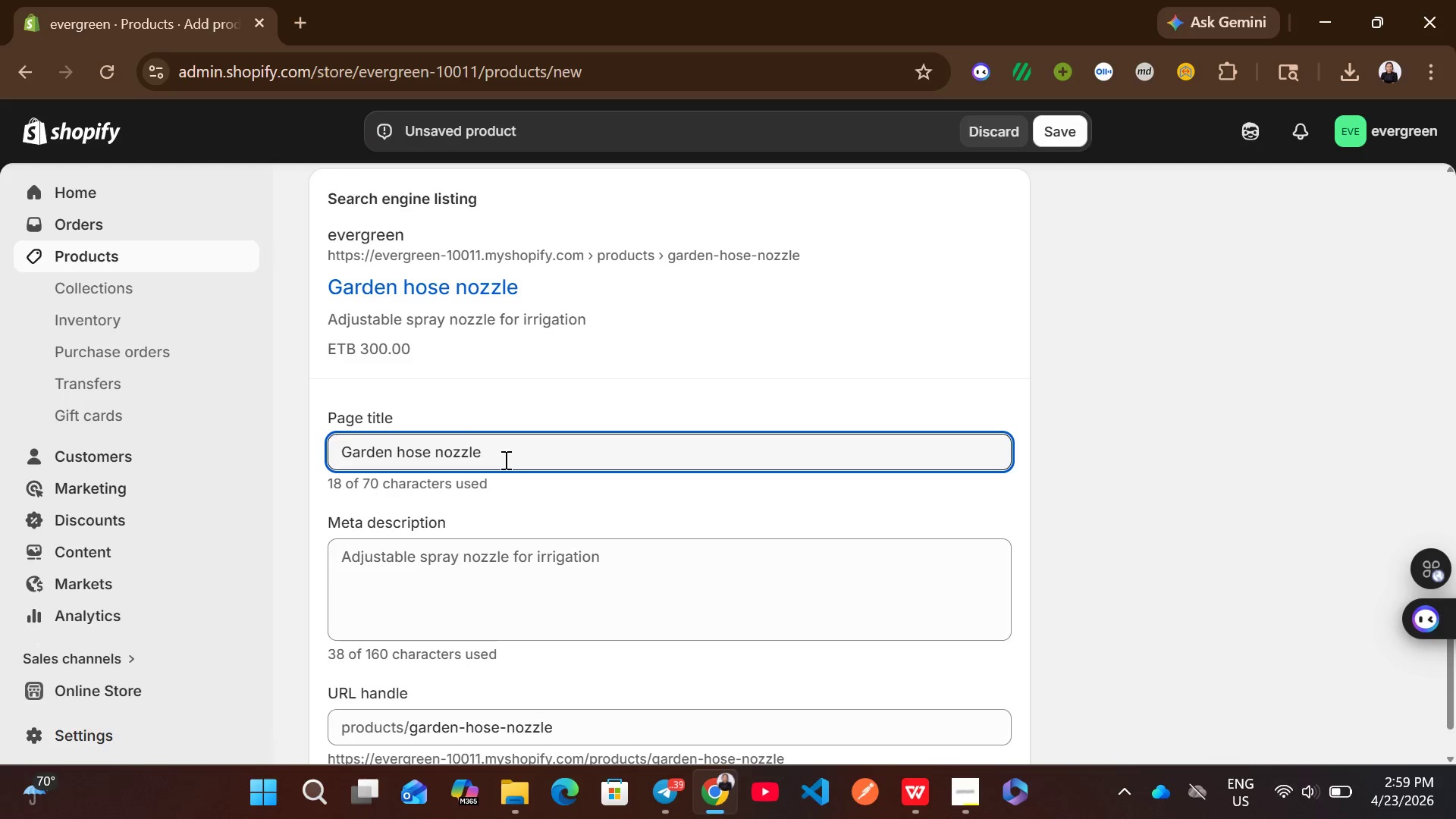 
key(Control+A)
 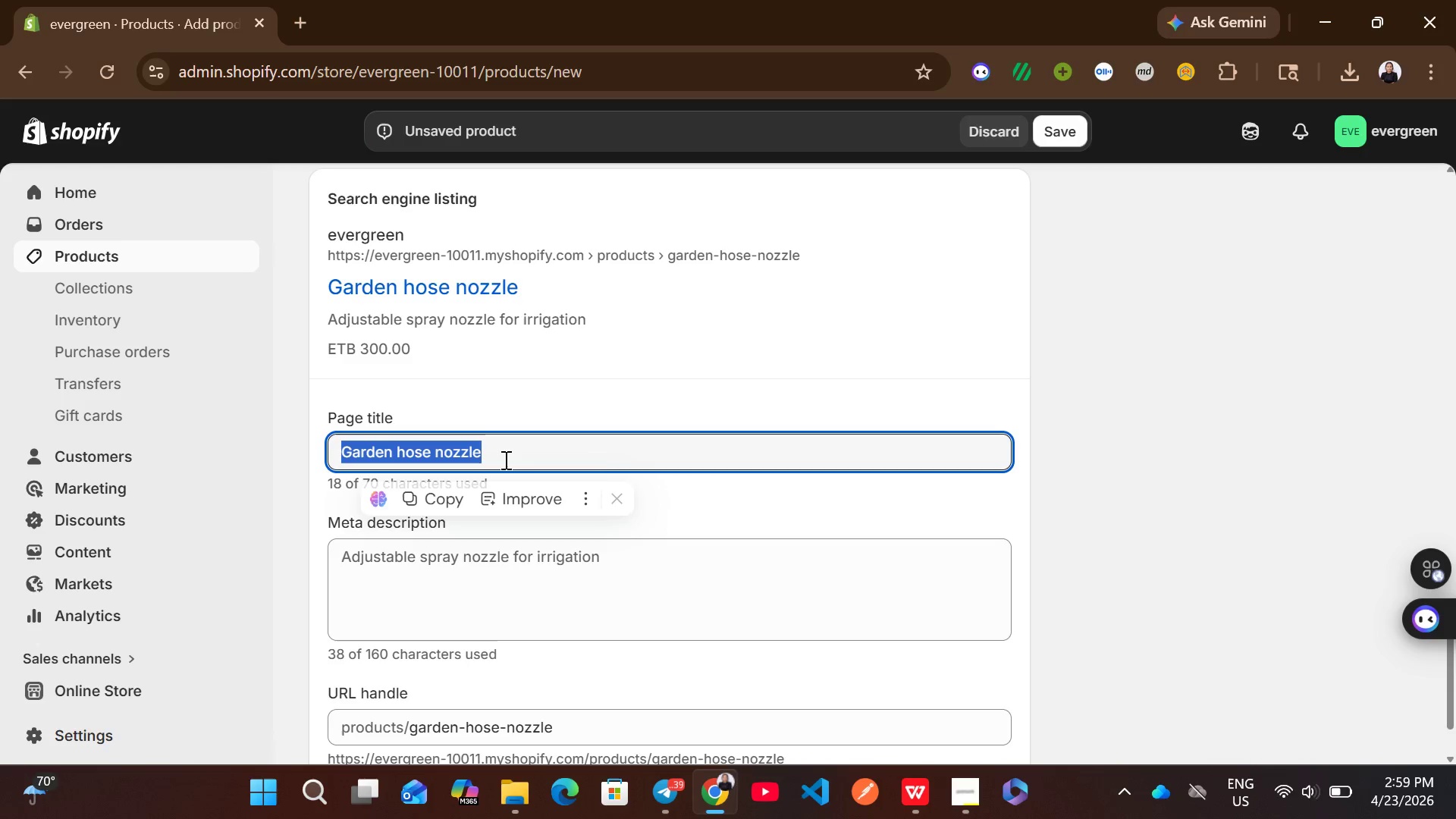 
type(Adjust garden hose nozzles )
key(Backspace)
key(Backspace)
type( | watering tool)
 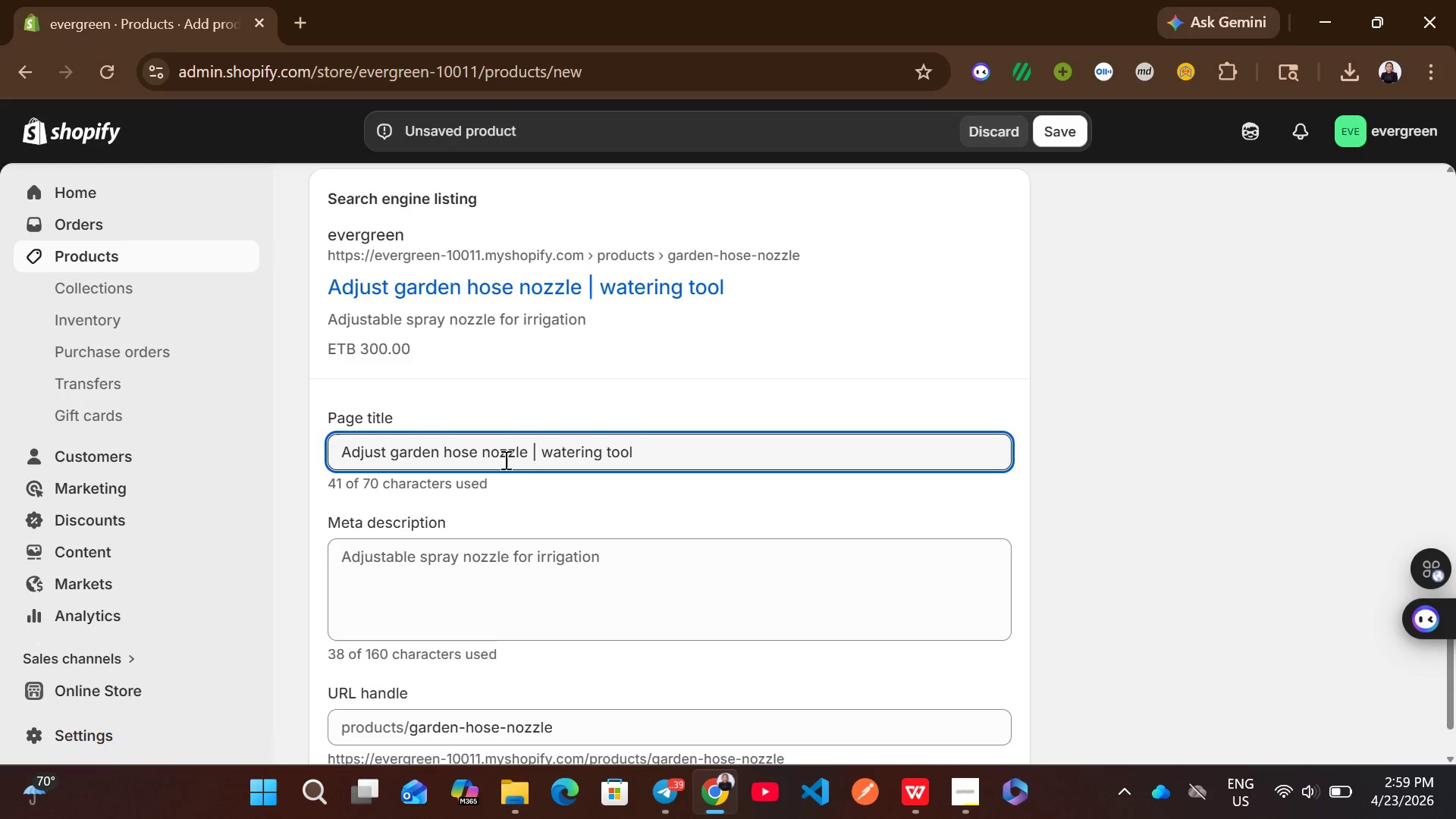 
left_click([475, 600])
 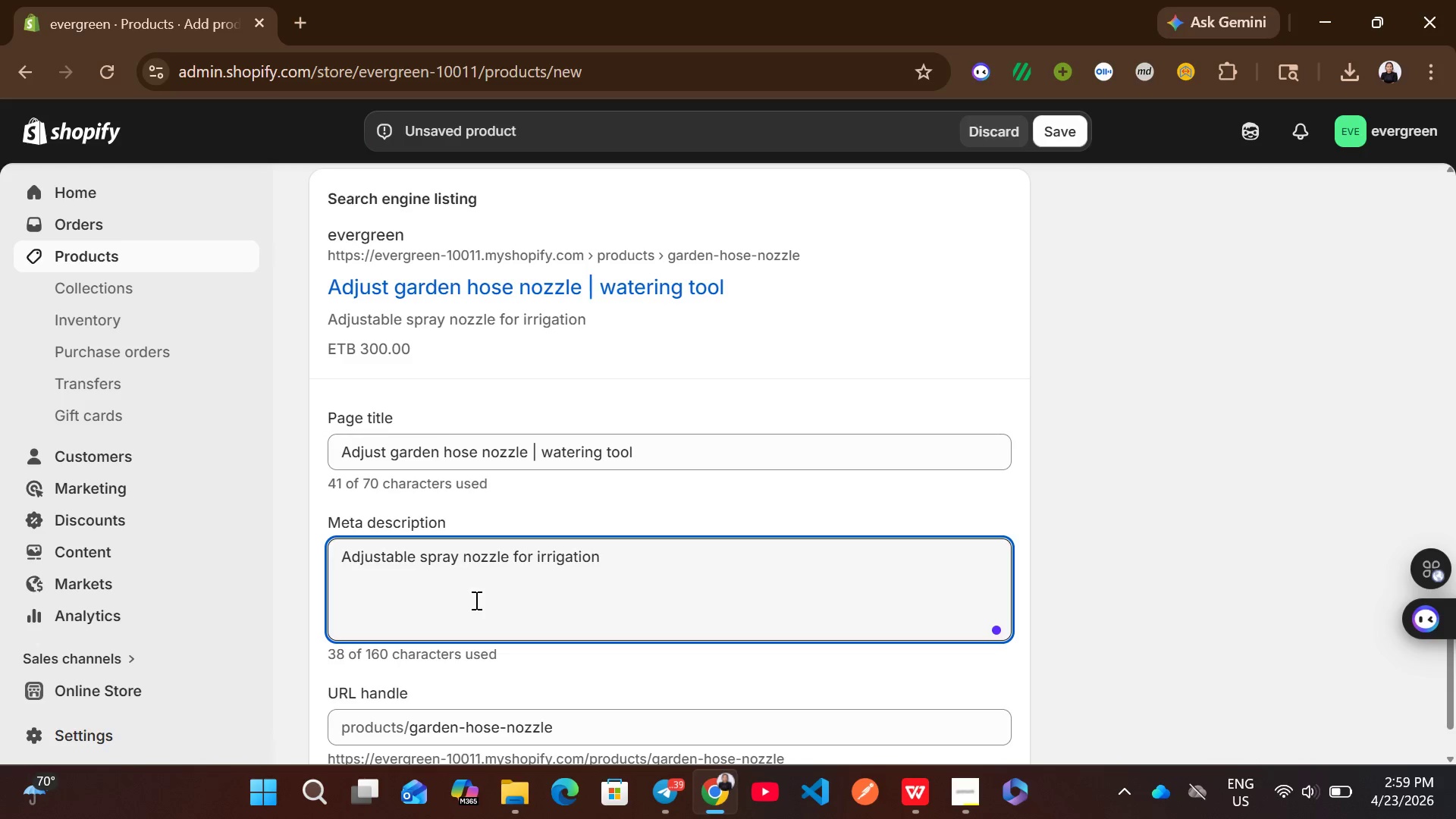 
key(Control+A)
 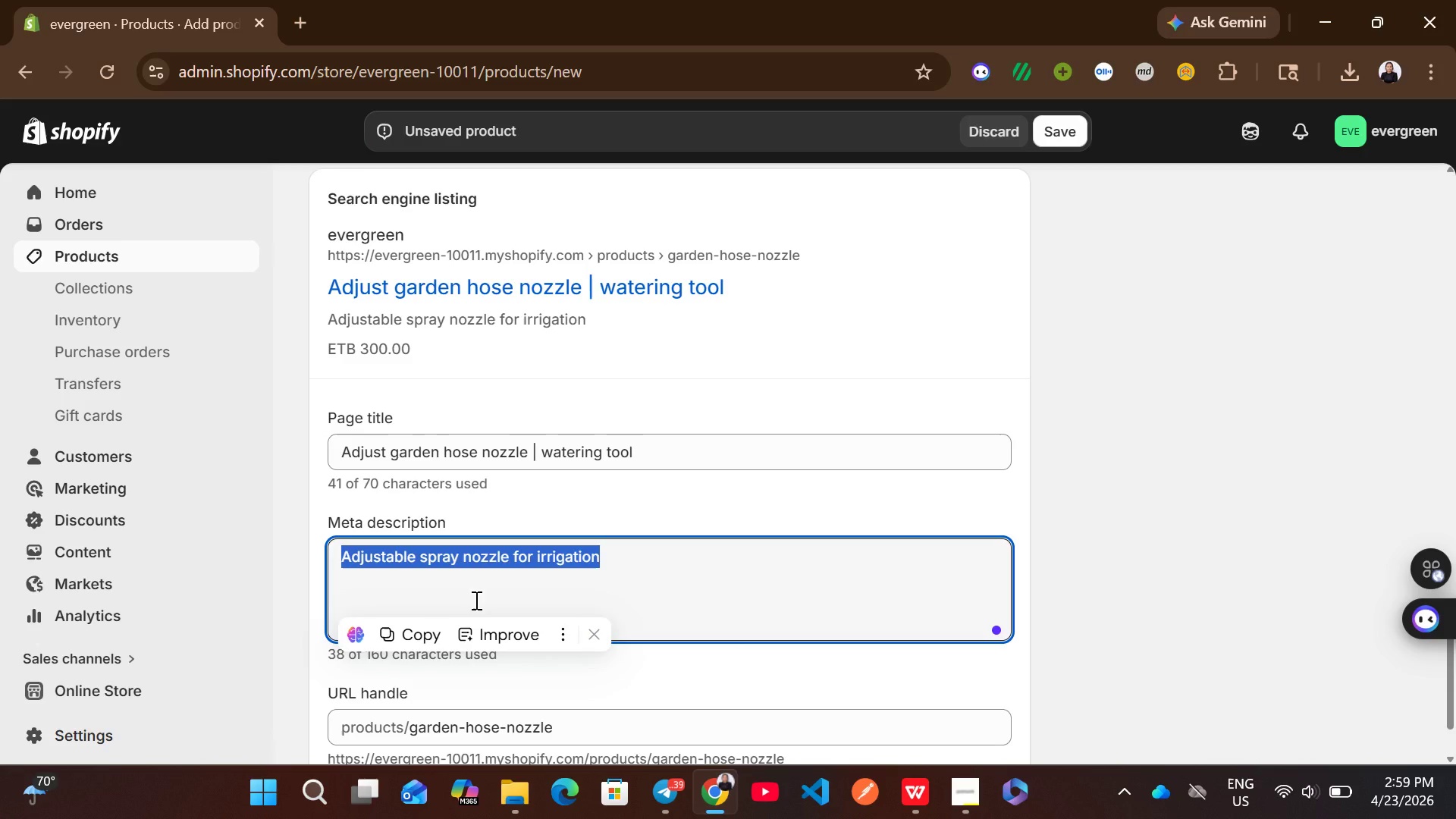 
type(control water flow with thia )
key(Backspace)
key(Backspace)
type(s adjustable hose nozzle. )
 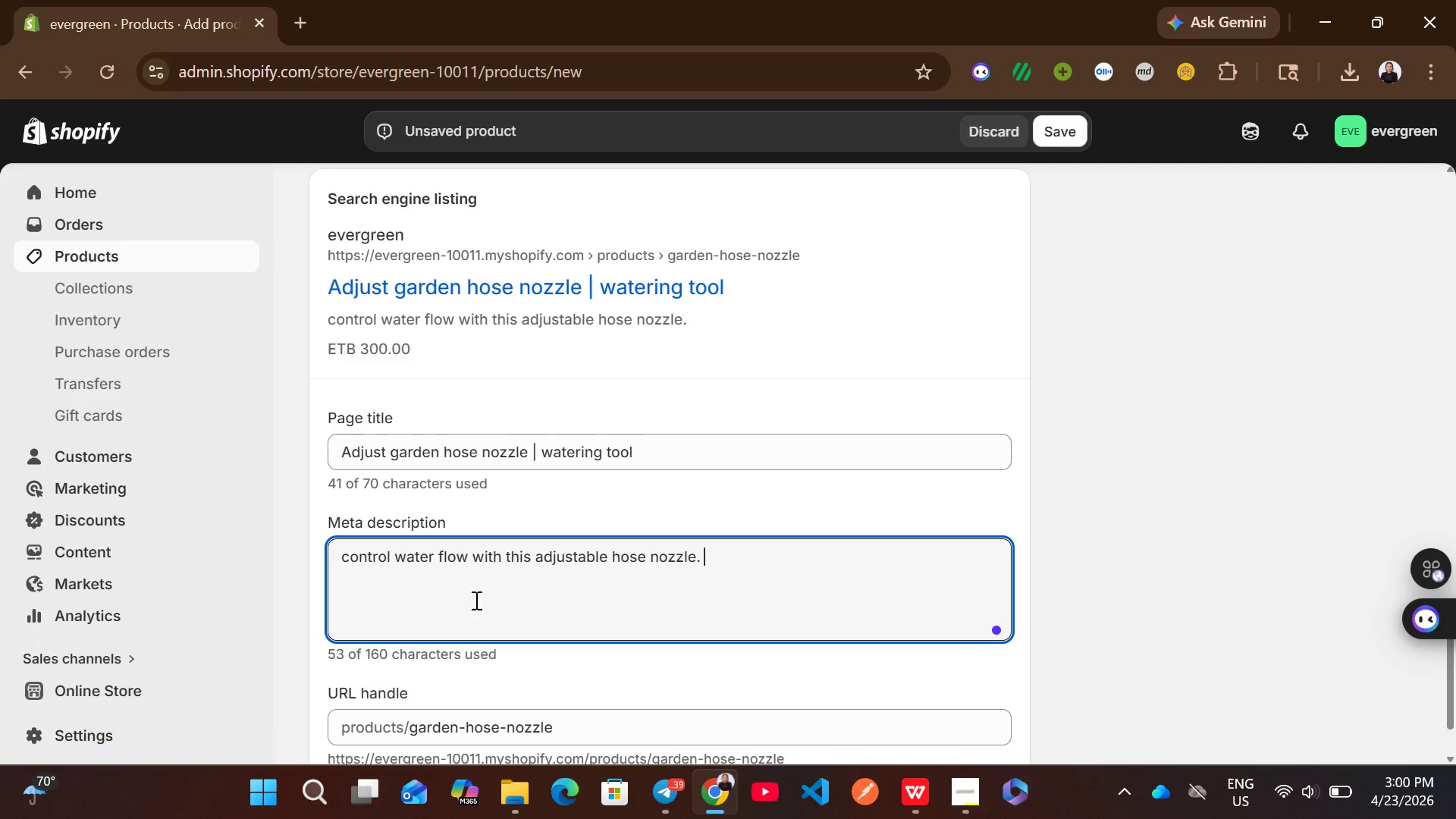 
wait(7.11)
 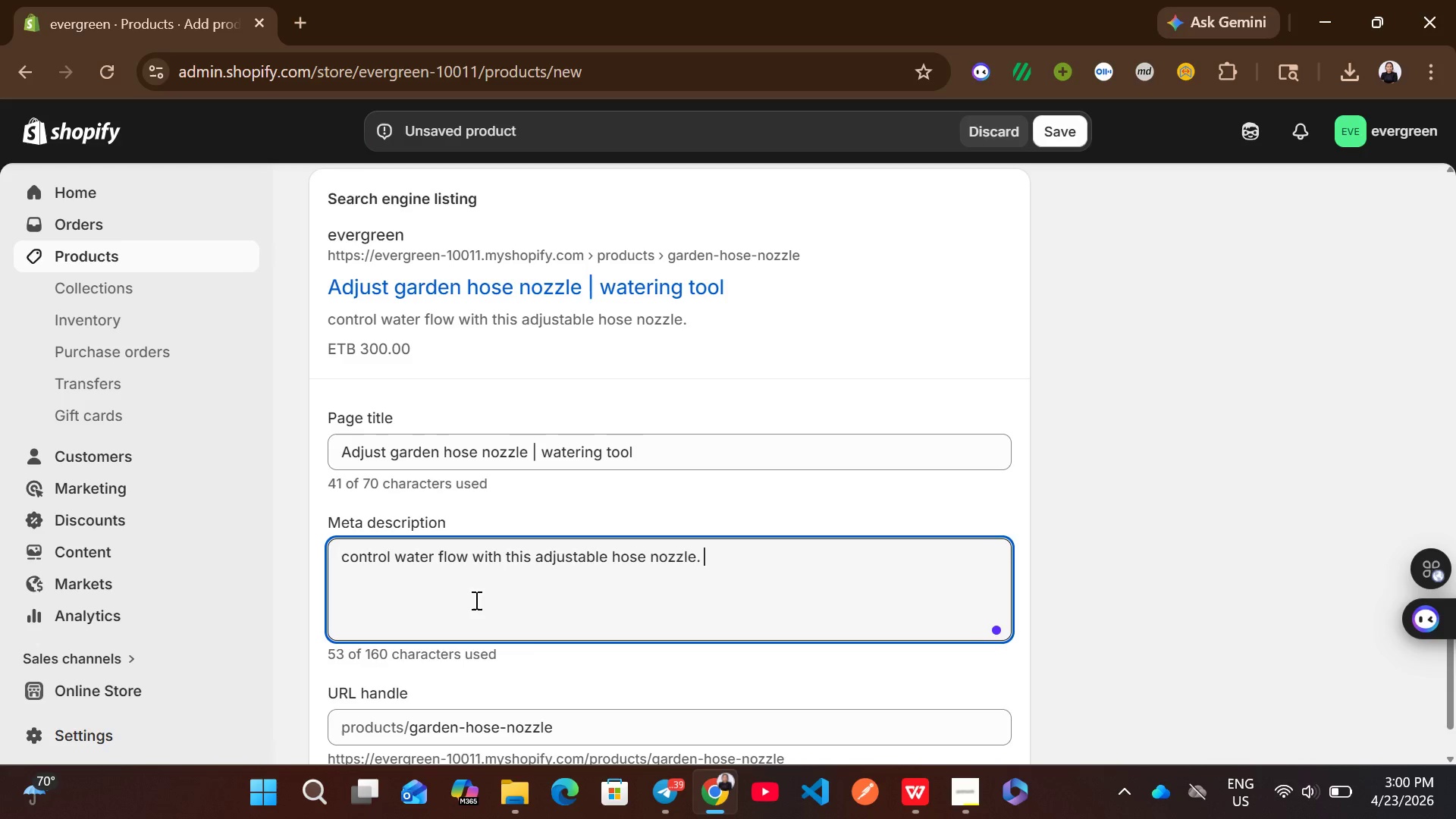 
key(Backspace)
key(Backspace)
type( for watering plants)
 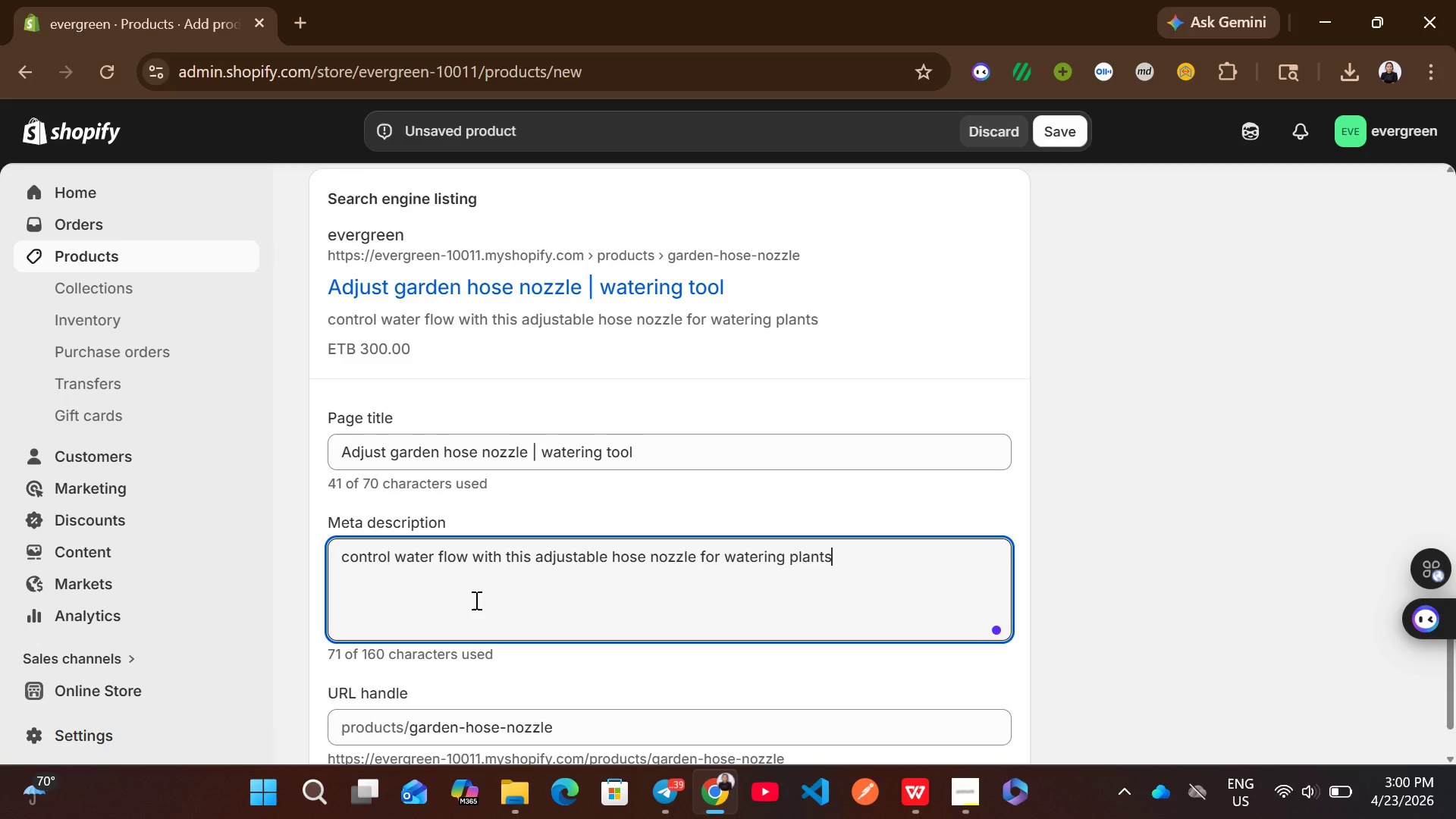 
type(, lawns and clining )
key(Backspace)
key(Backspace)
key(Backspace)
key(Backspace)
key(Backspace)
key(Backspace)
key(Backspace)
type(leaning outdoor spaces efficiently.)
 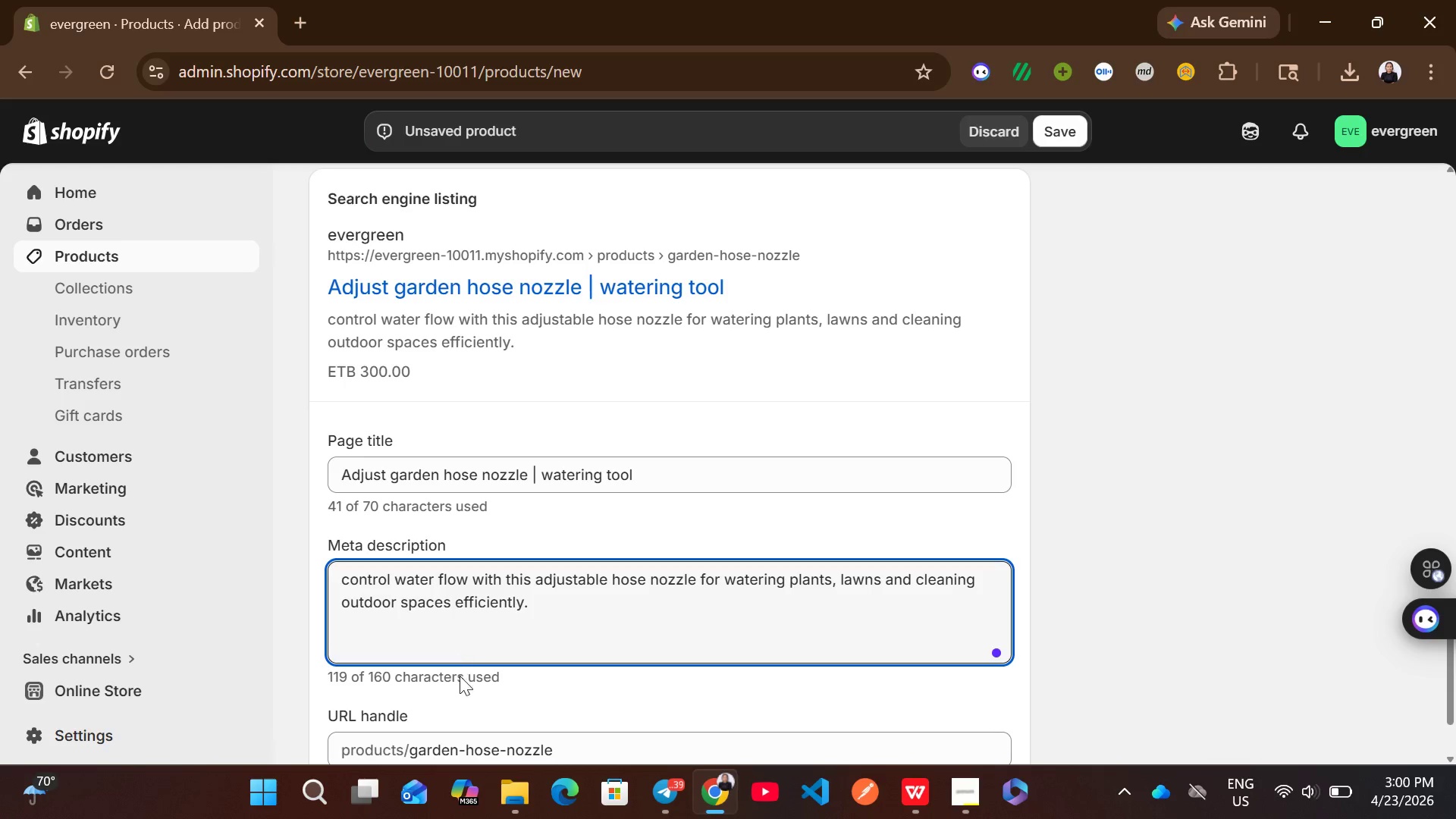 
mouse_move([600, 502])
 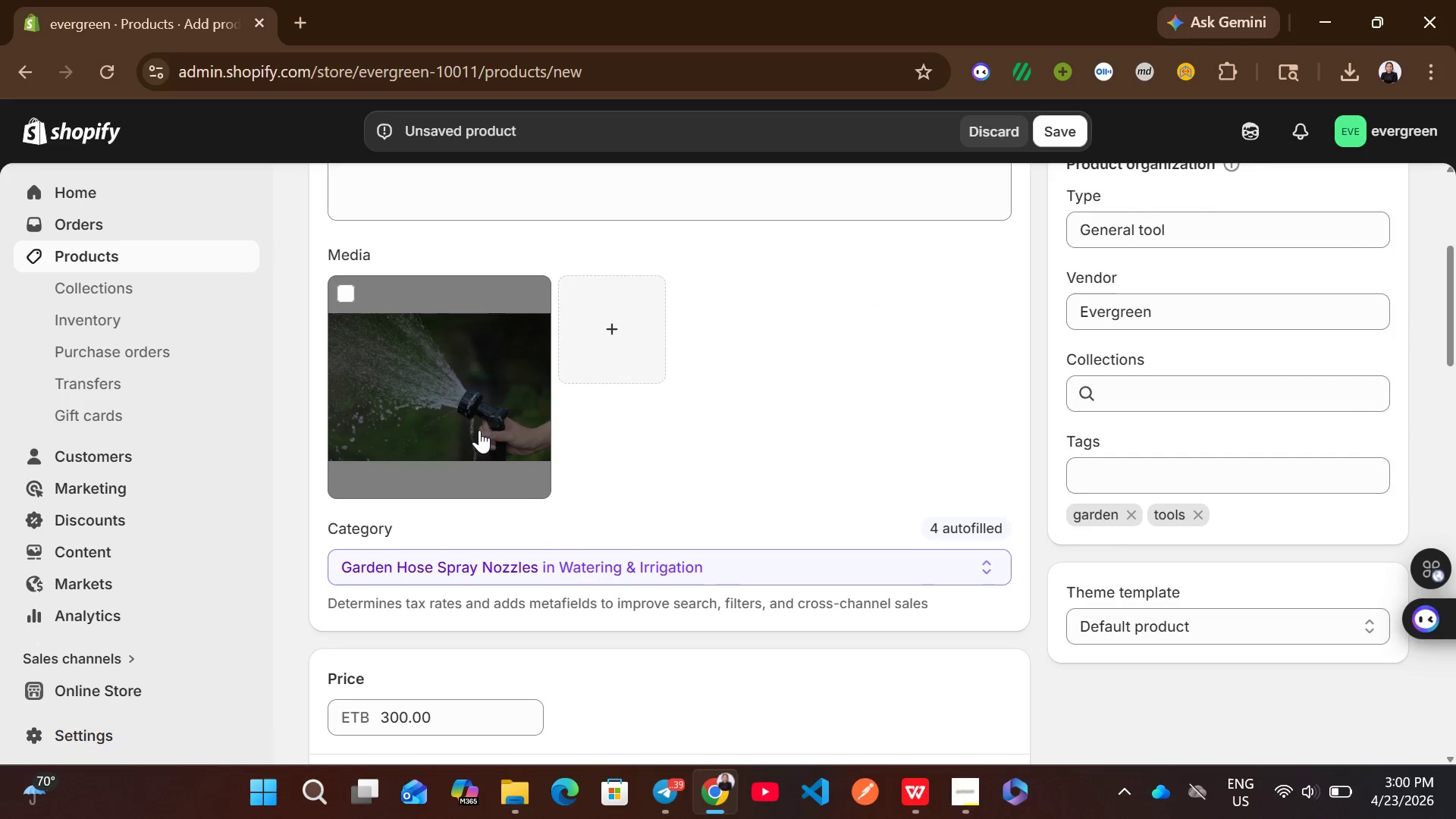 
left_click([479, 430])
 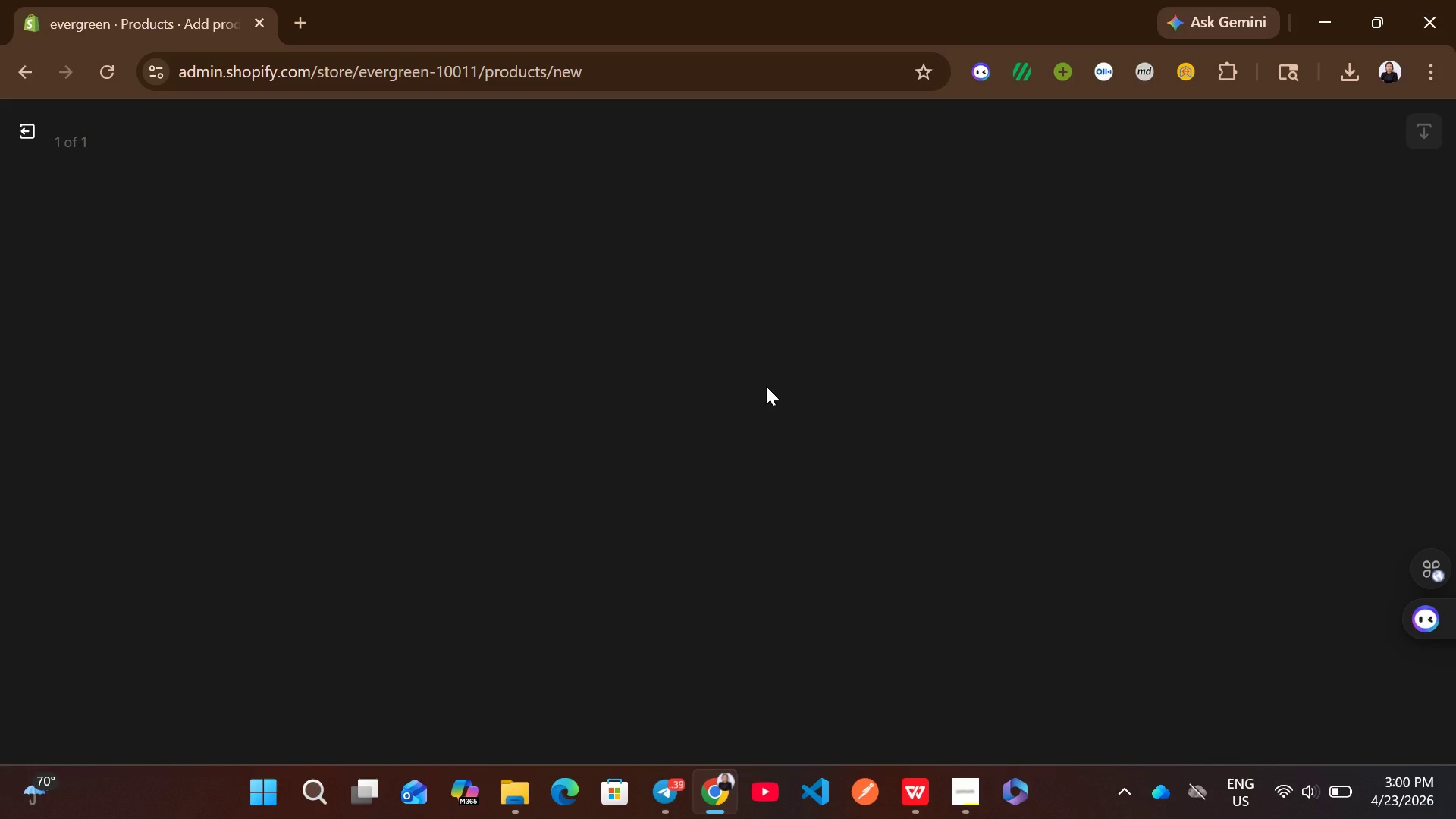 
wait(13.44)
 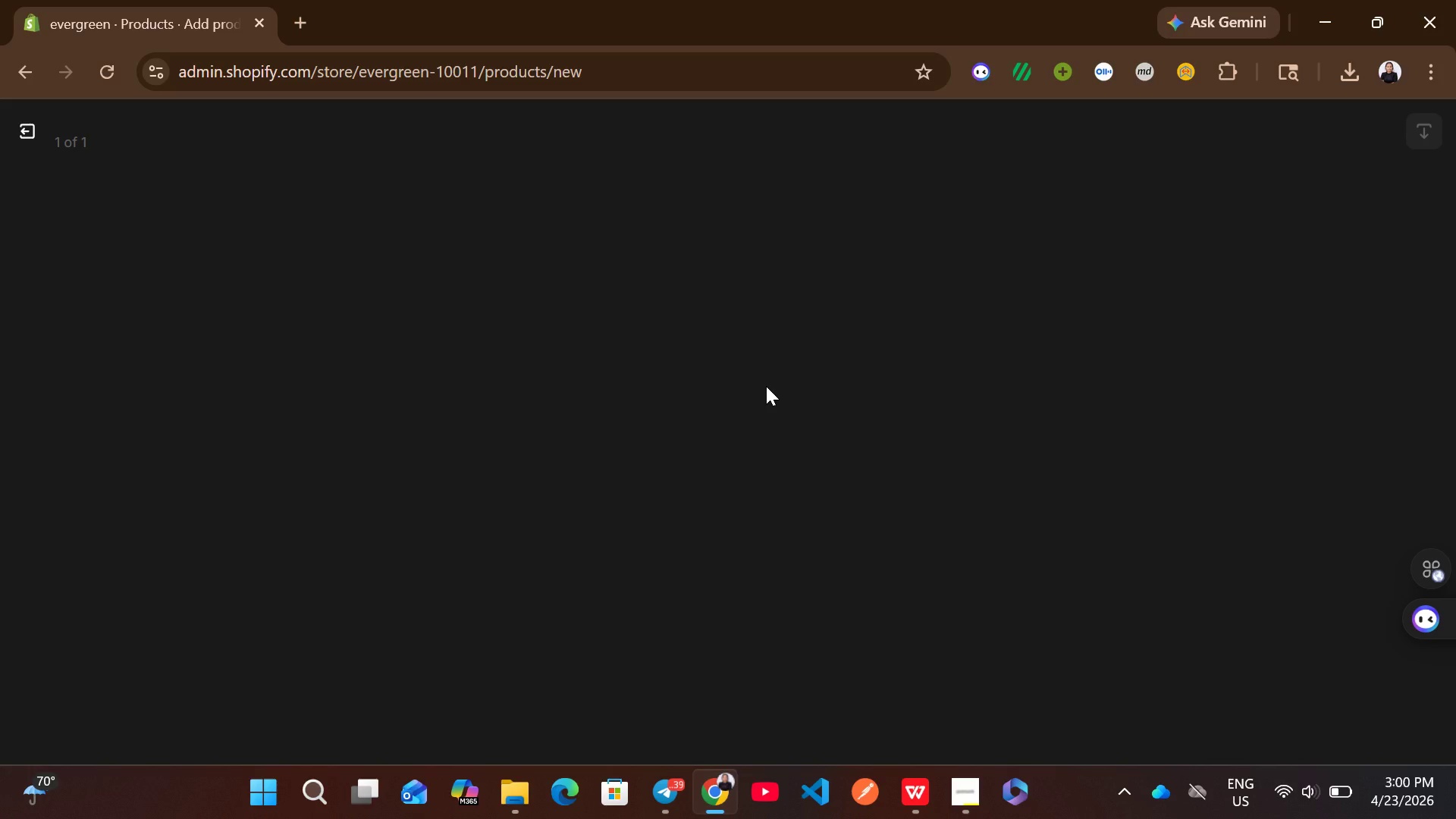 
left_click([1323, 436])
 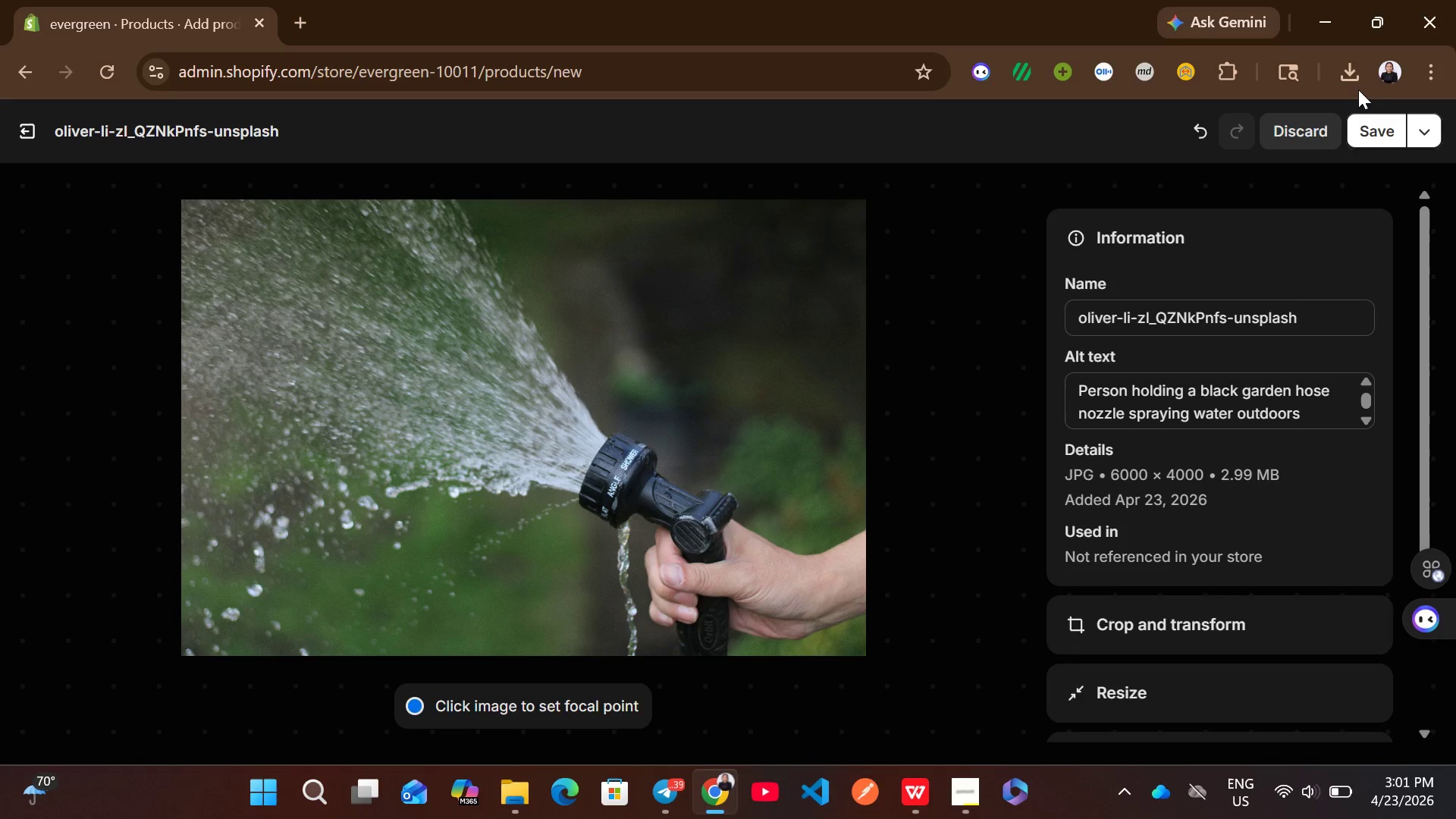 
left_click([1375, 132])
 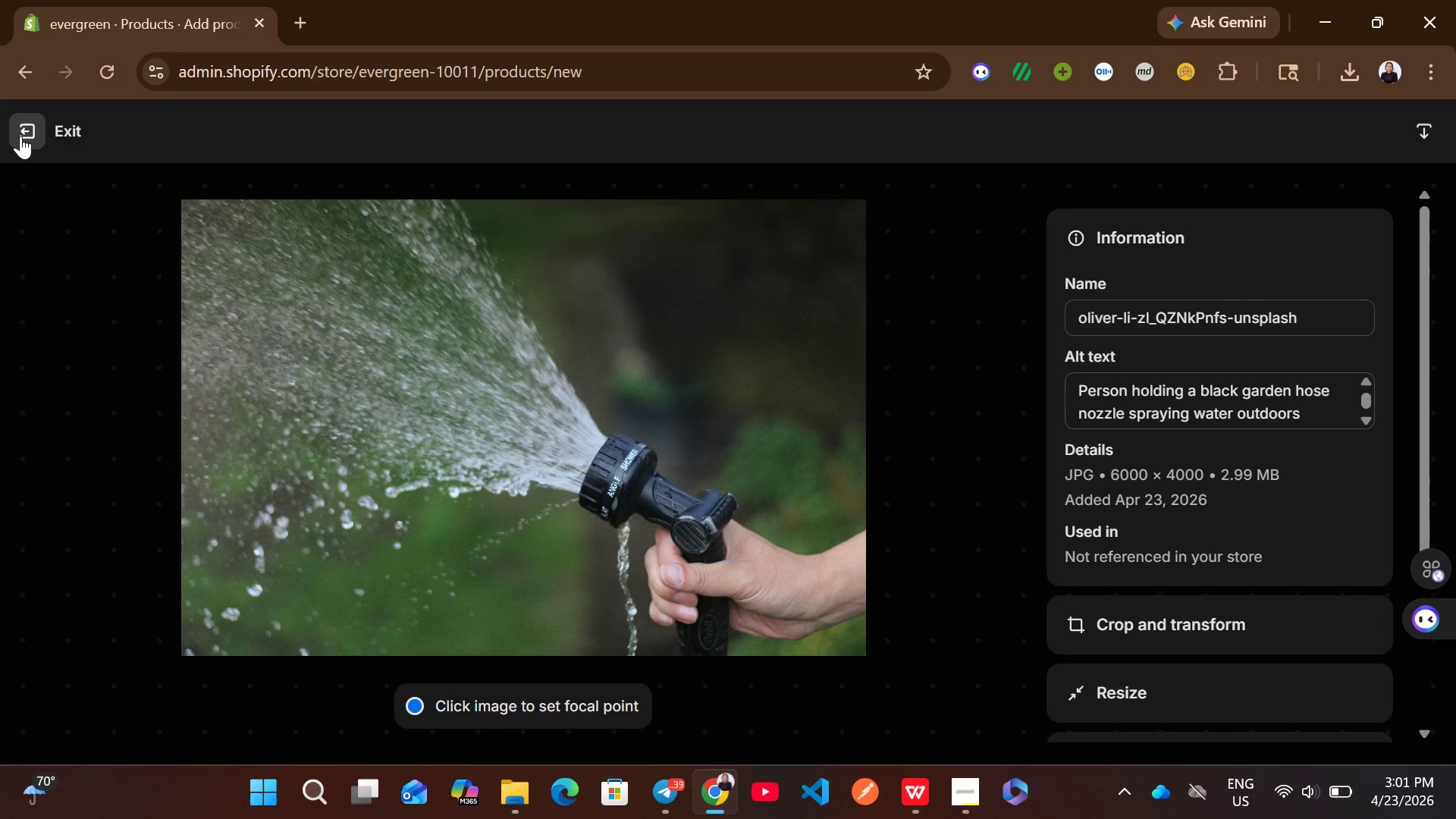 
left_click([20, 136])
 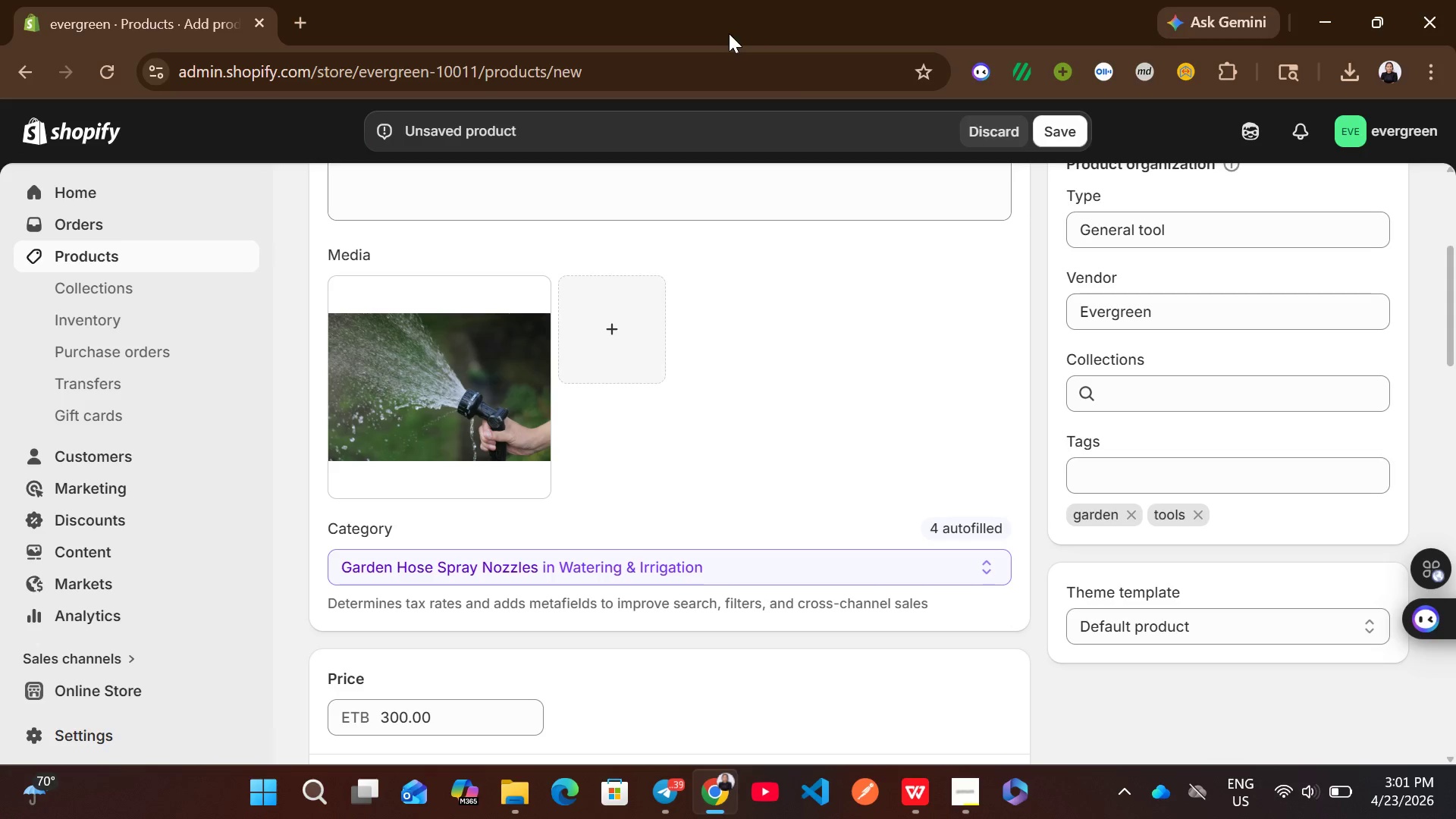 
left_click([1066, 133])
 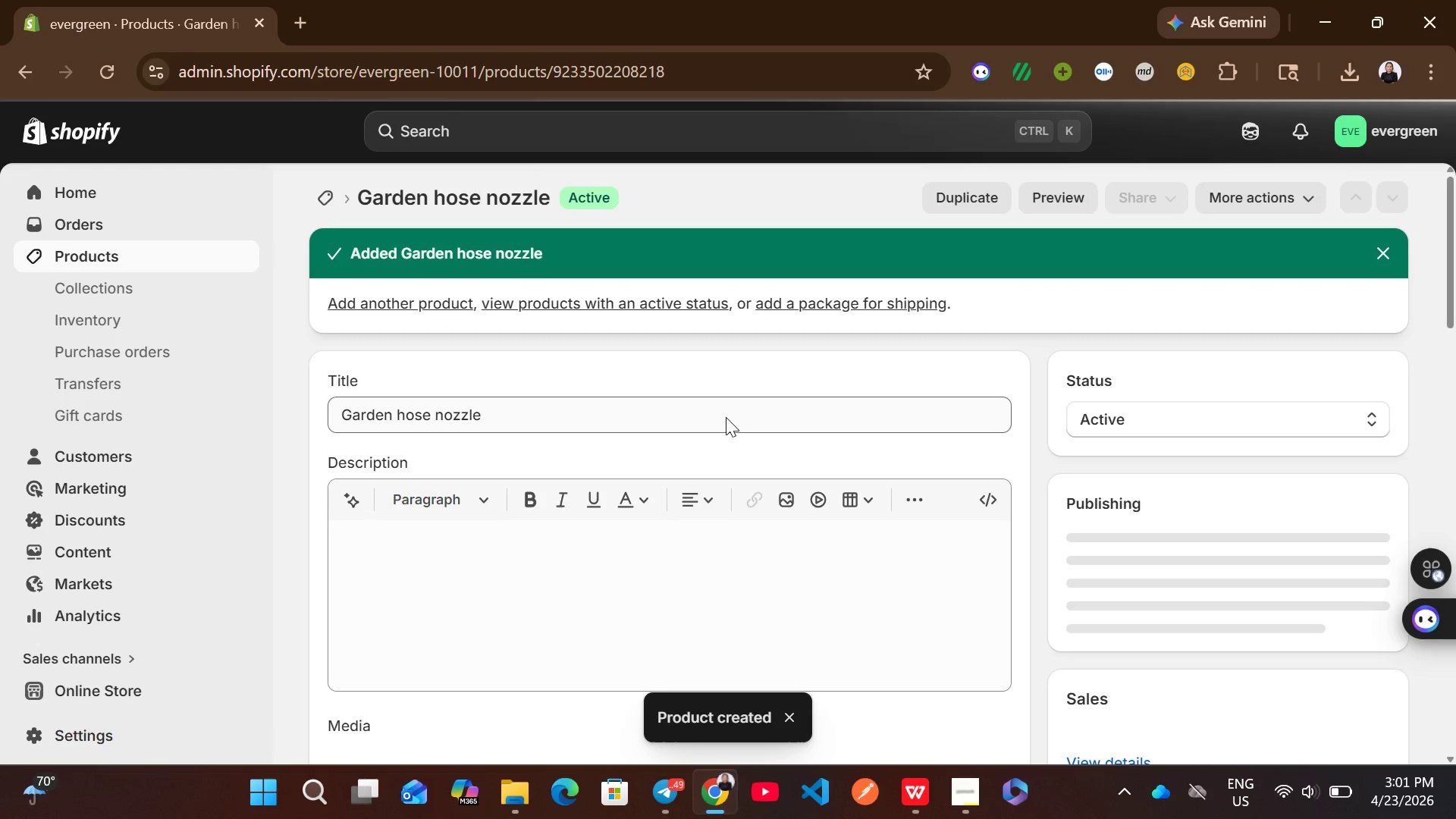 
wait(13.3)
 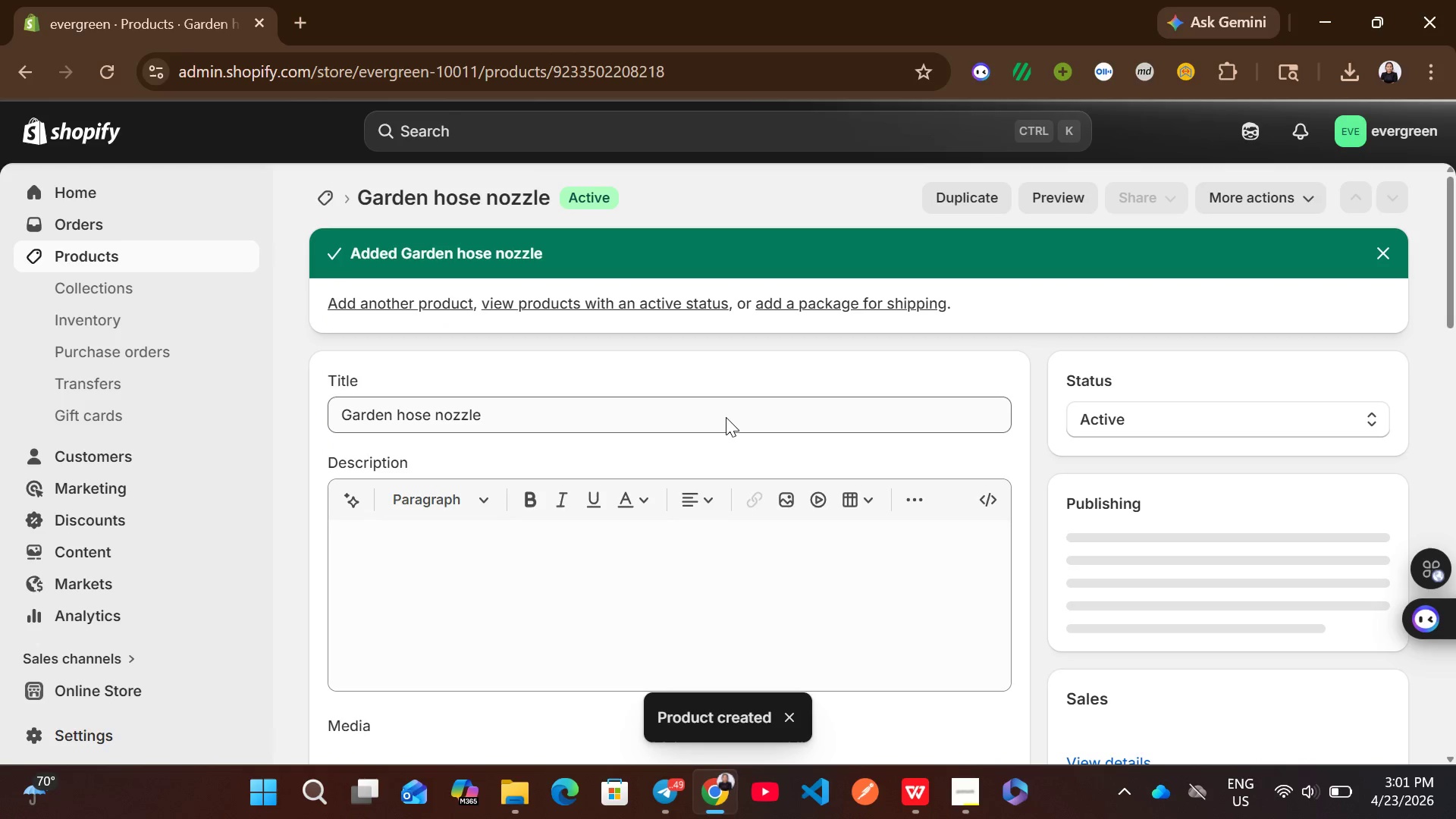 
left_click([166, 253])
 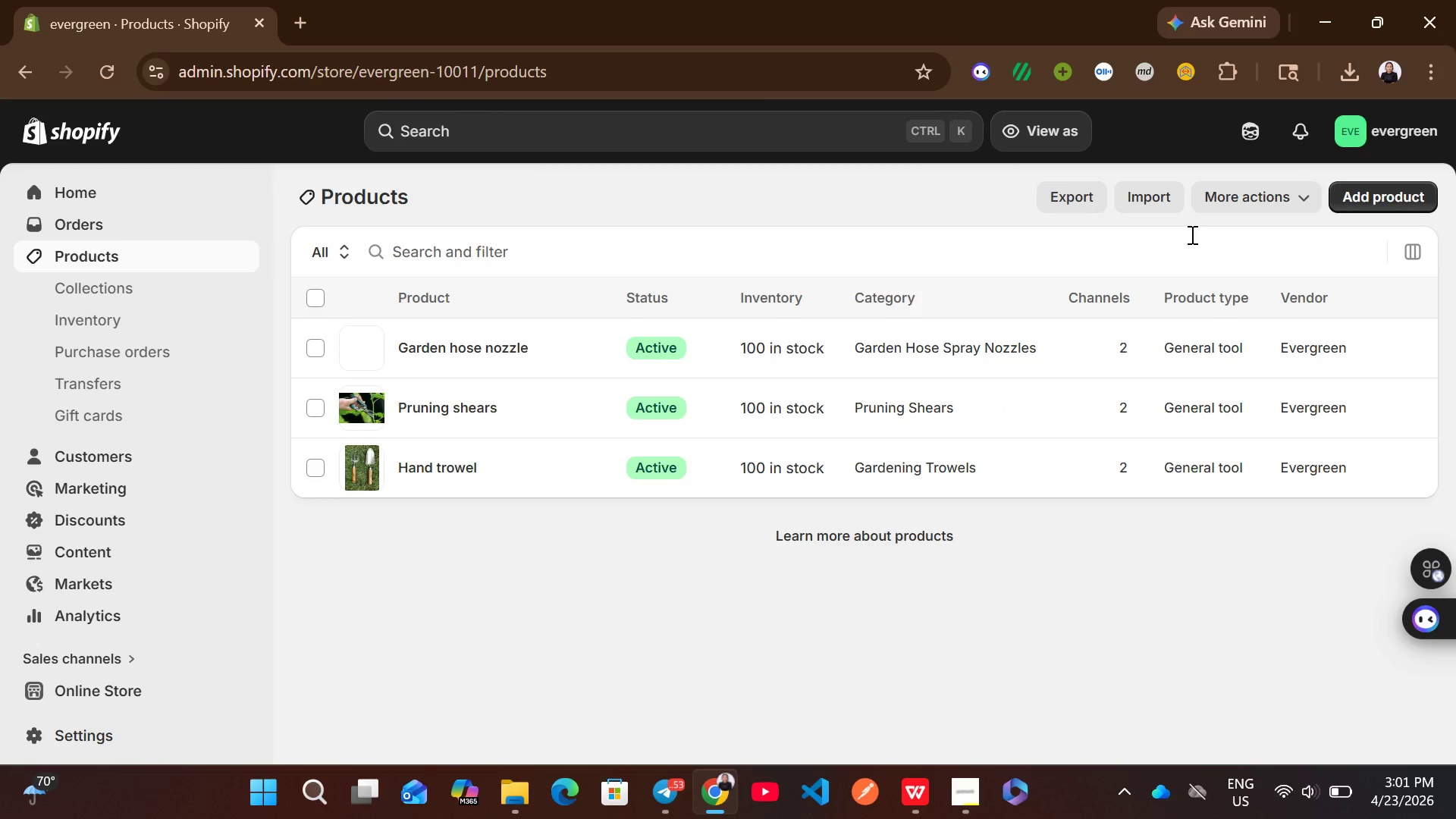 
left_click([1376, 202])
 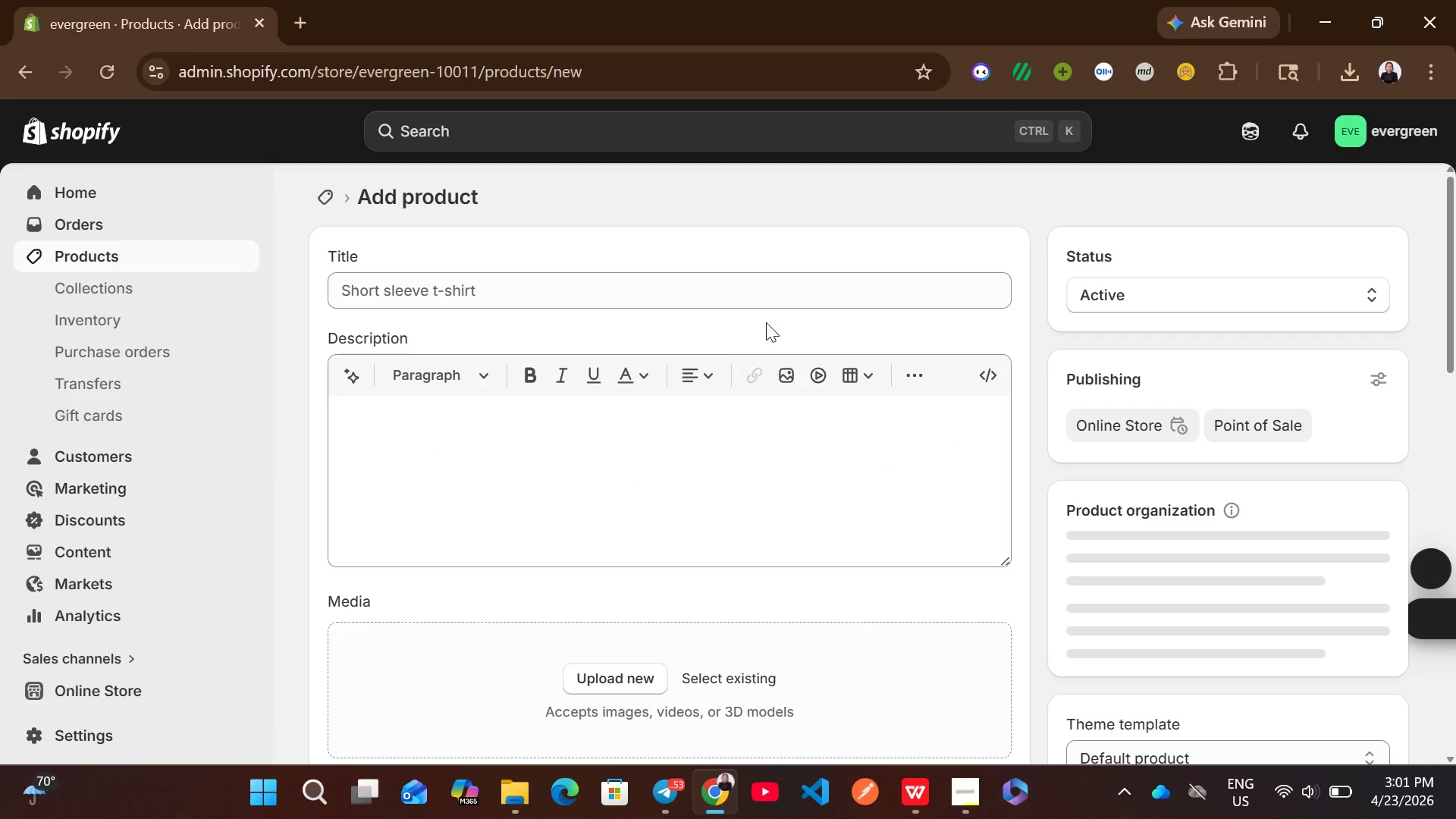 
left_click([650, 293])
 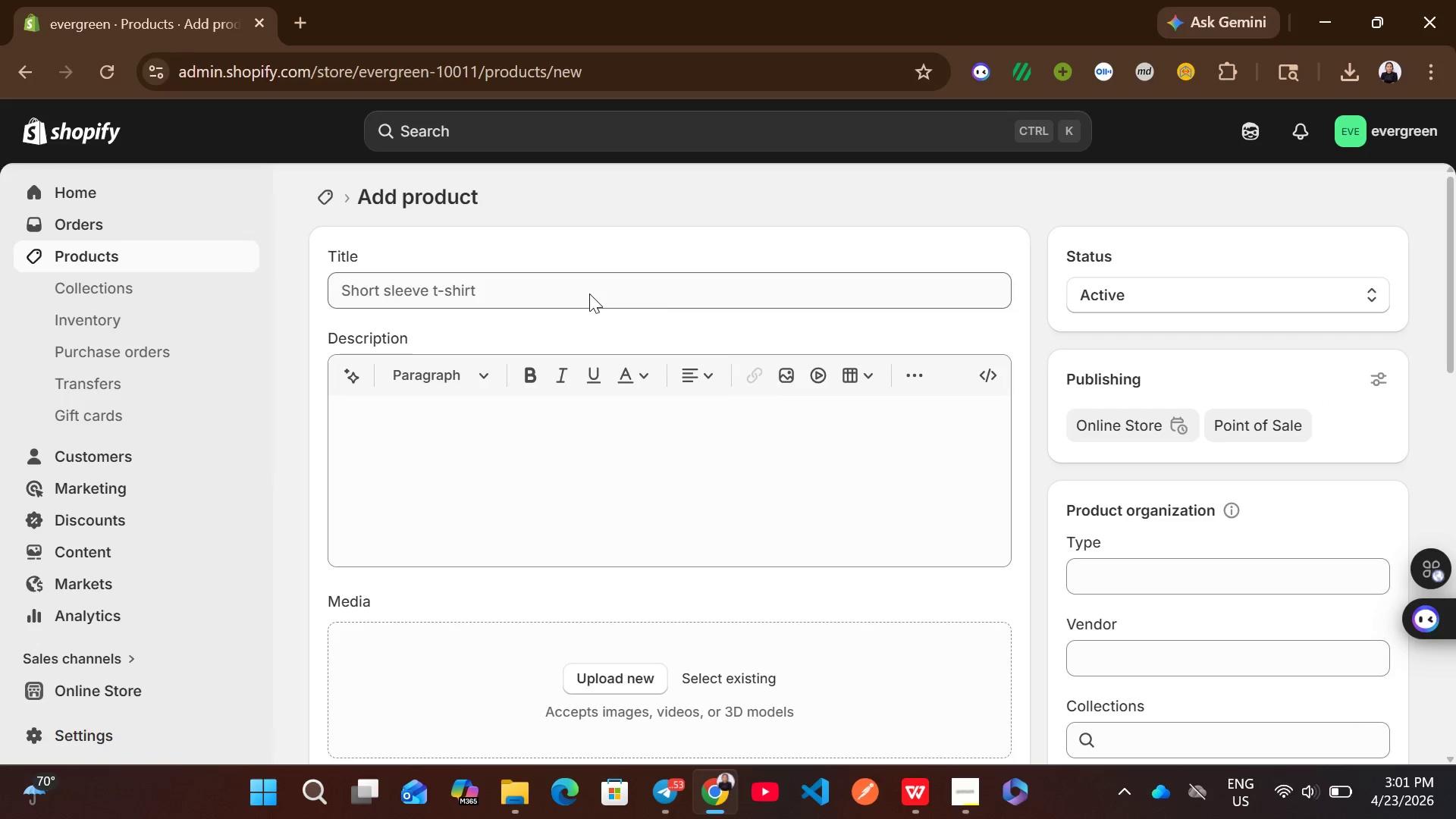 
left_click([588, 293])
 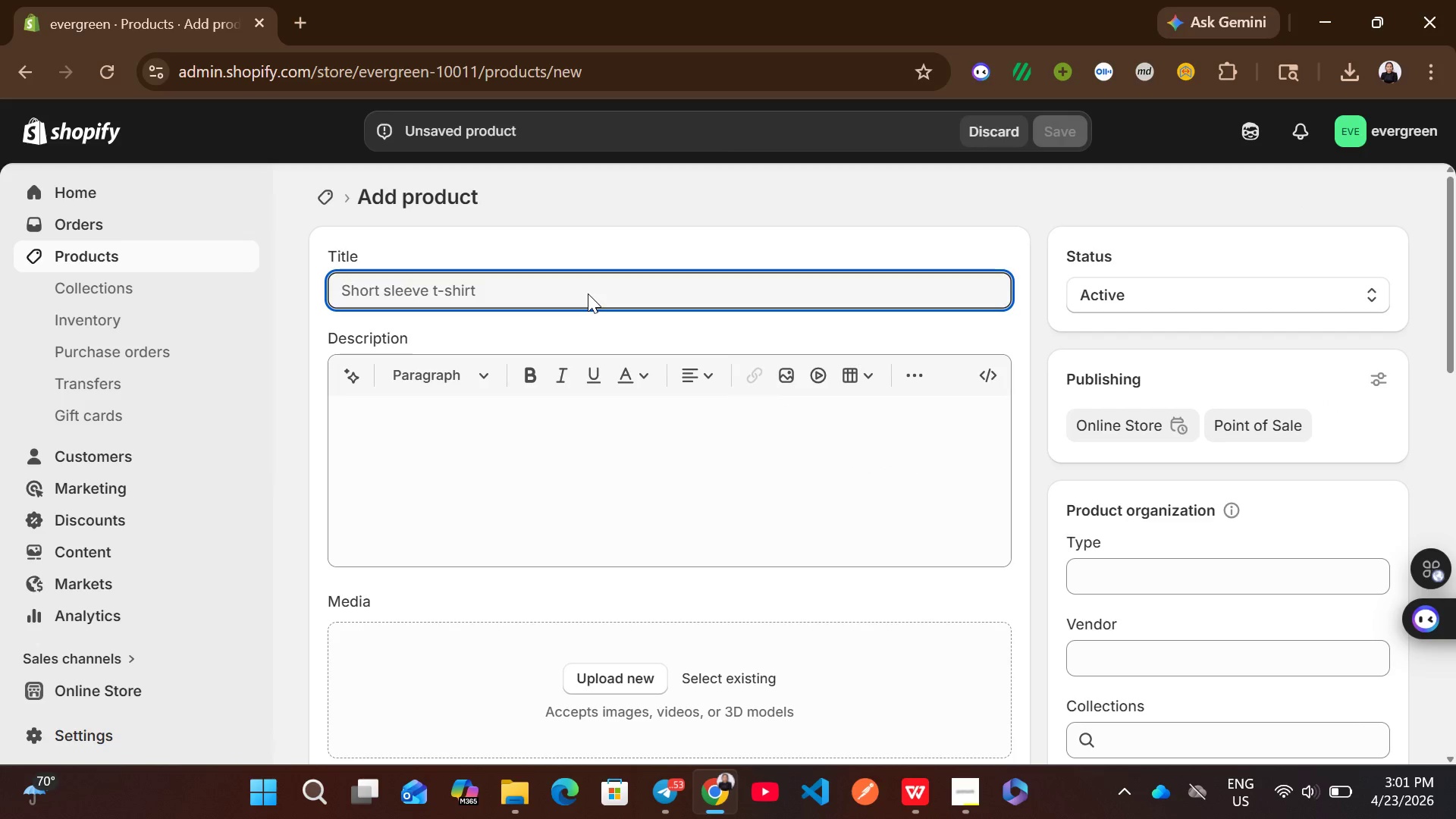 
wait(7.08)
 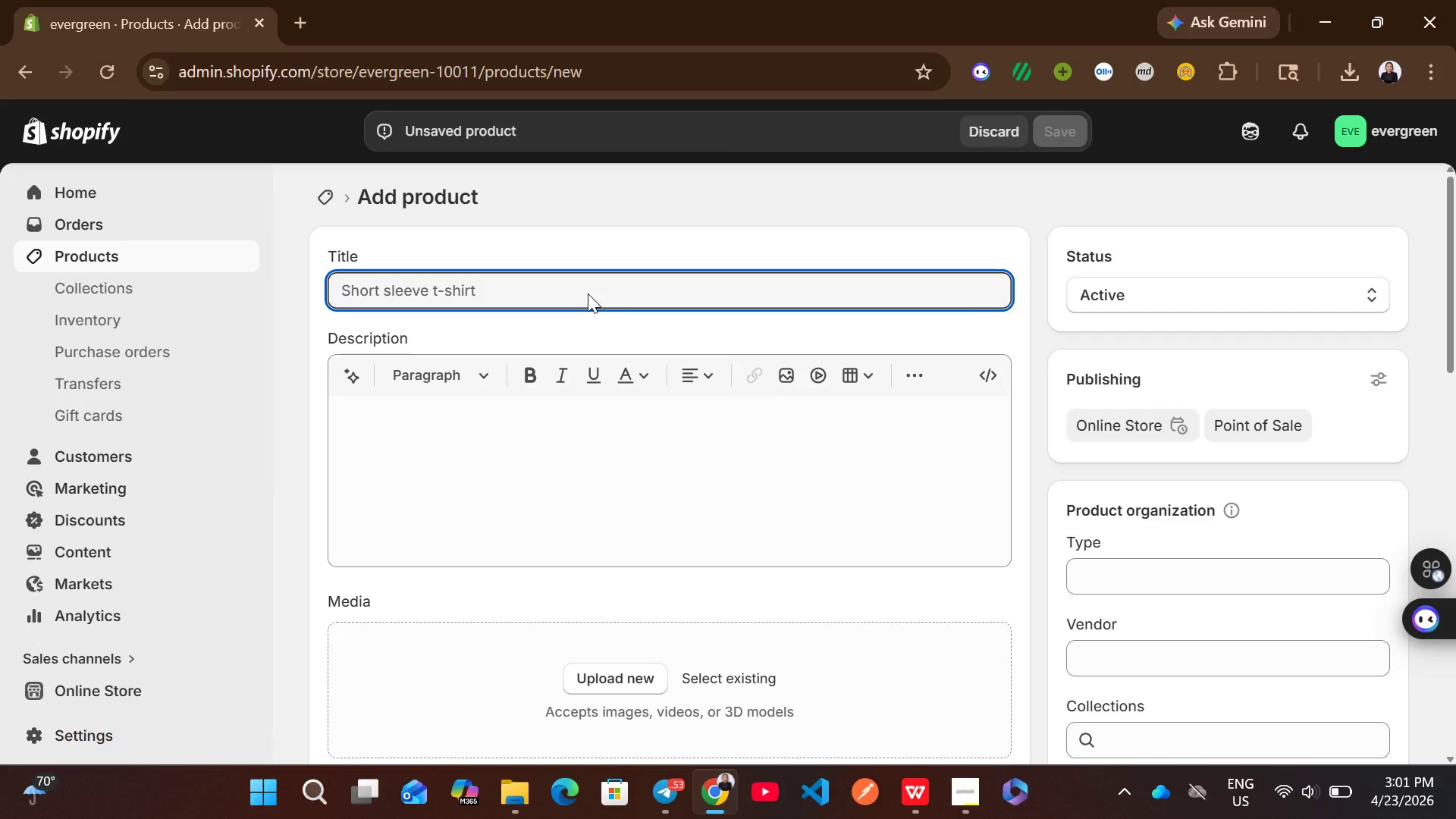 
left_click([482, 277])
 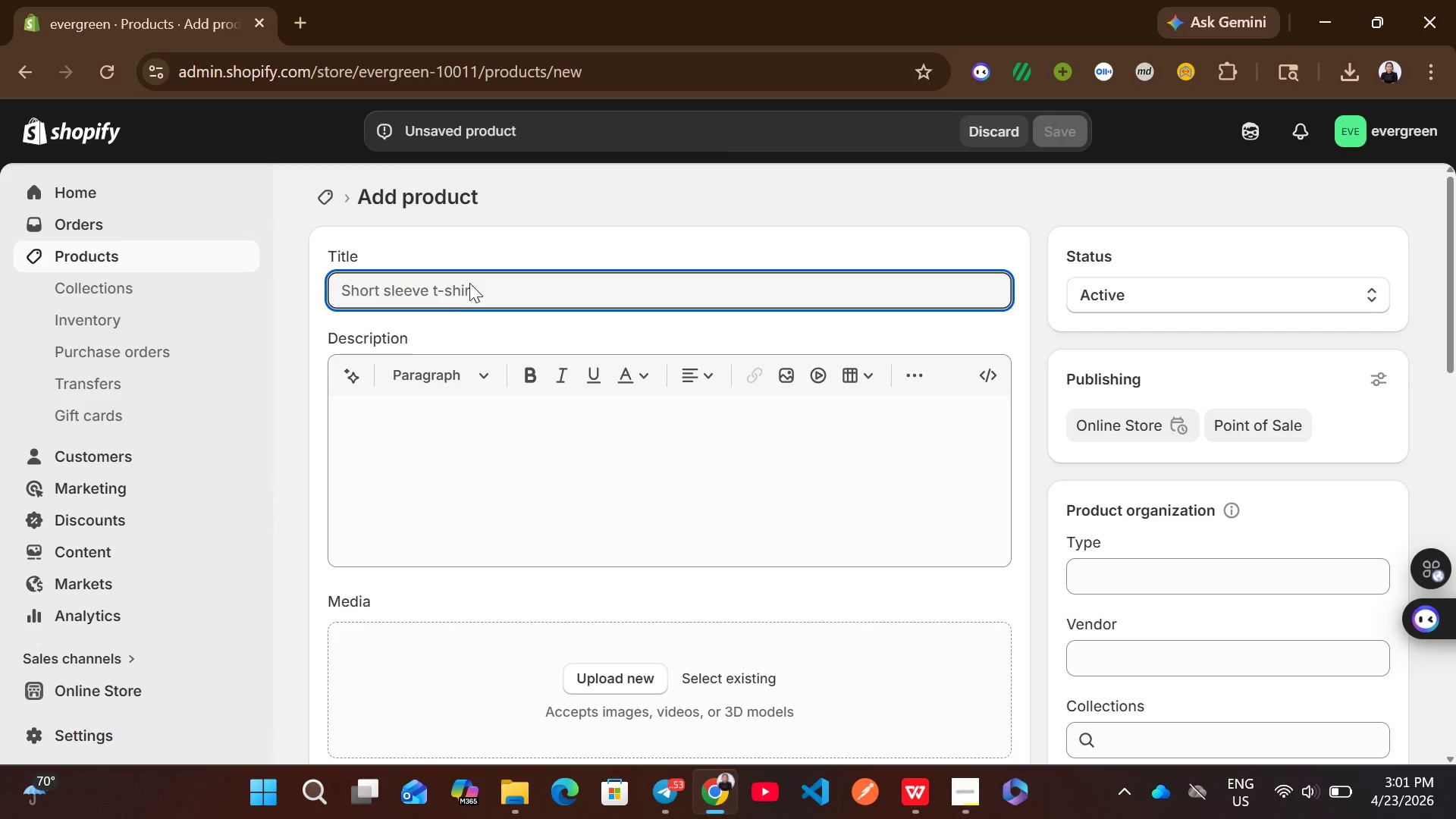 
left_click([444, 293])
 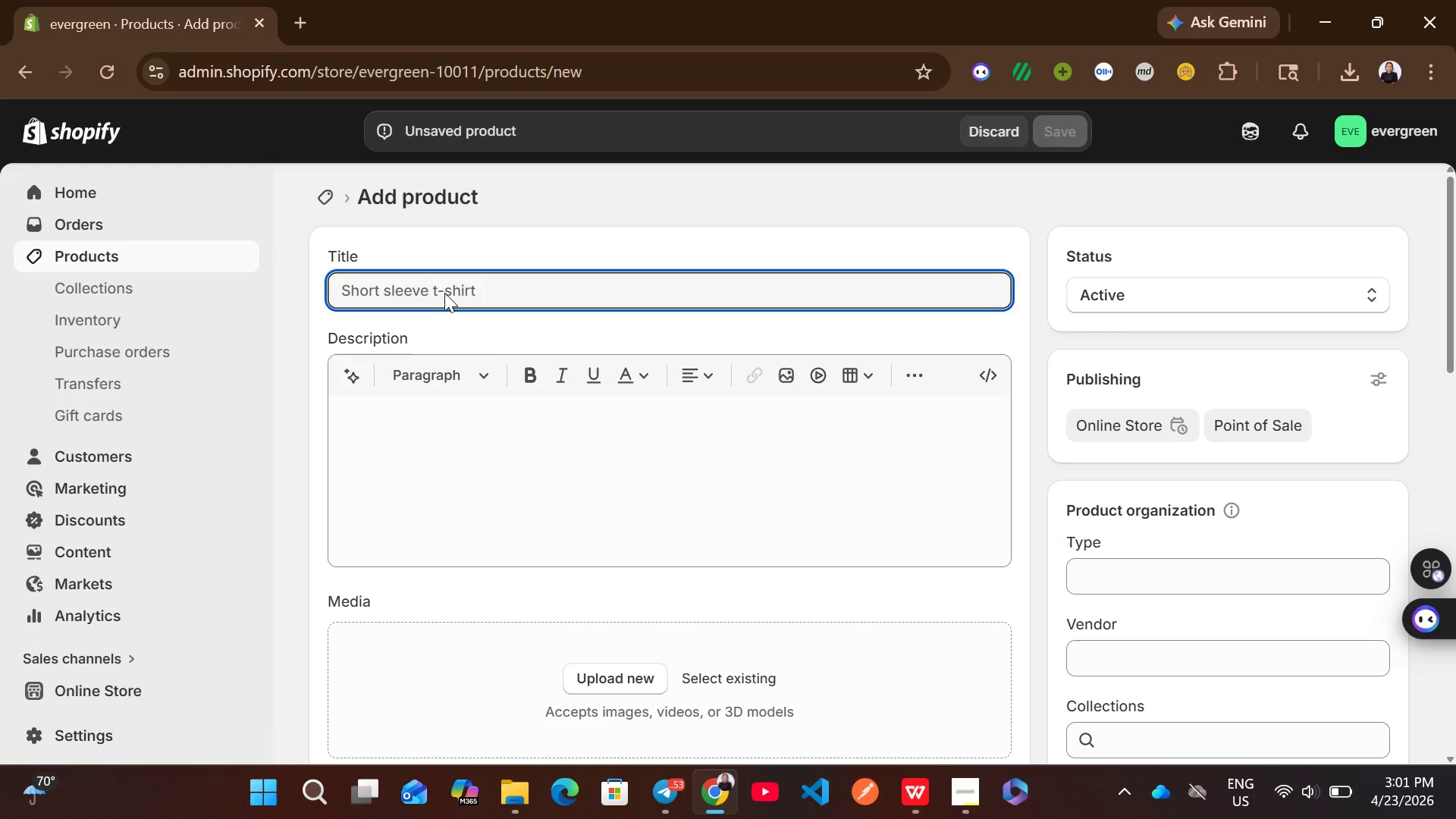 
type(soil tester)
 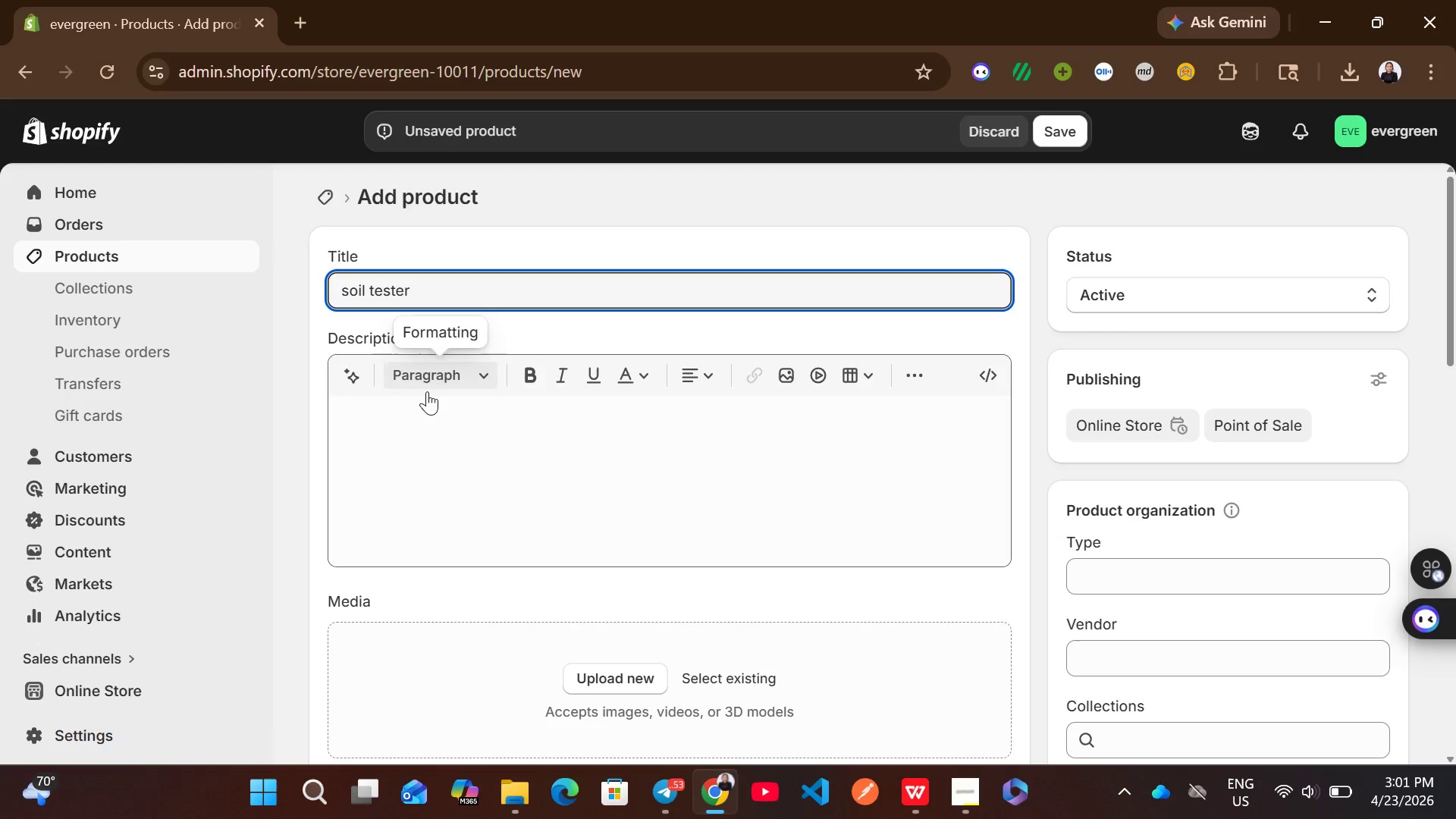 
left_click([425, 414])
 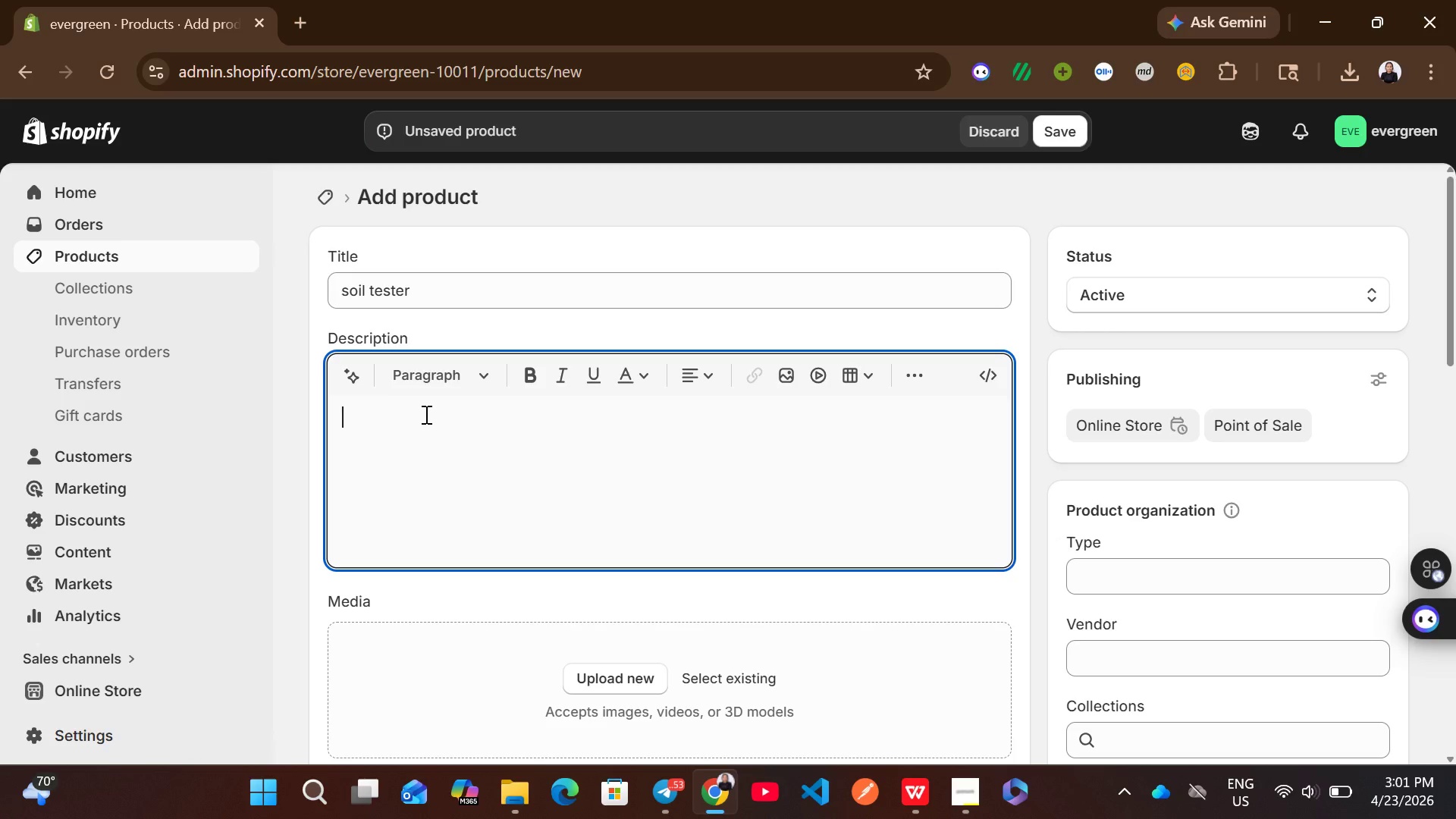 
type(soil ph )
key(Backspace)
key(Backspace)
type(H and moisture ts)
key(Backspace)
type(ester)
 